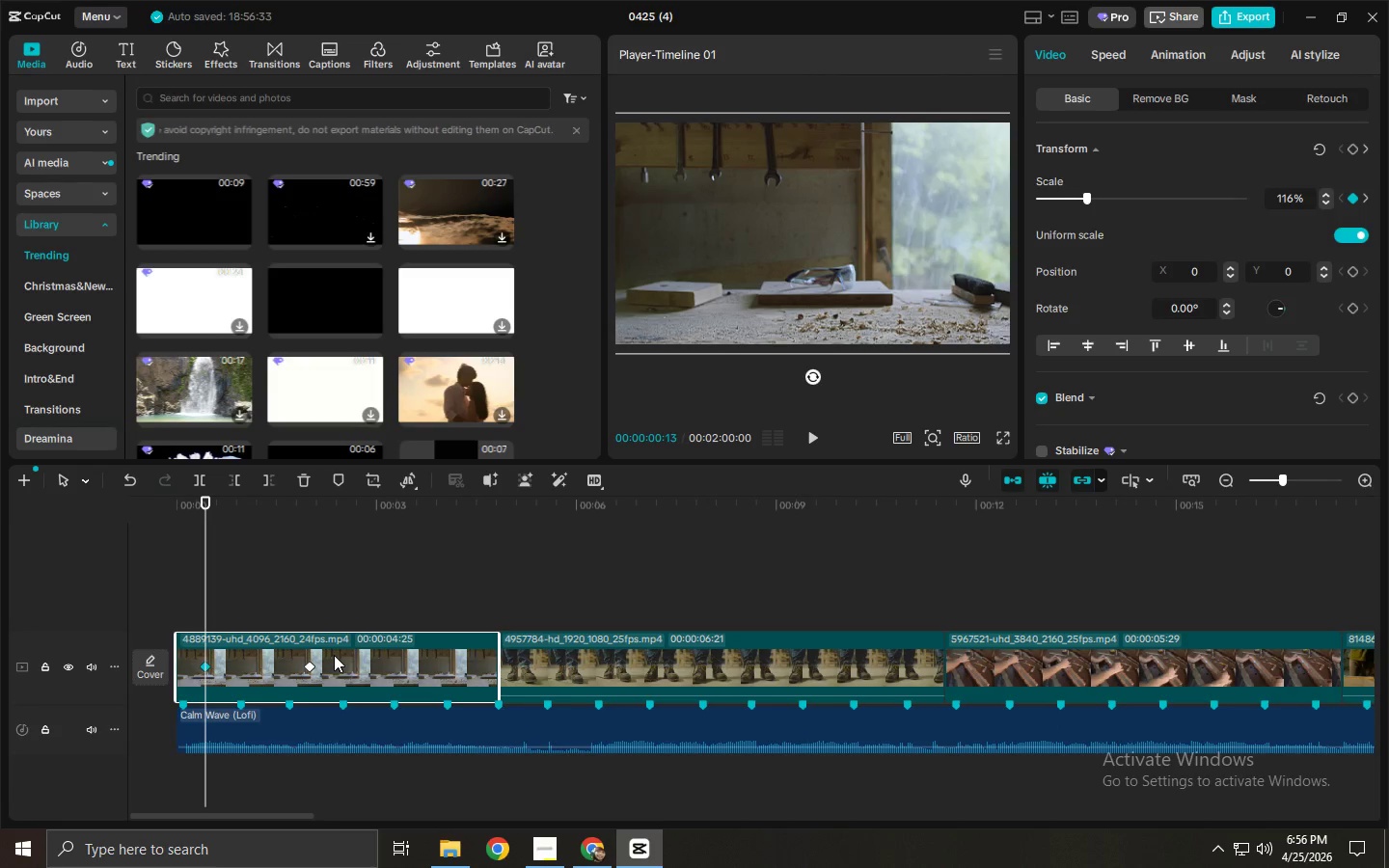 
key(Delete)
 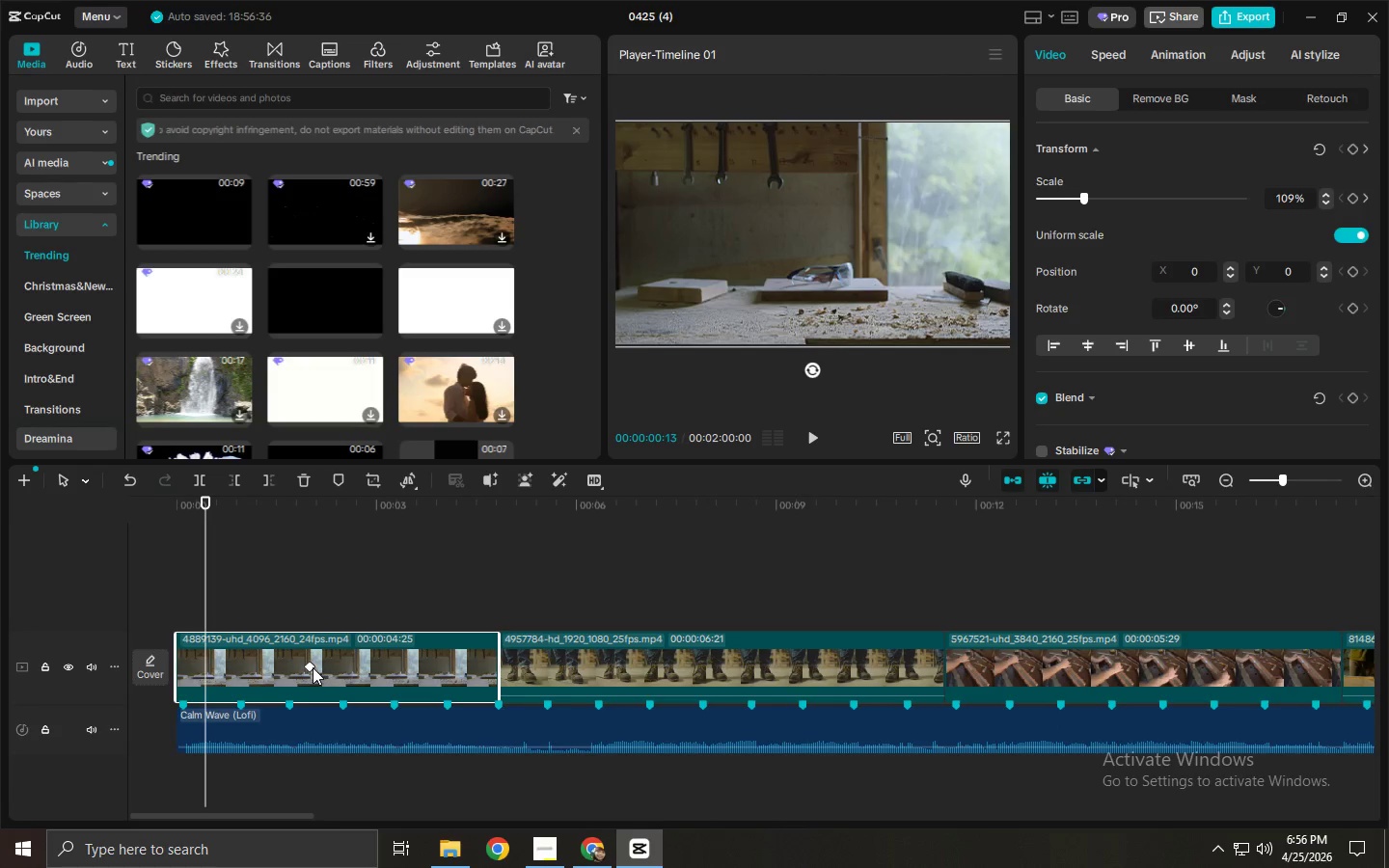 
left_click([312, 667])
 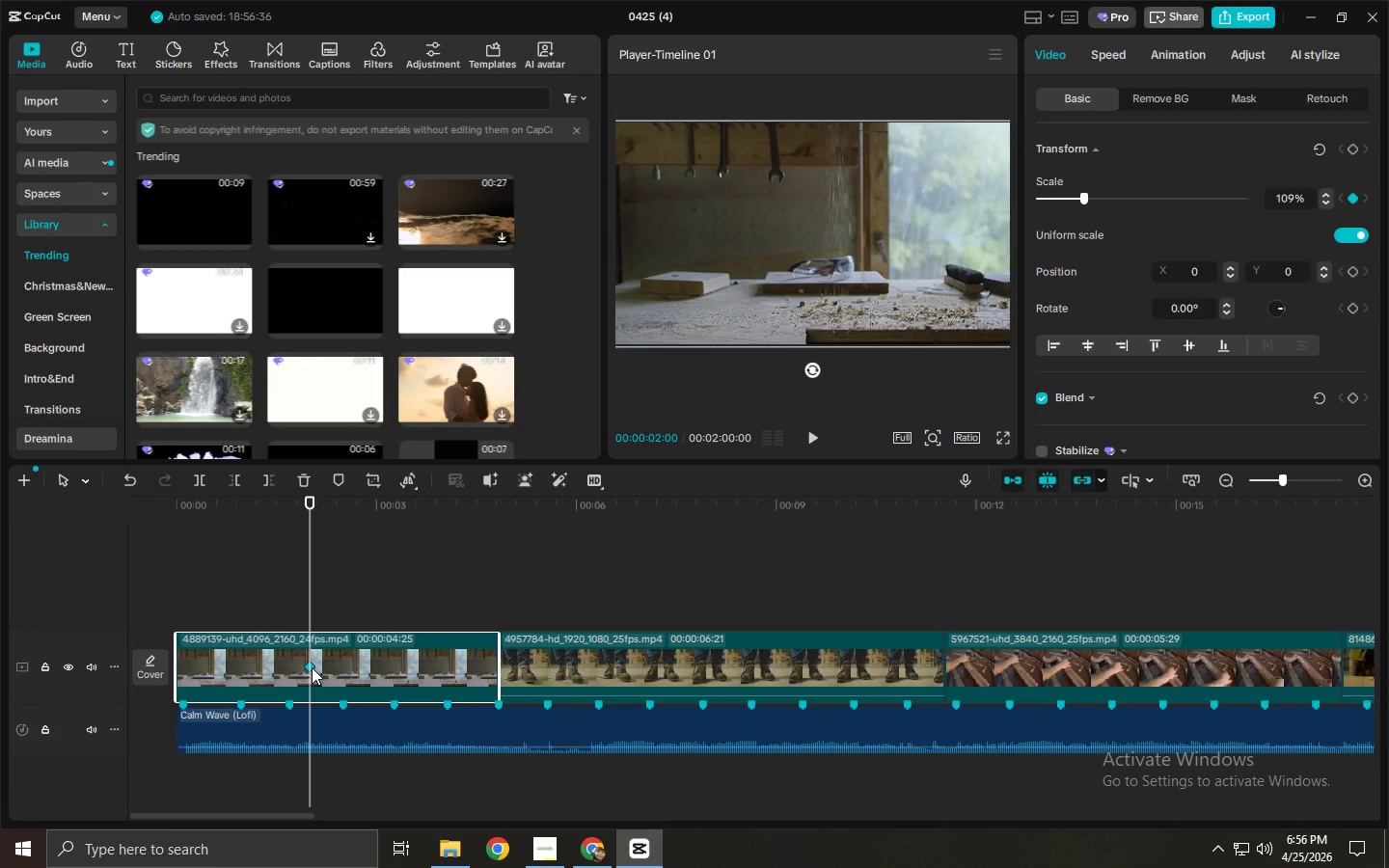 
key(Delete)
 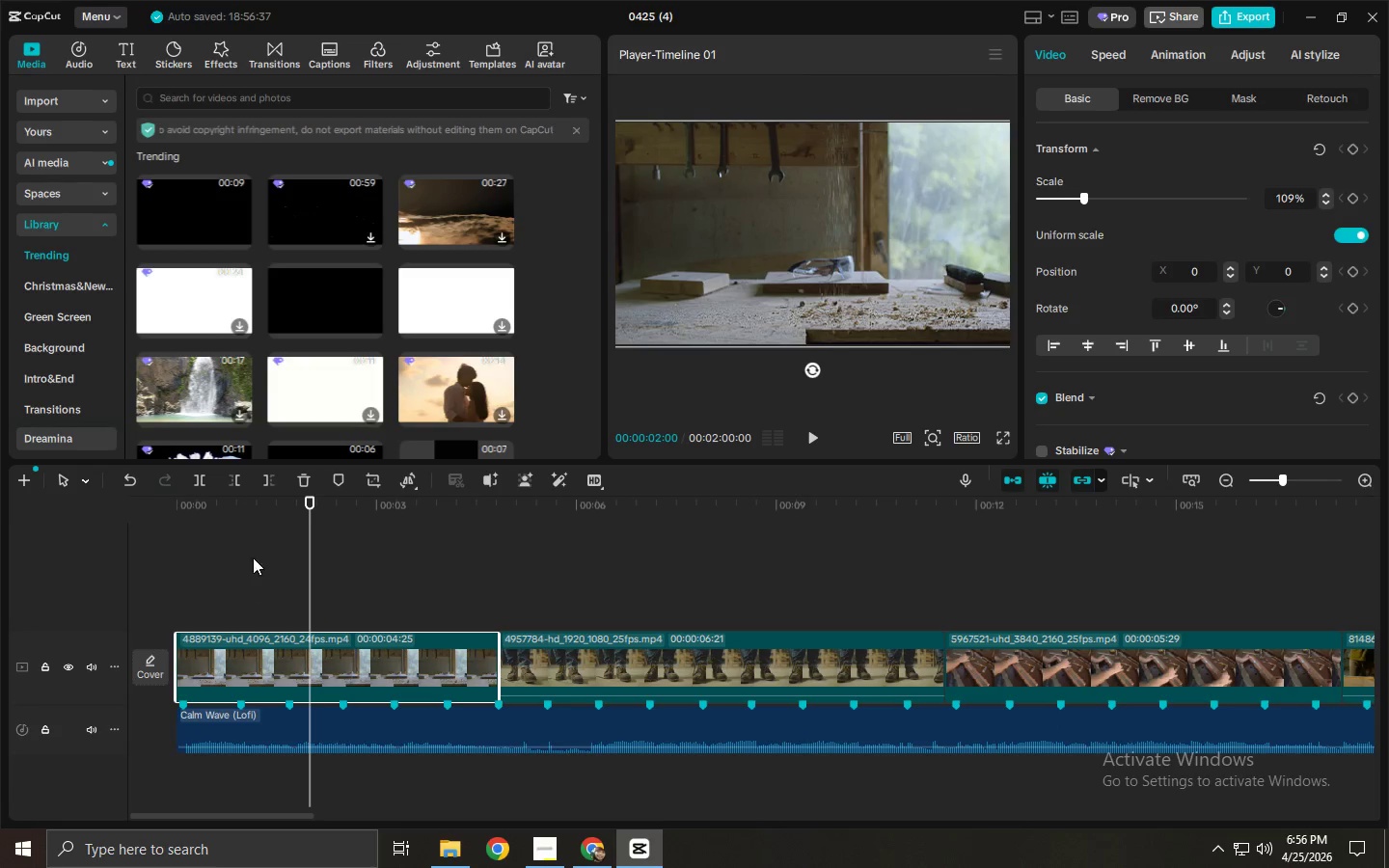 
left_click_drag(start_coordinate=[235, 507], to_coordinate=[200, 514])
 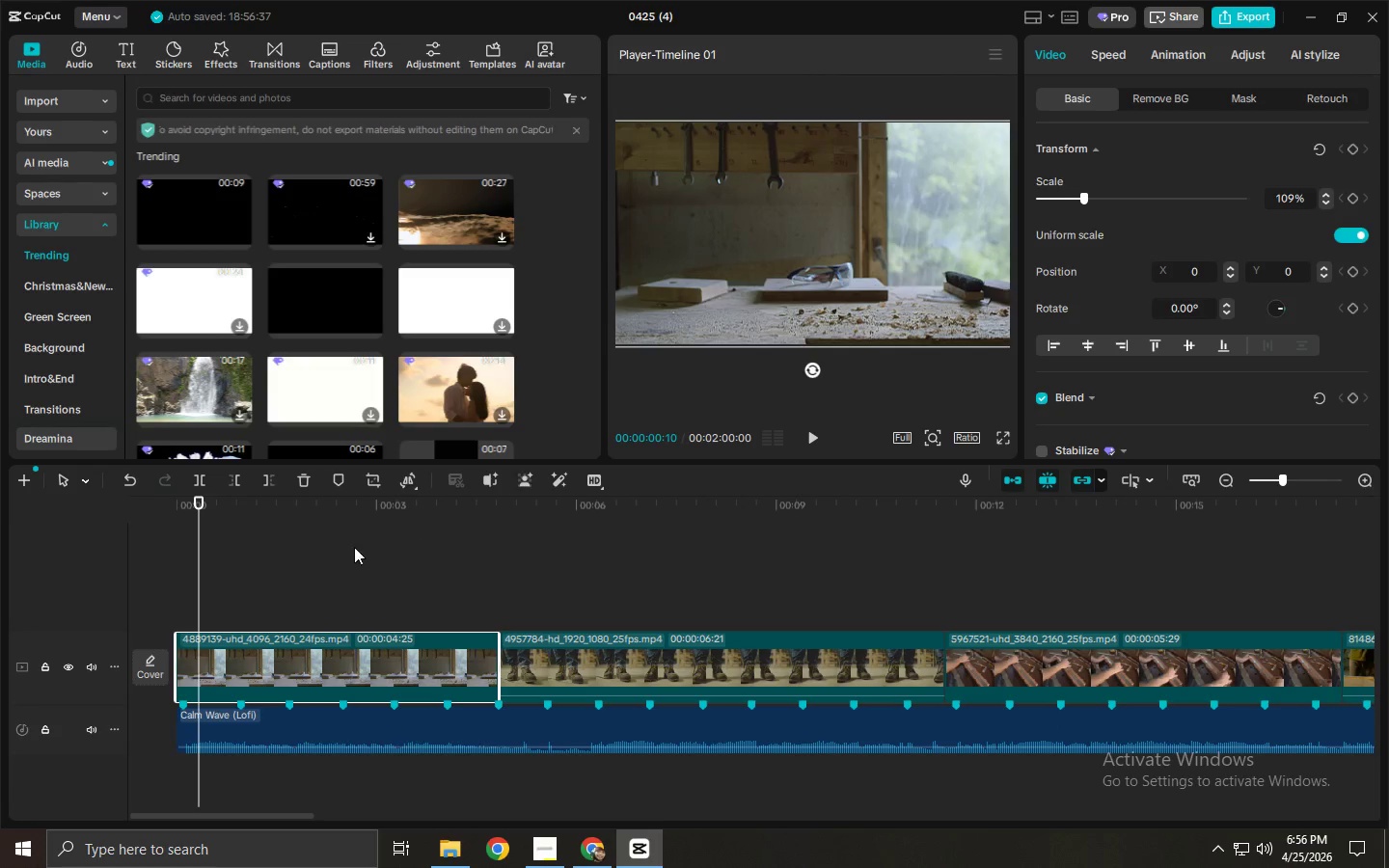 
left_click_drag(start_coordinate=[213, 501], to_coordinate=[116, 503])
 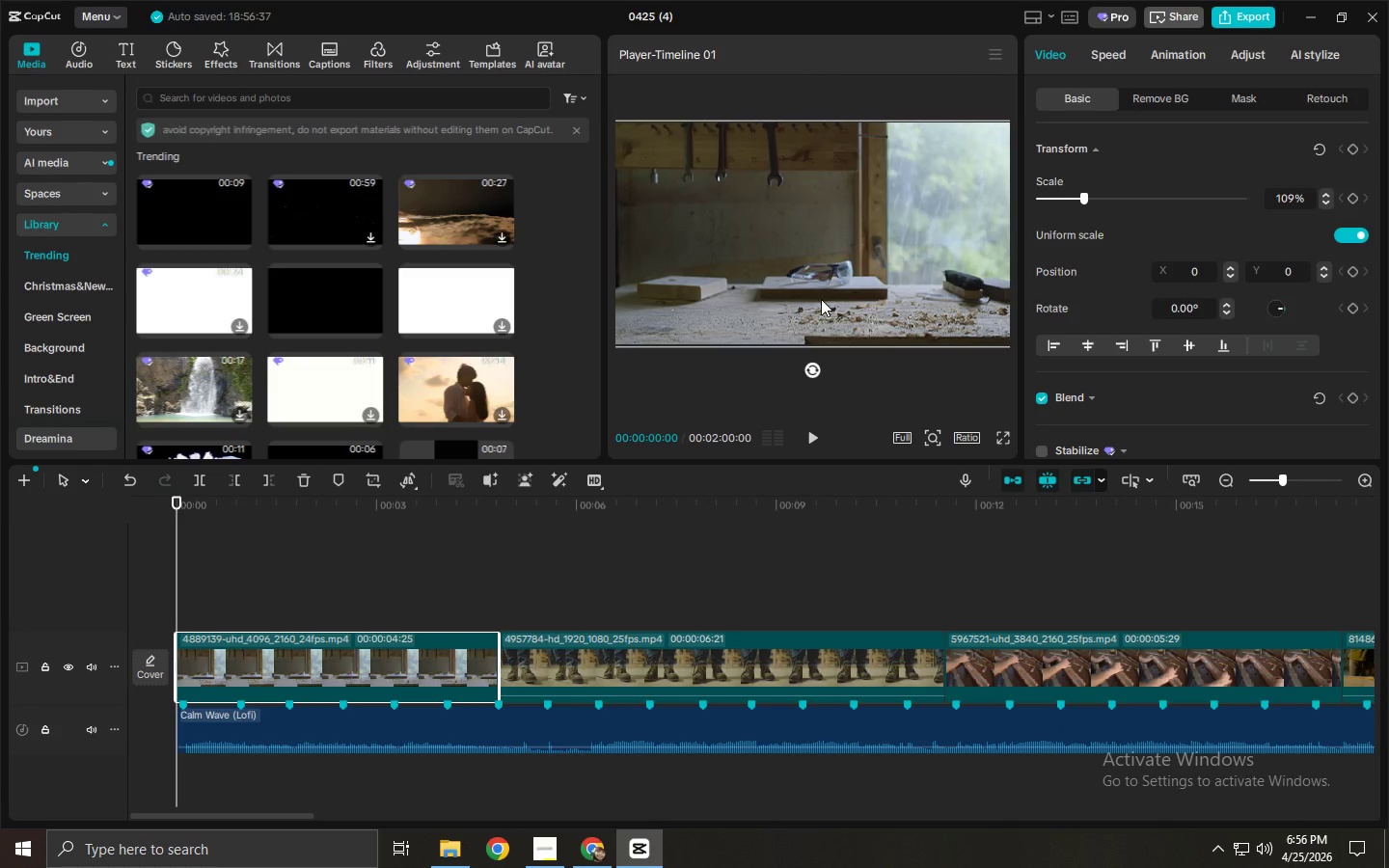 
left_click_drag(start_coordinate=[825, 295], to_coordinate=[852, 296])
 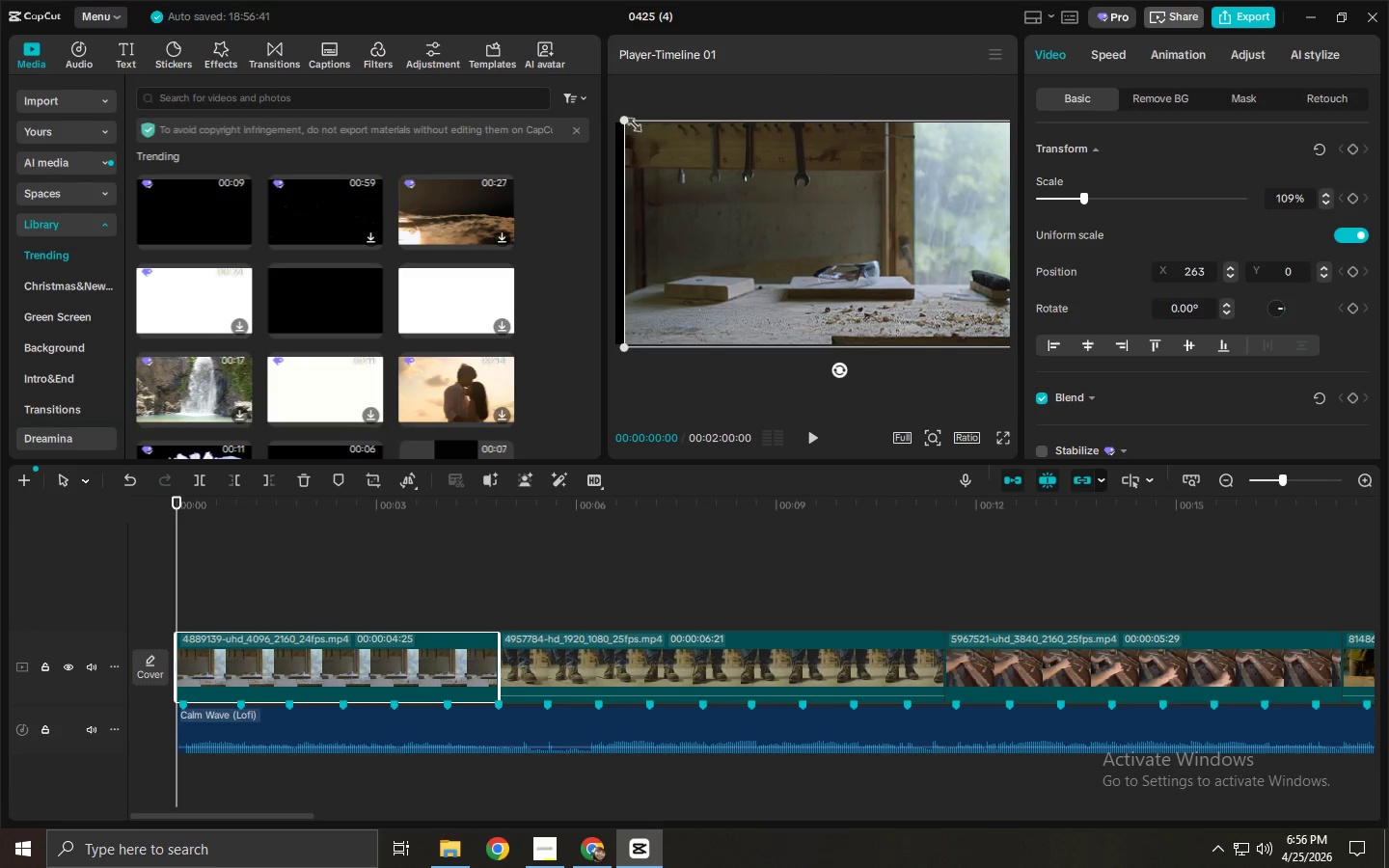 
left_click_drag(start_coordinate=[621, 118], to_coordinate=[731, 171])
 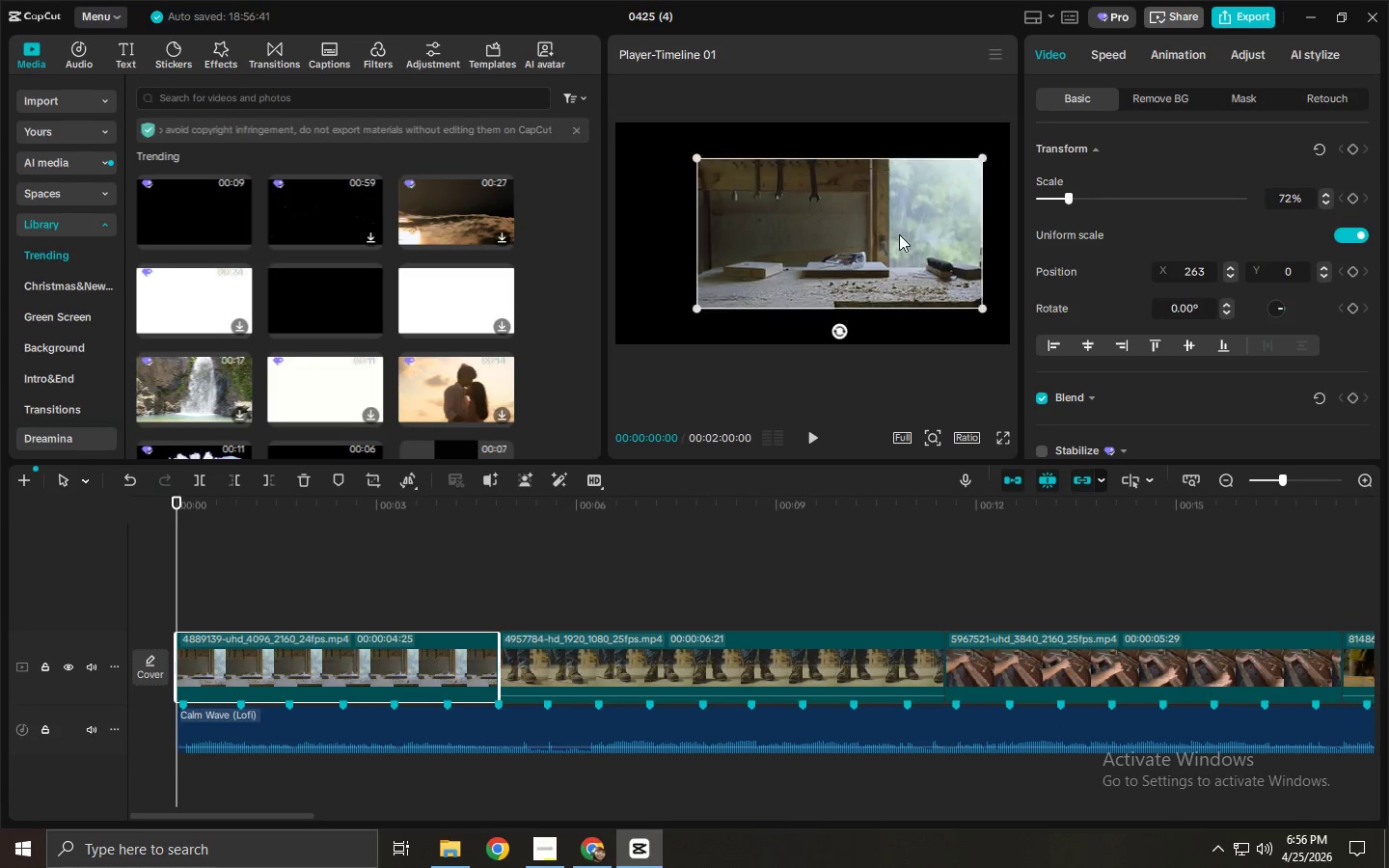 
left_click_drag(start_coordinate=[899, 234], to_coordinate=[863, 234])
 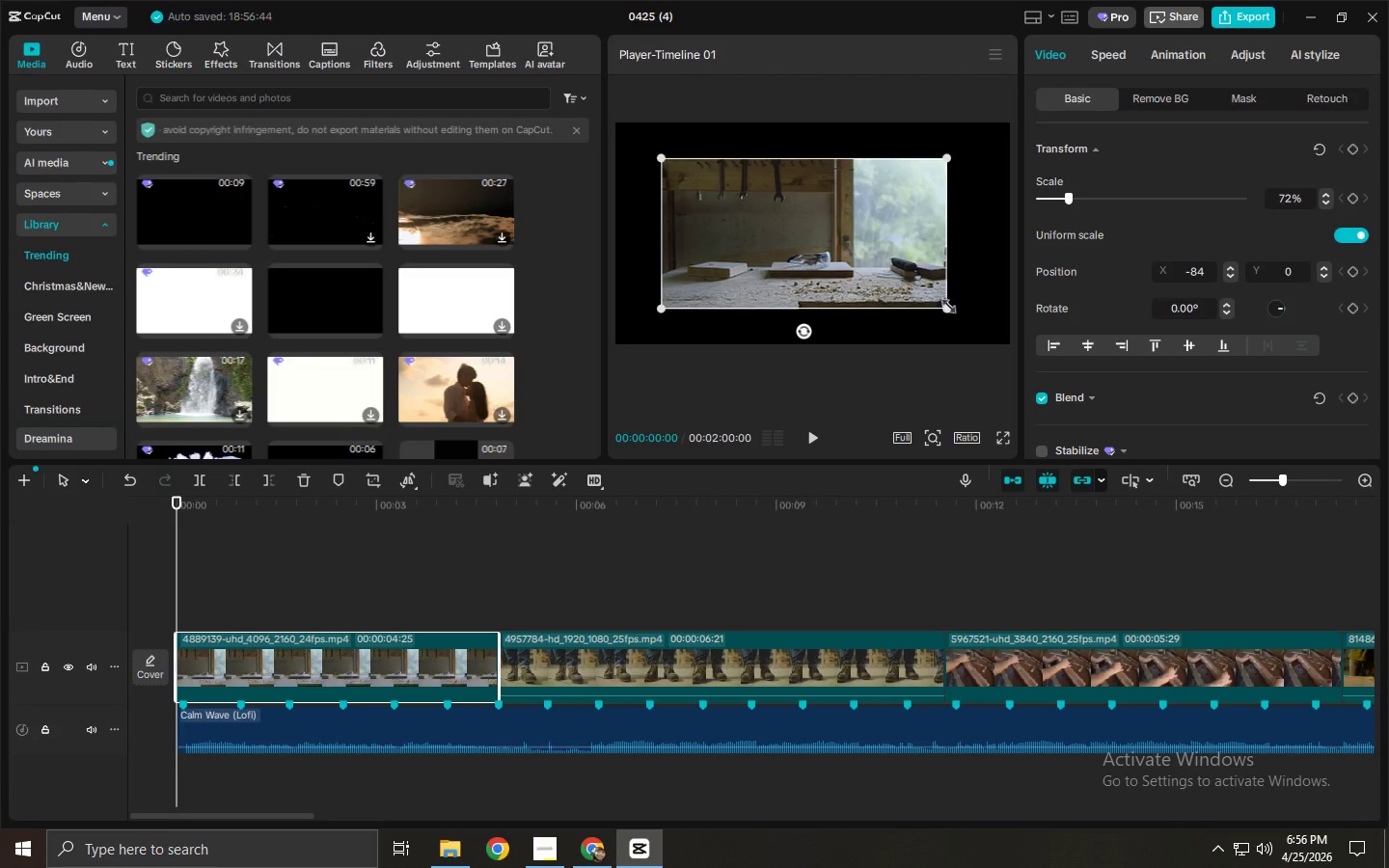 
left_click_drag(start_coordinate=[947, 306], to_coordinate=[1034, 355])
 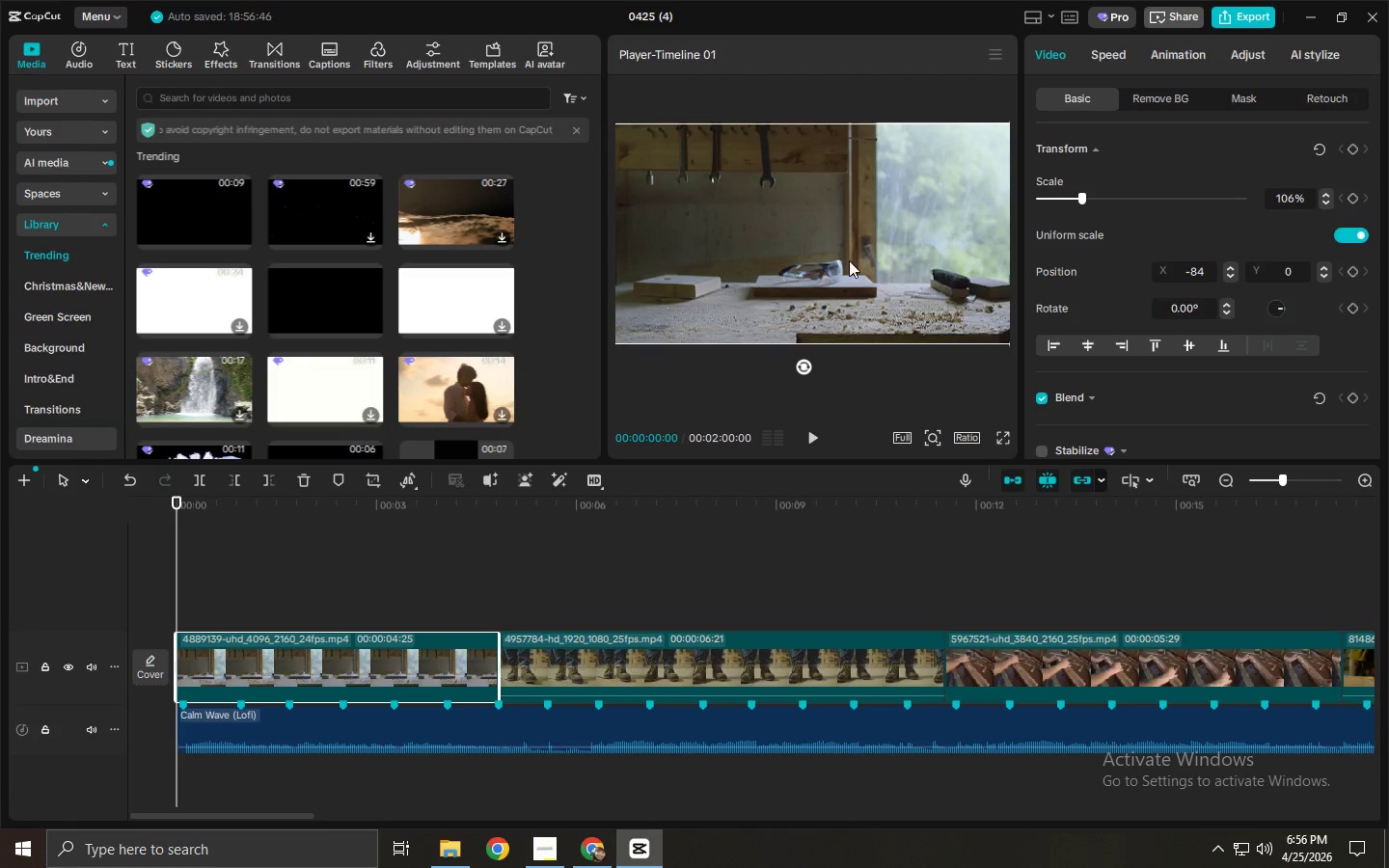 
left_click_drag(start_coordinate=[845, 258], to_coordinate=[860, 258])
 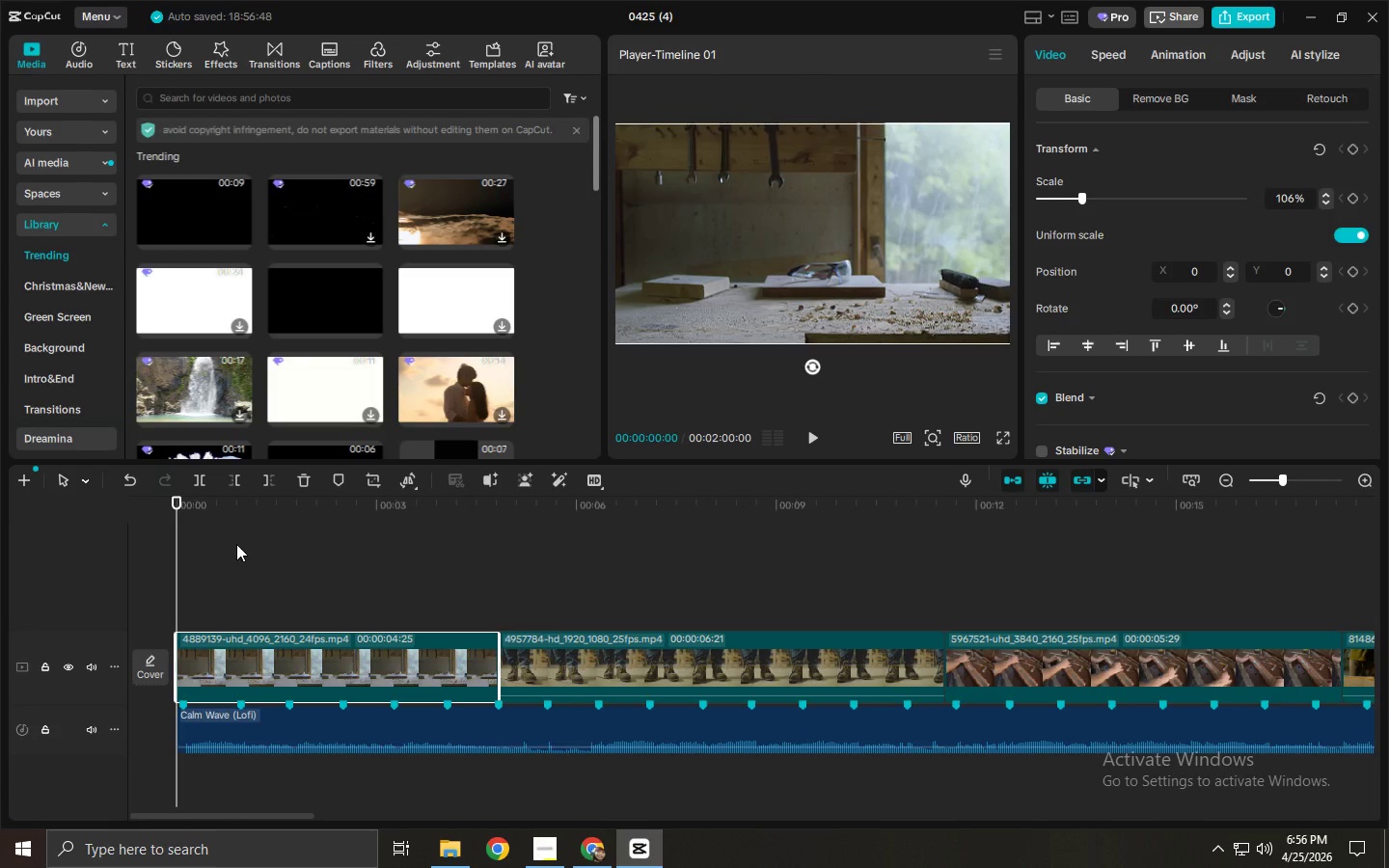 
left_click_drag(start_coordinate=[207, 513], to_coordinate=[176, 517])
 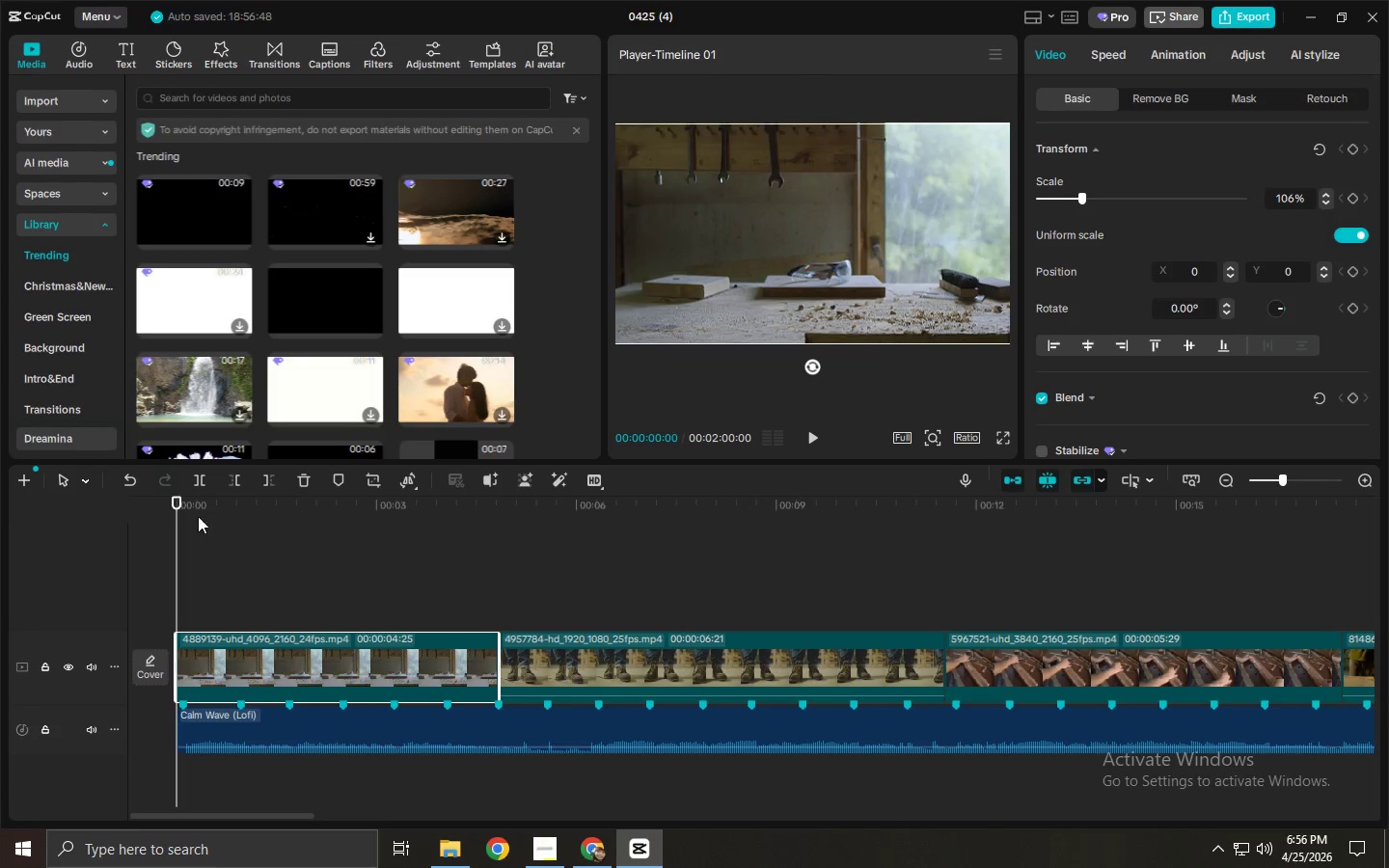 
left_click_drag(start_coordinate=[195, 501], to_coordinate=[203, 501])
 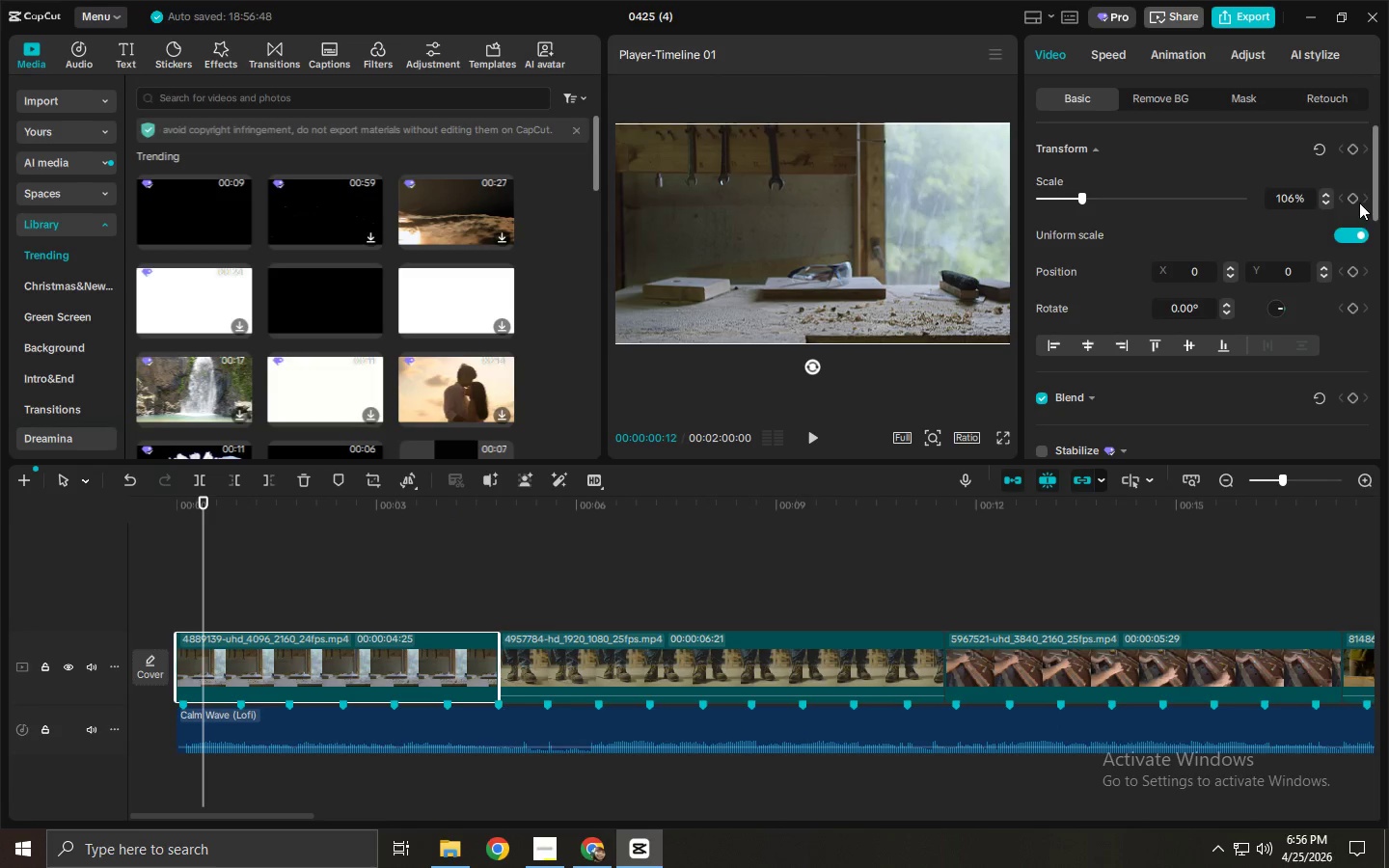 
left_click([1354, 192])
 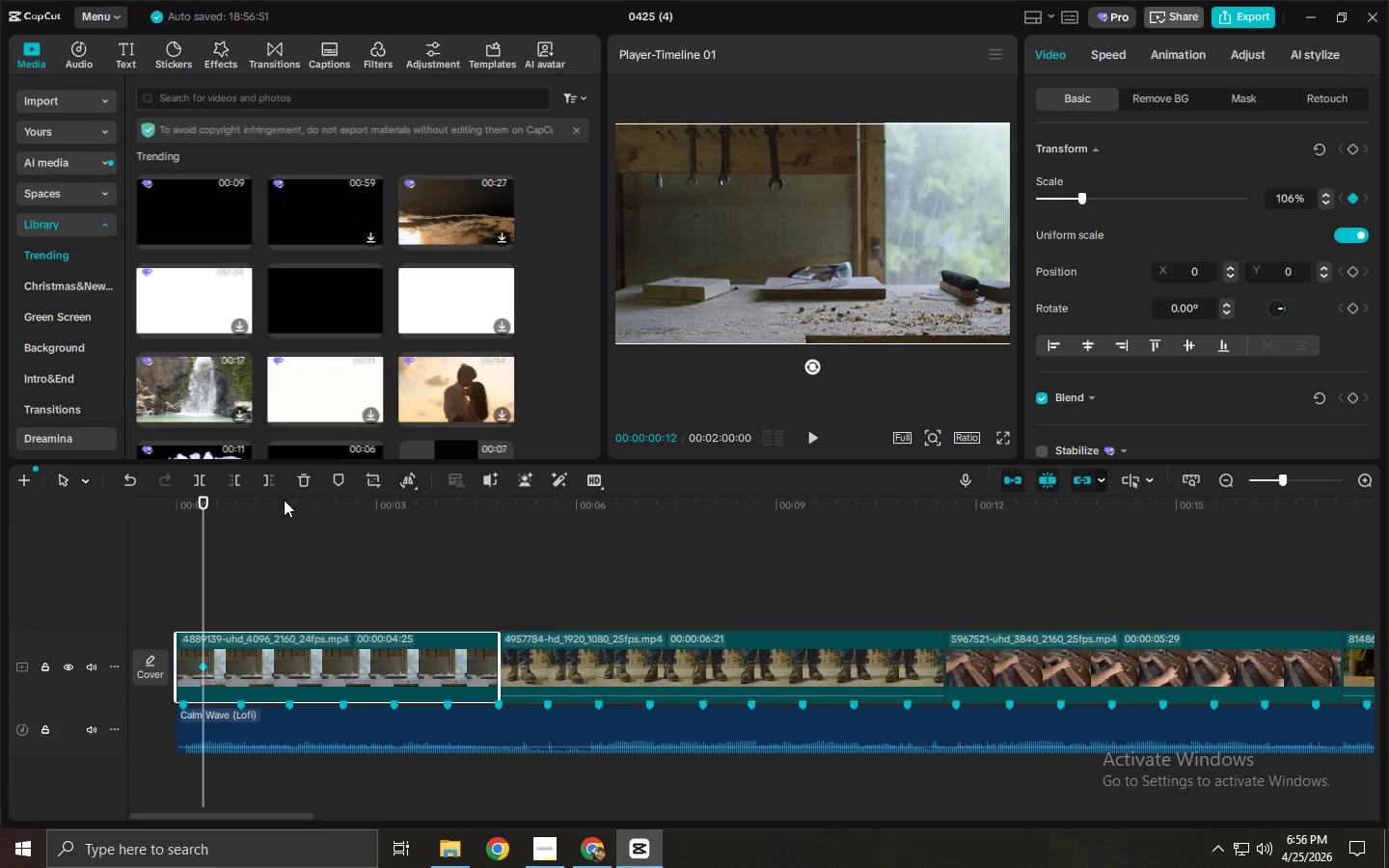 
left_click_drag(start_coordinate=[265, 507], to_coordinate=[427, 520])
 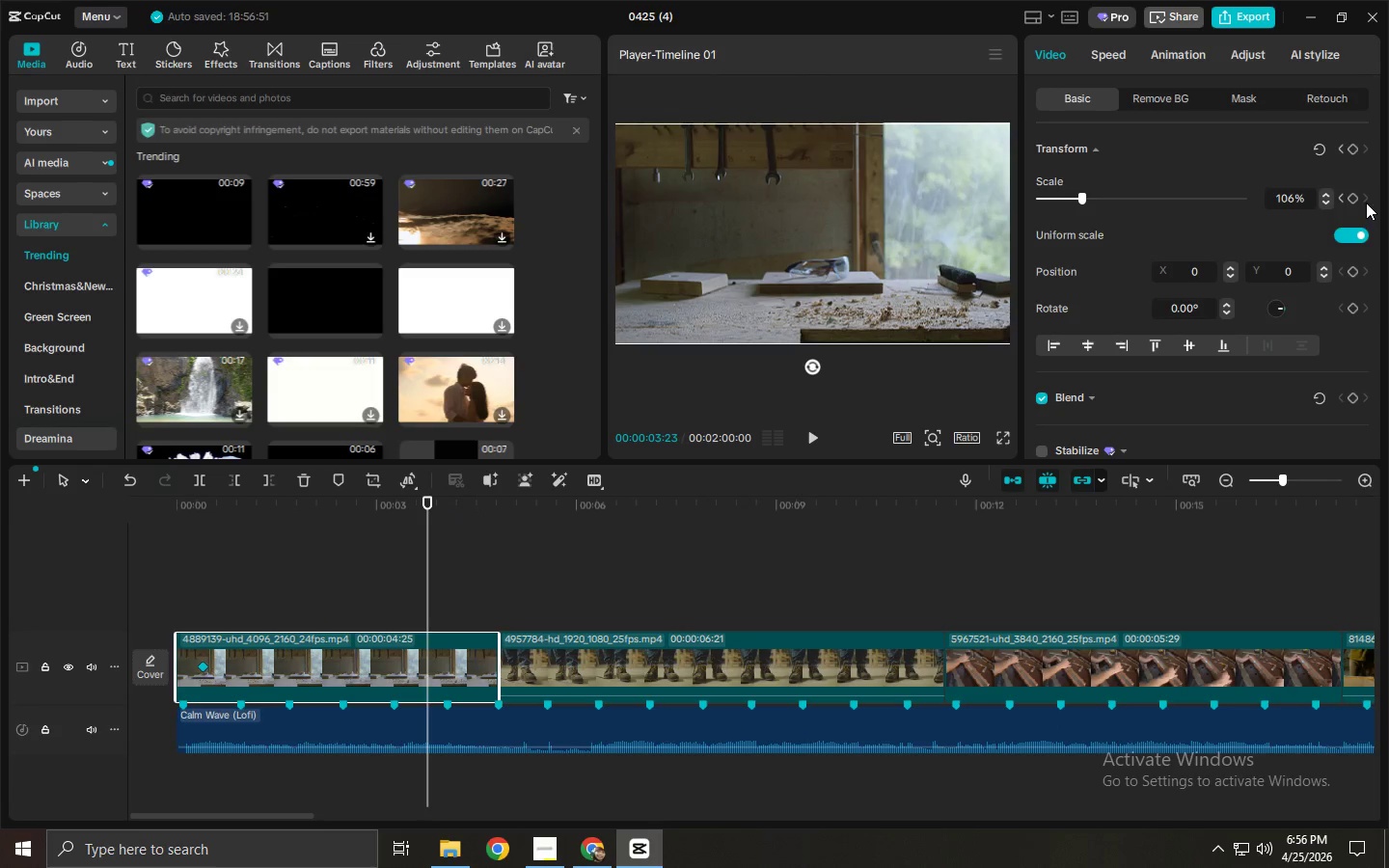 
left_click([1355, 199])
 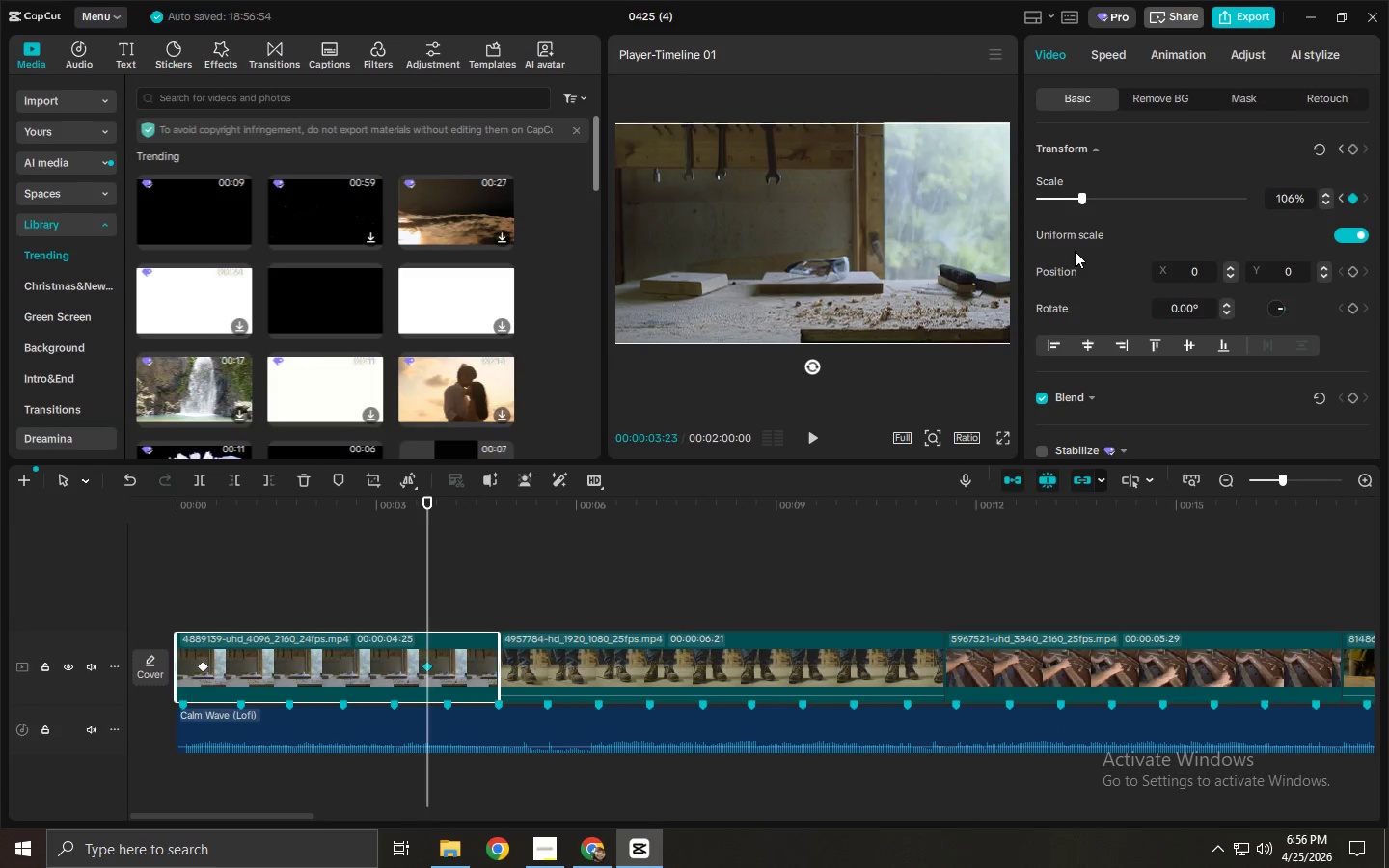 
left_click_drag(start_coordinate=[1083, 198], to_coordinate=[1088, 198])
 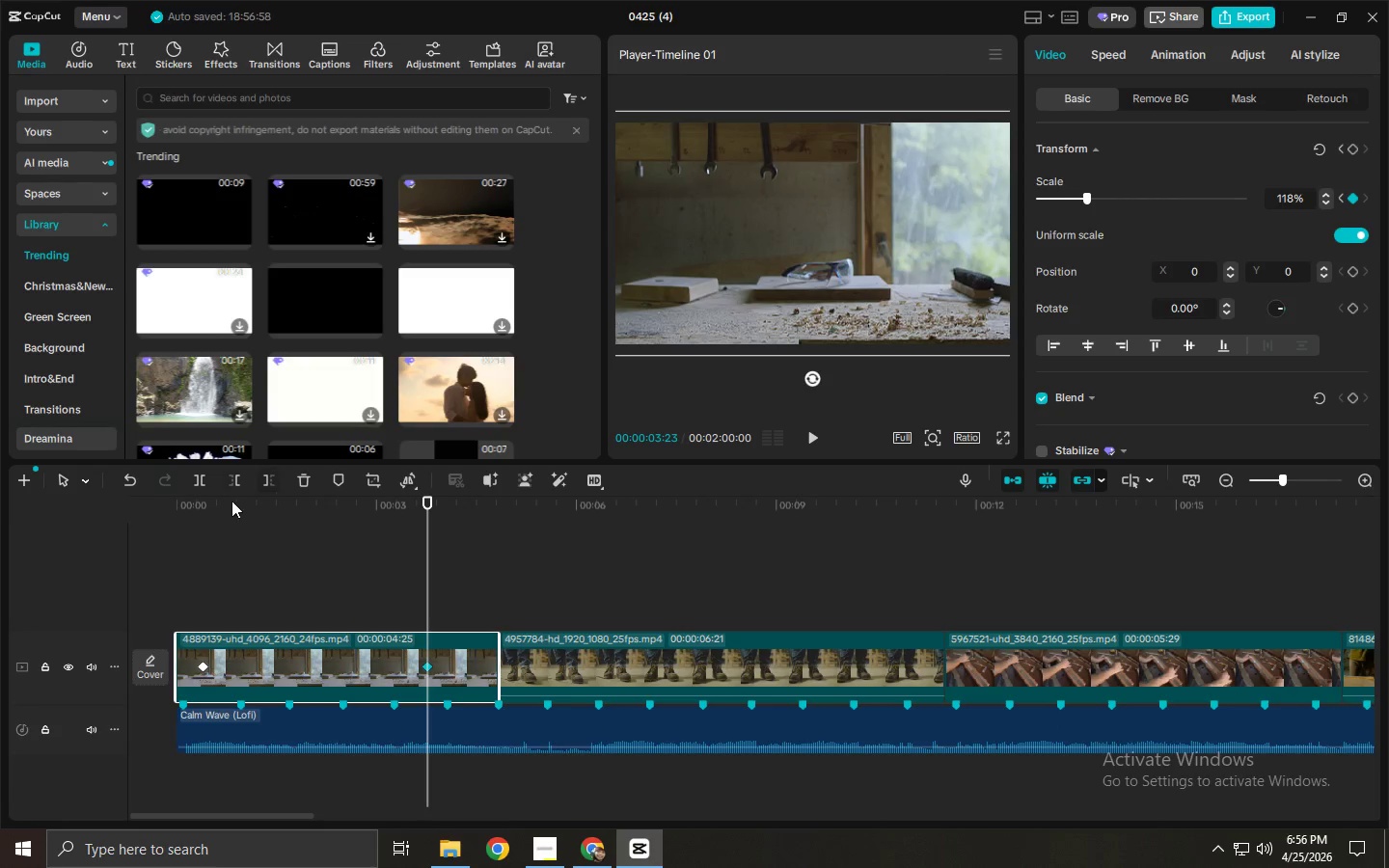 
left_click([205, 505])
 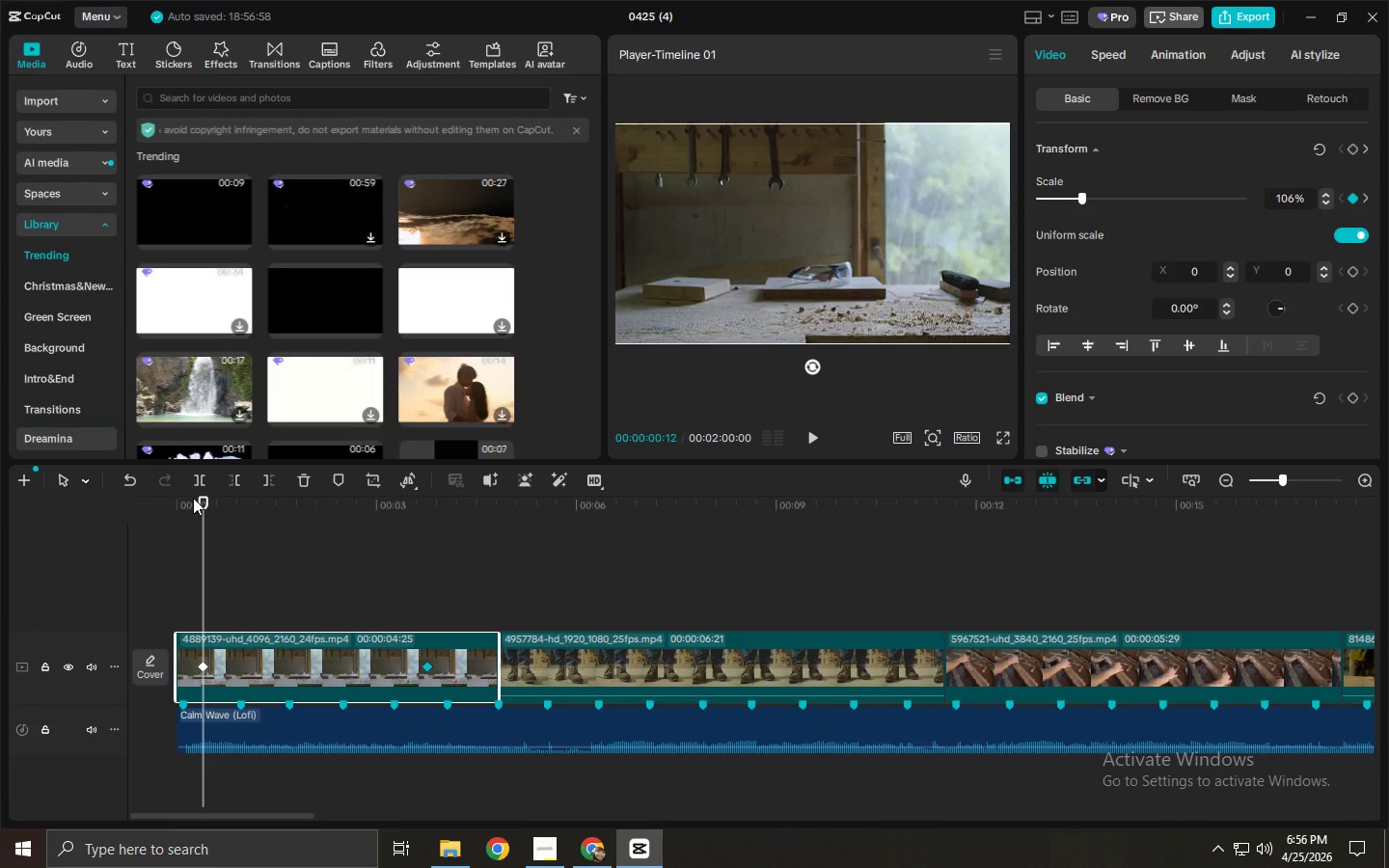 
key(Space)
 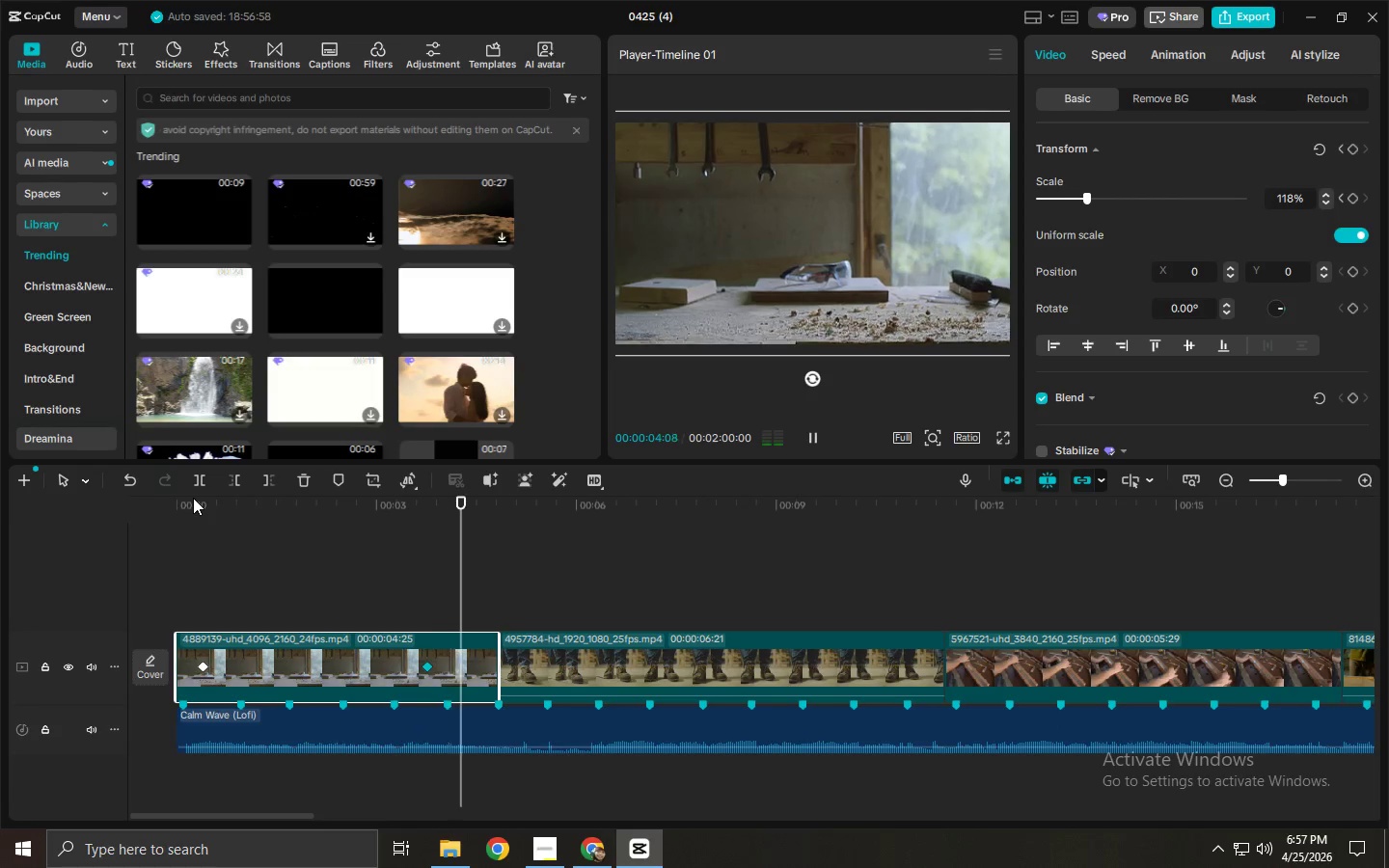 
wait(5.19)
 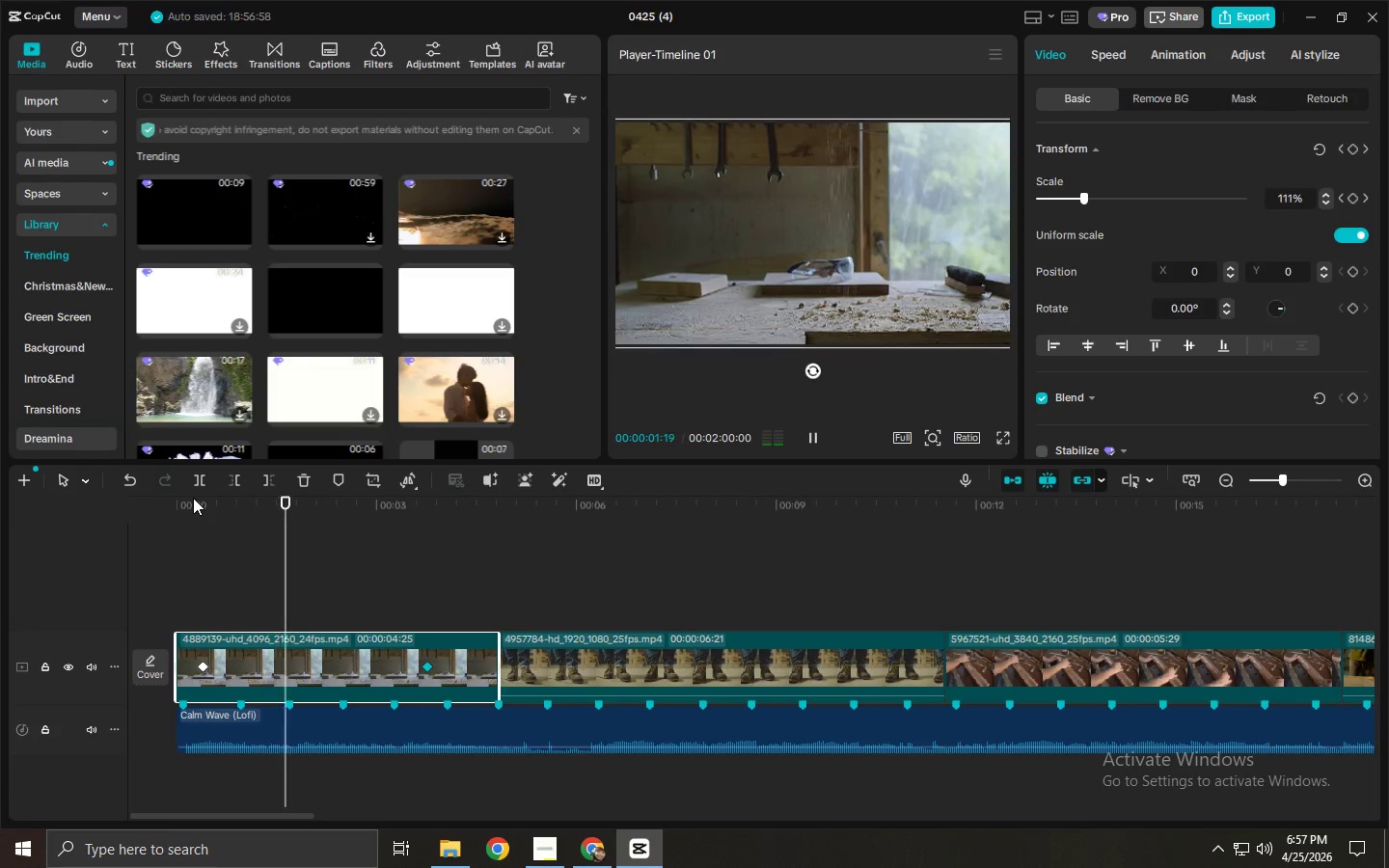 
key(Space)
 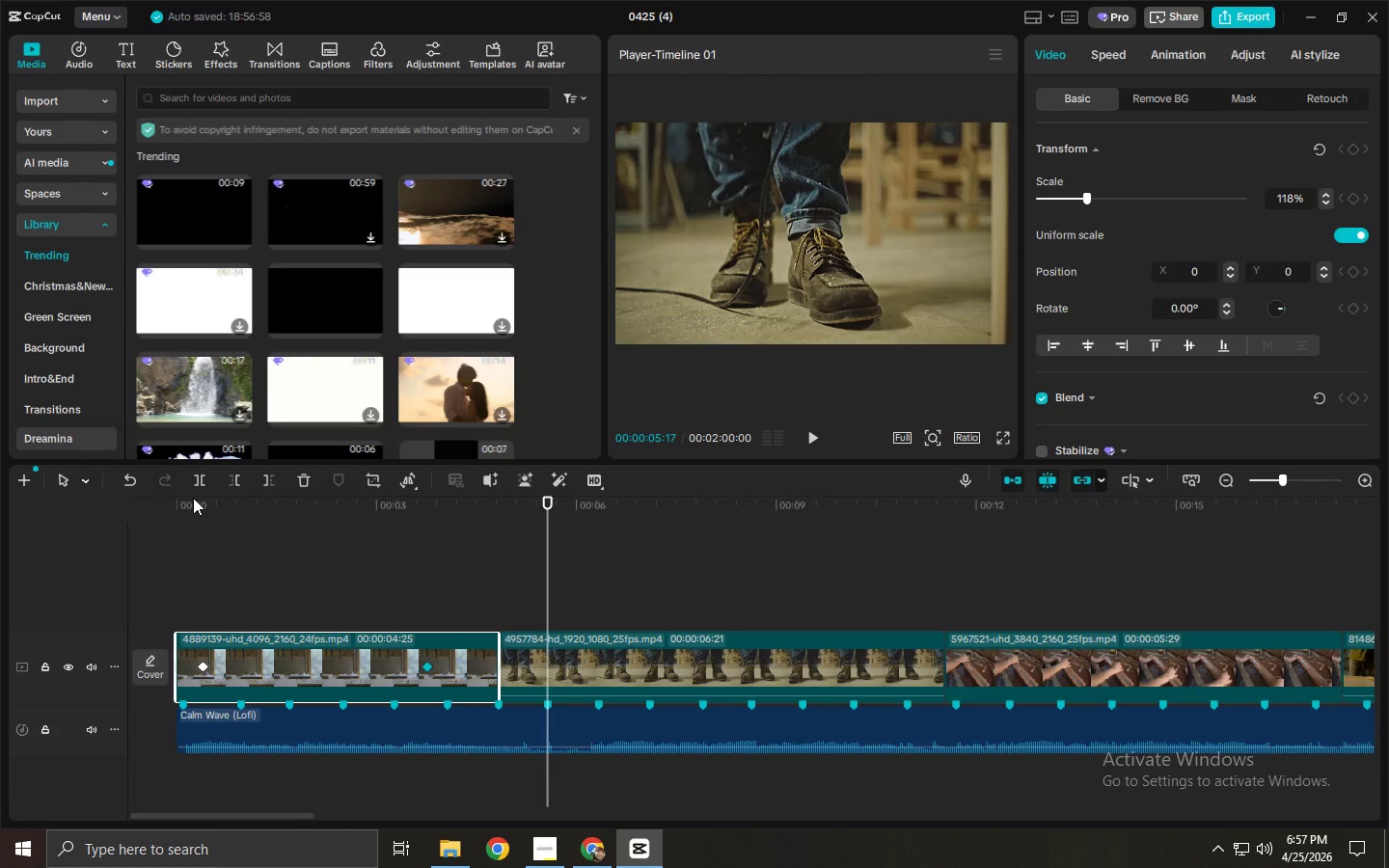 
wait(7.36)
 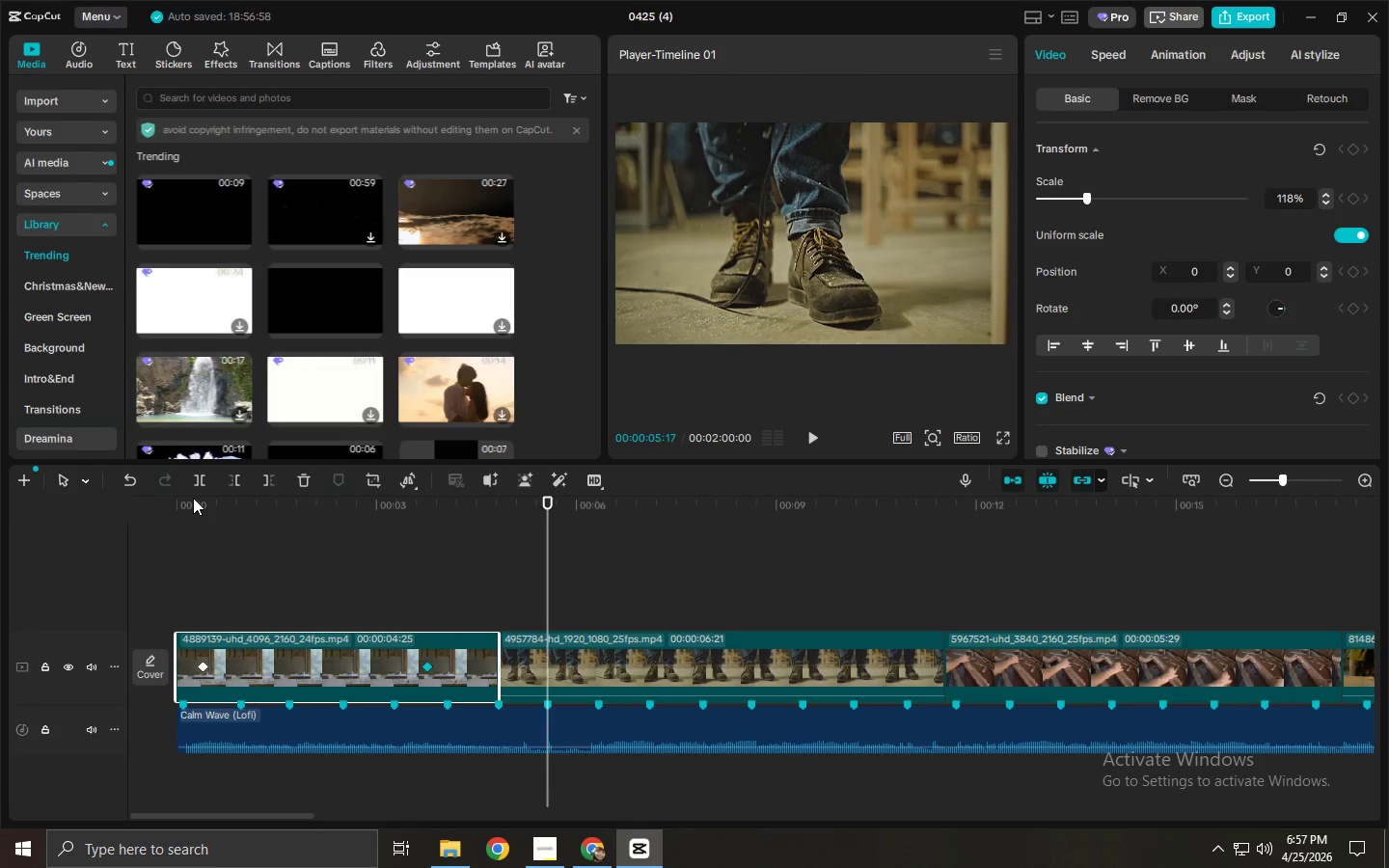 
left_click([84, 56])
 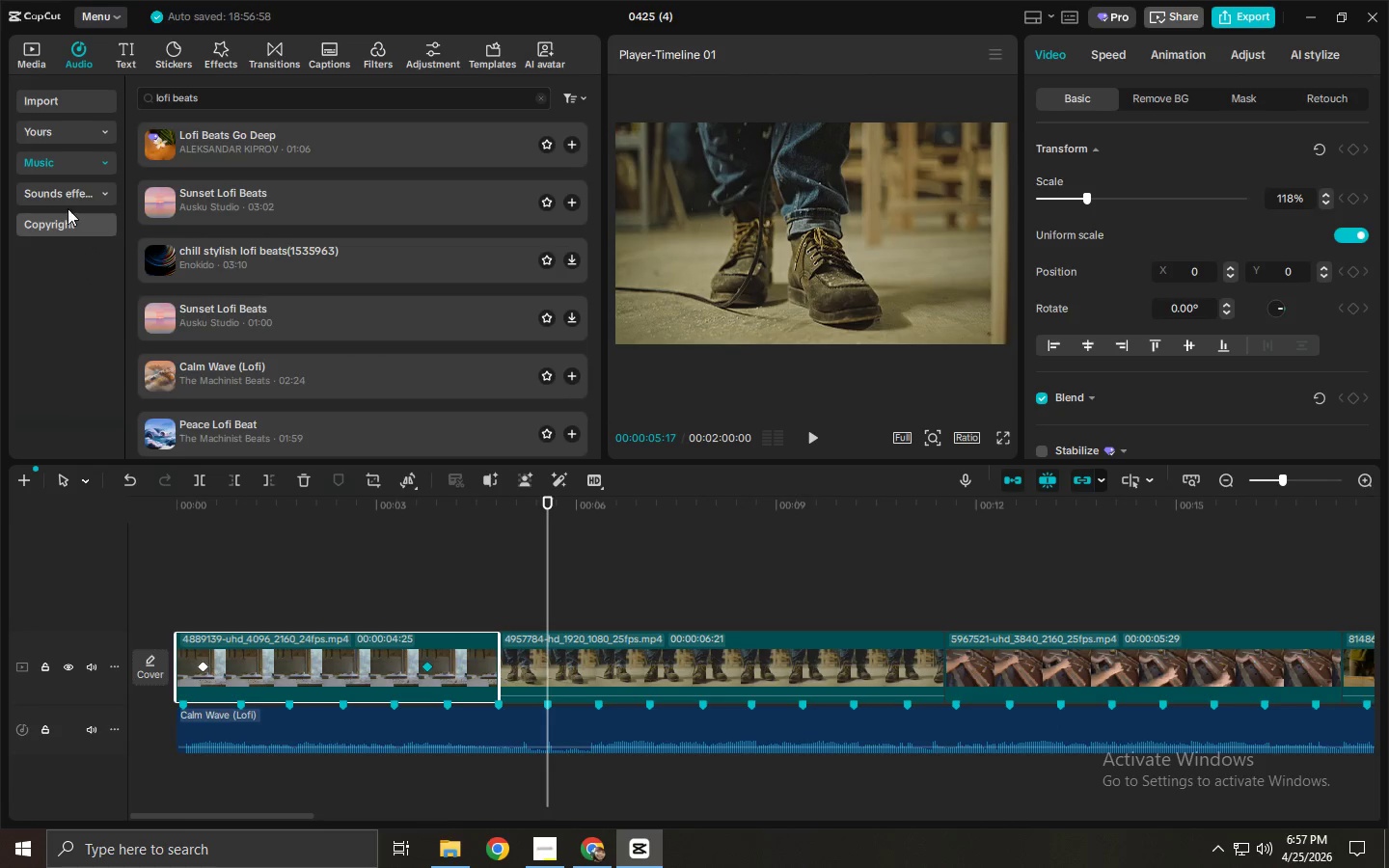 
left_click([65, 201])
 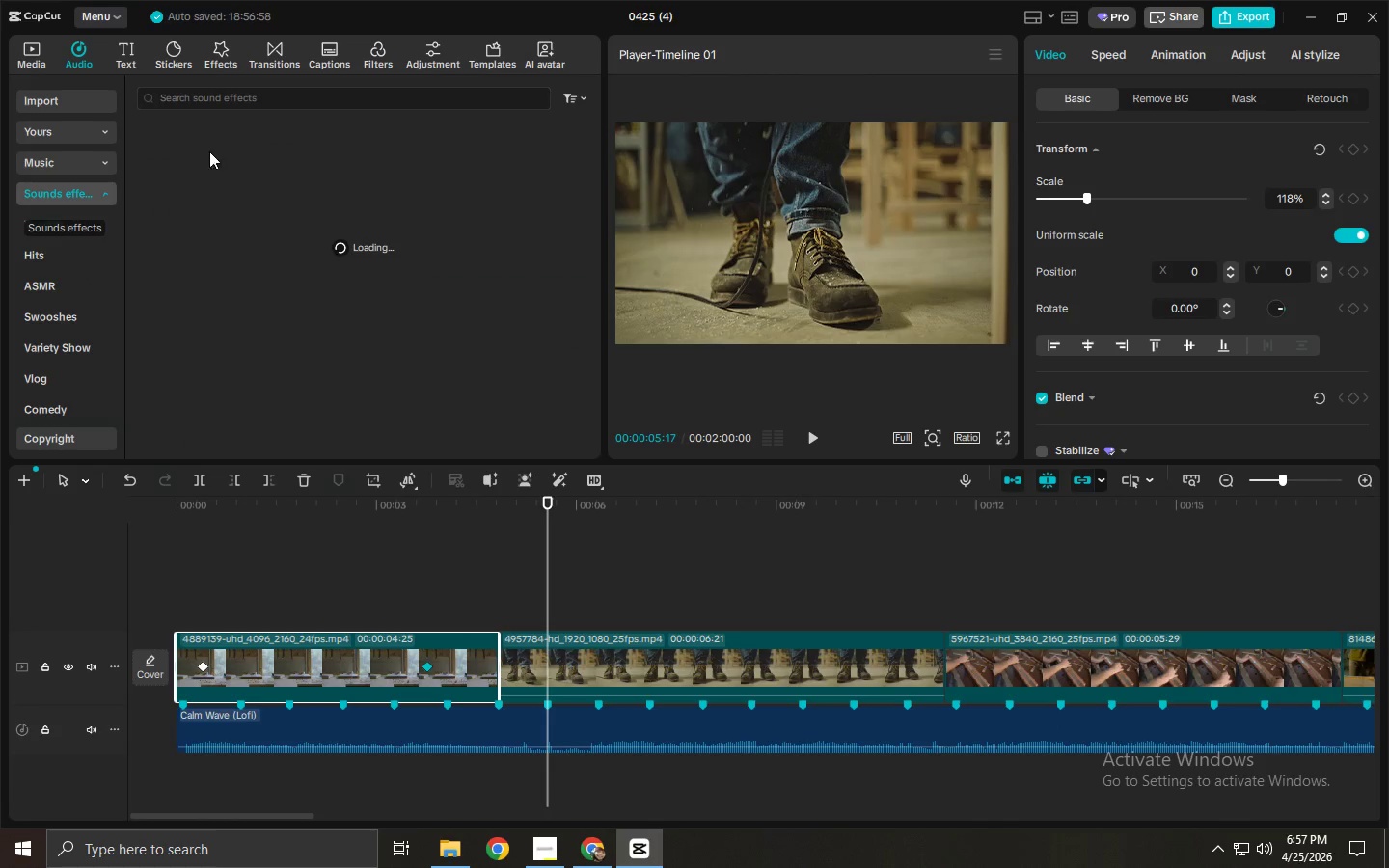 
left_click([278, 95])
 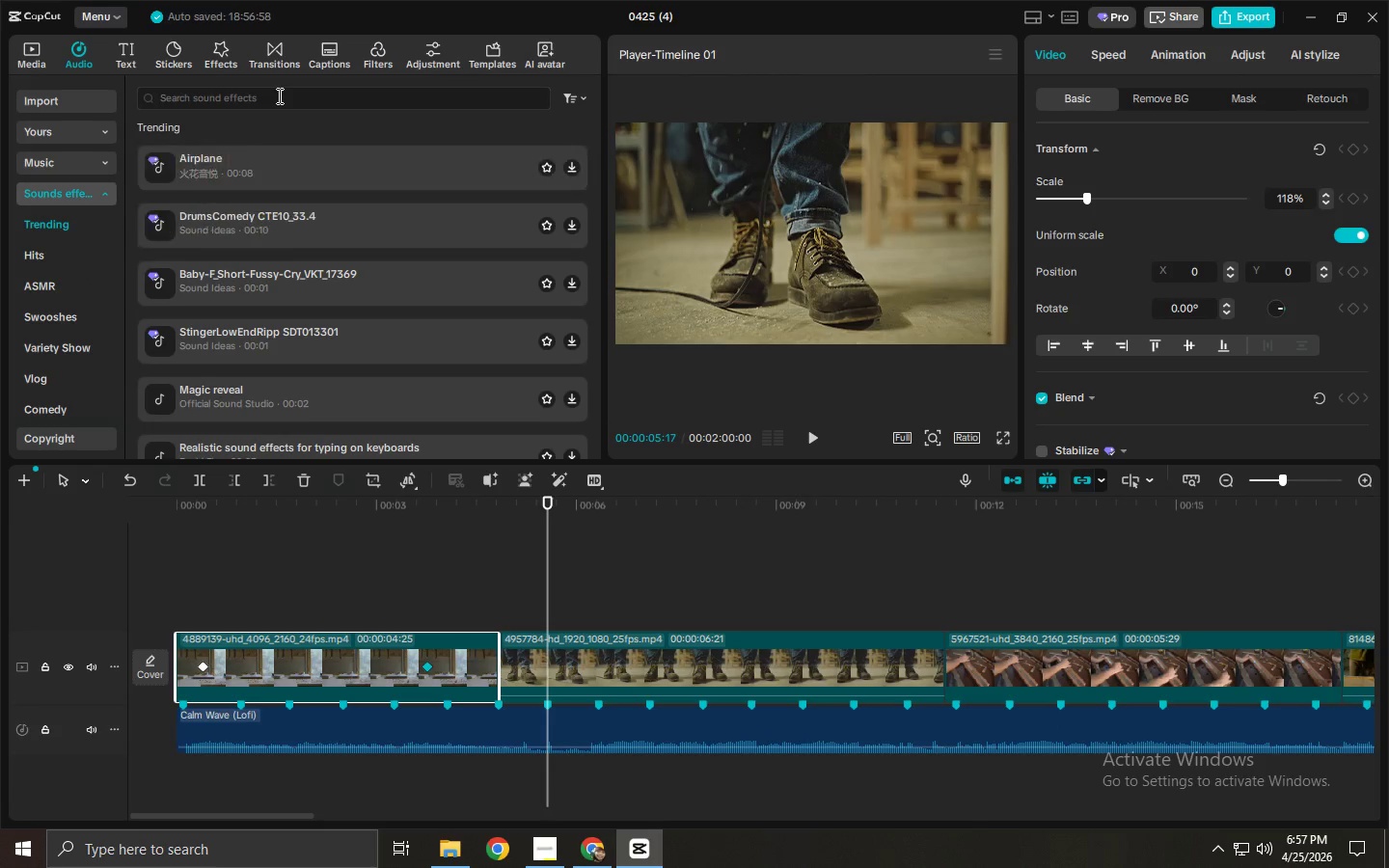 
type(ambient workshop noise)
 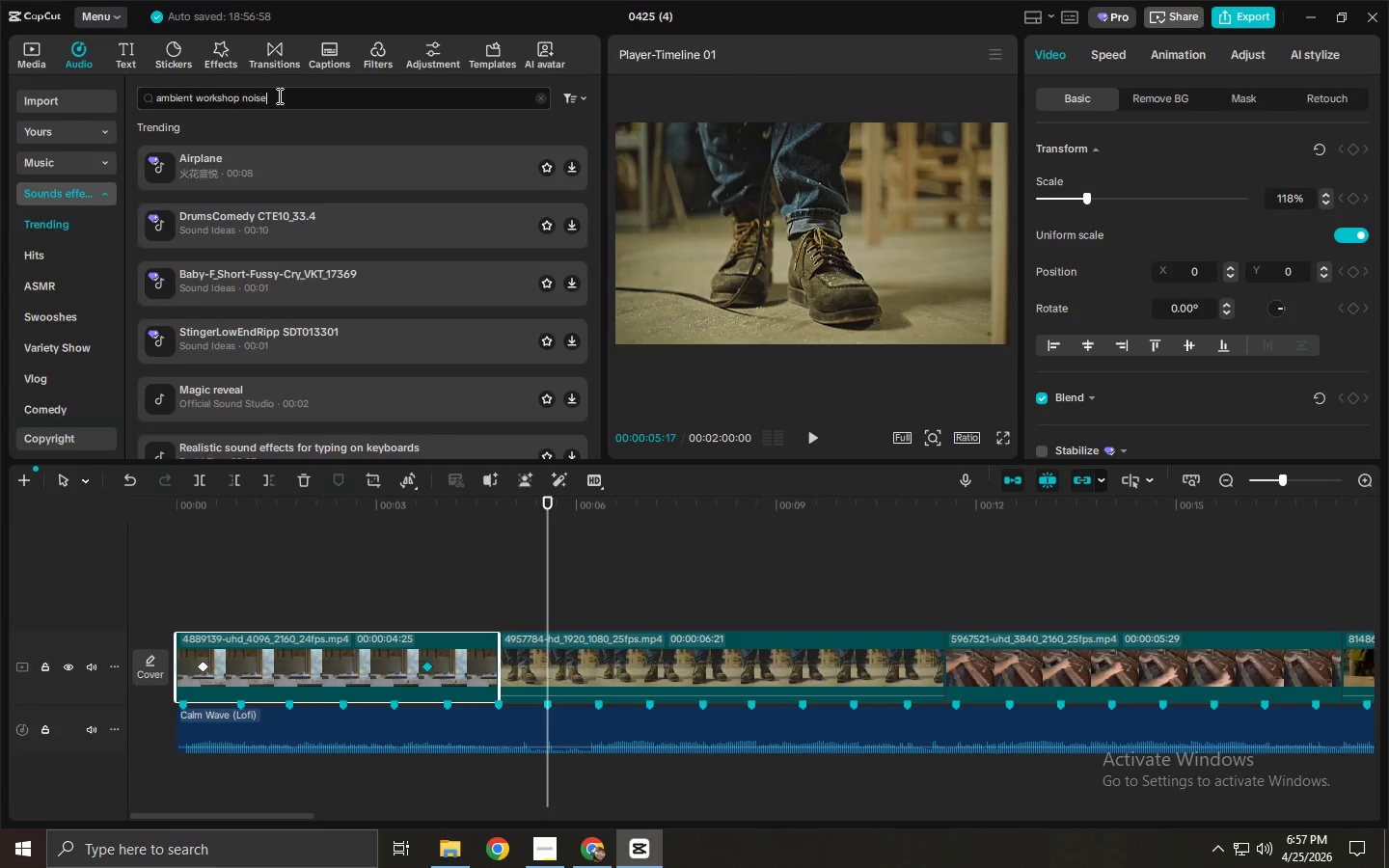 
key(Enter)
 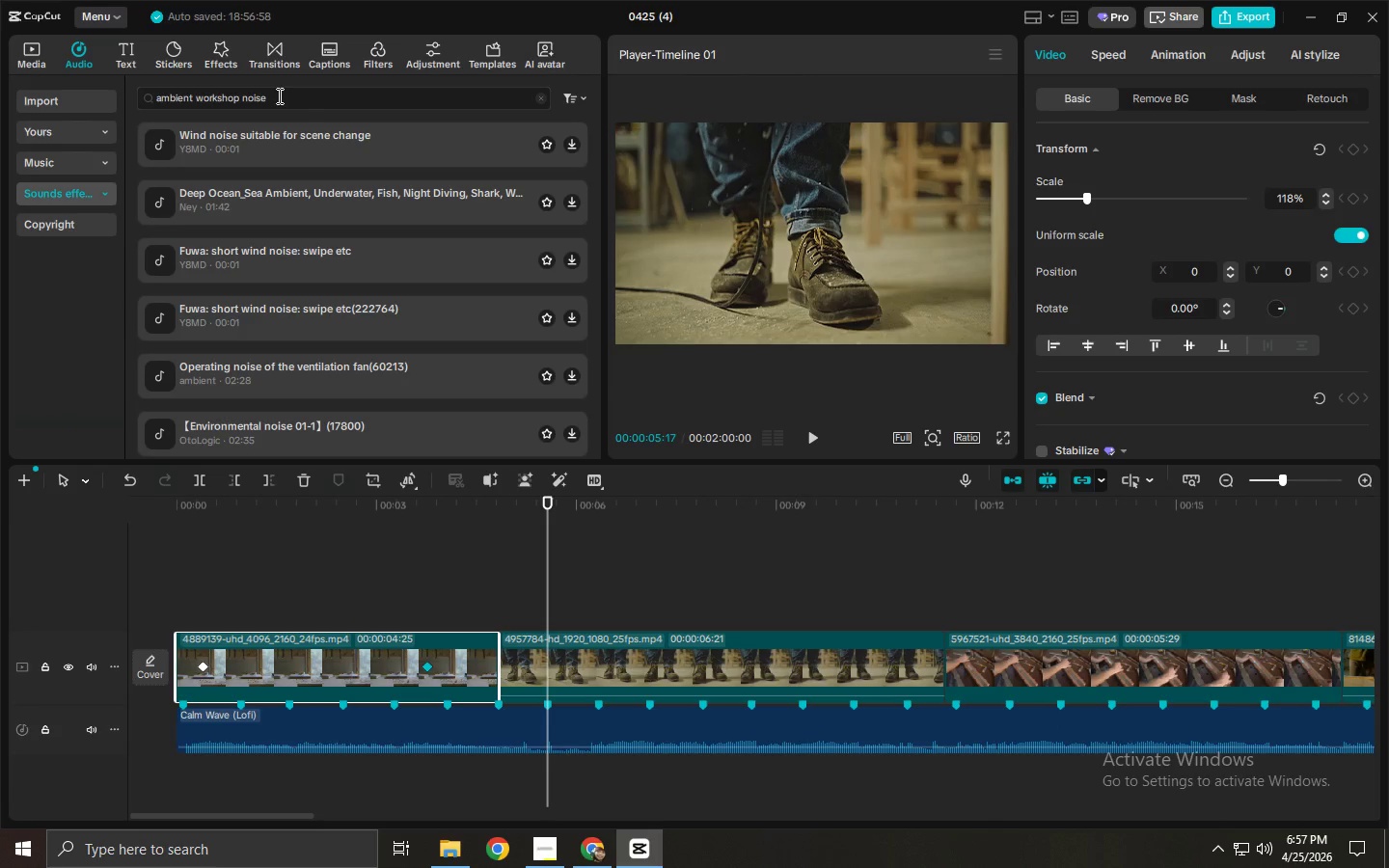 
wait(5.03)
 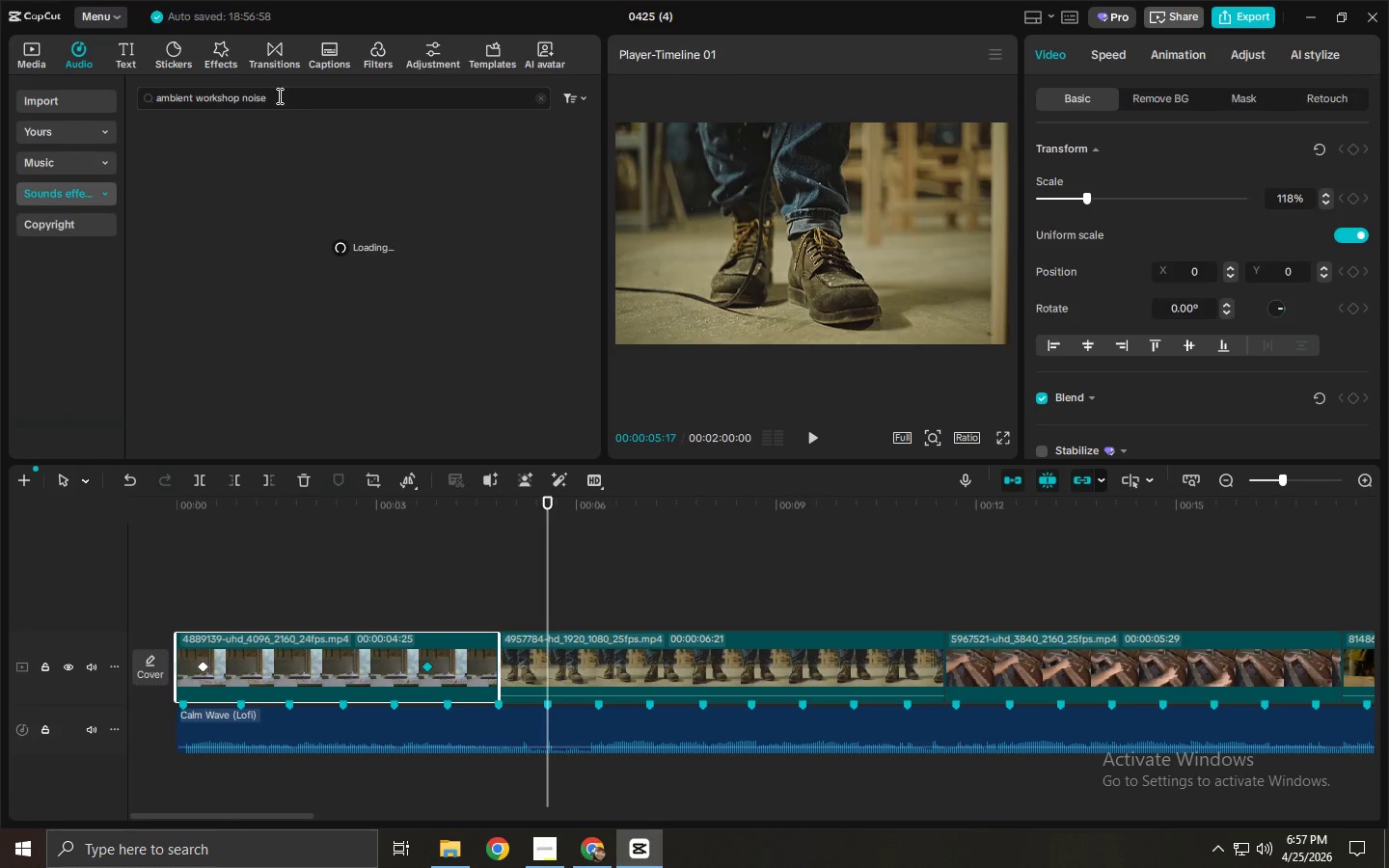 
left_click([313, 134])
 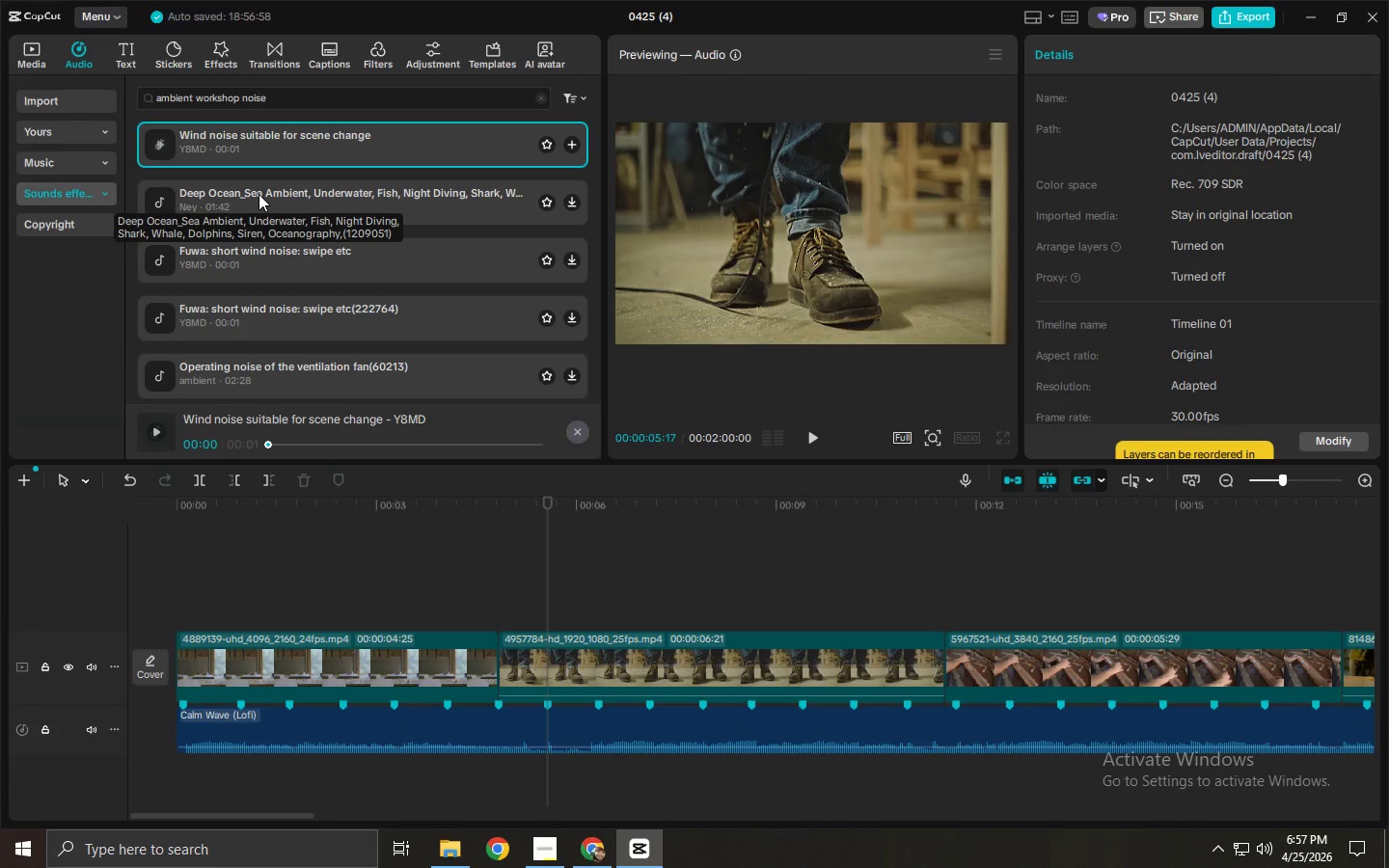 
left_click([259, 194])
 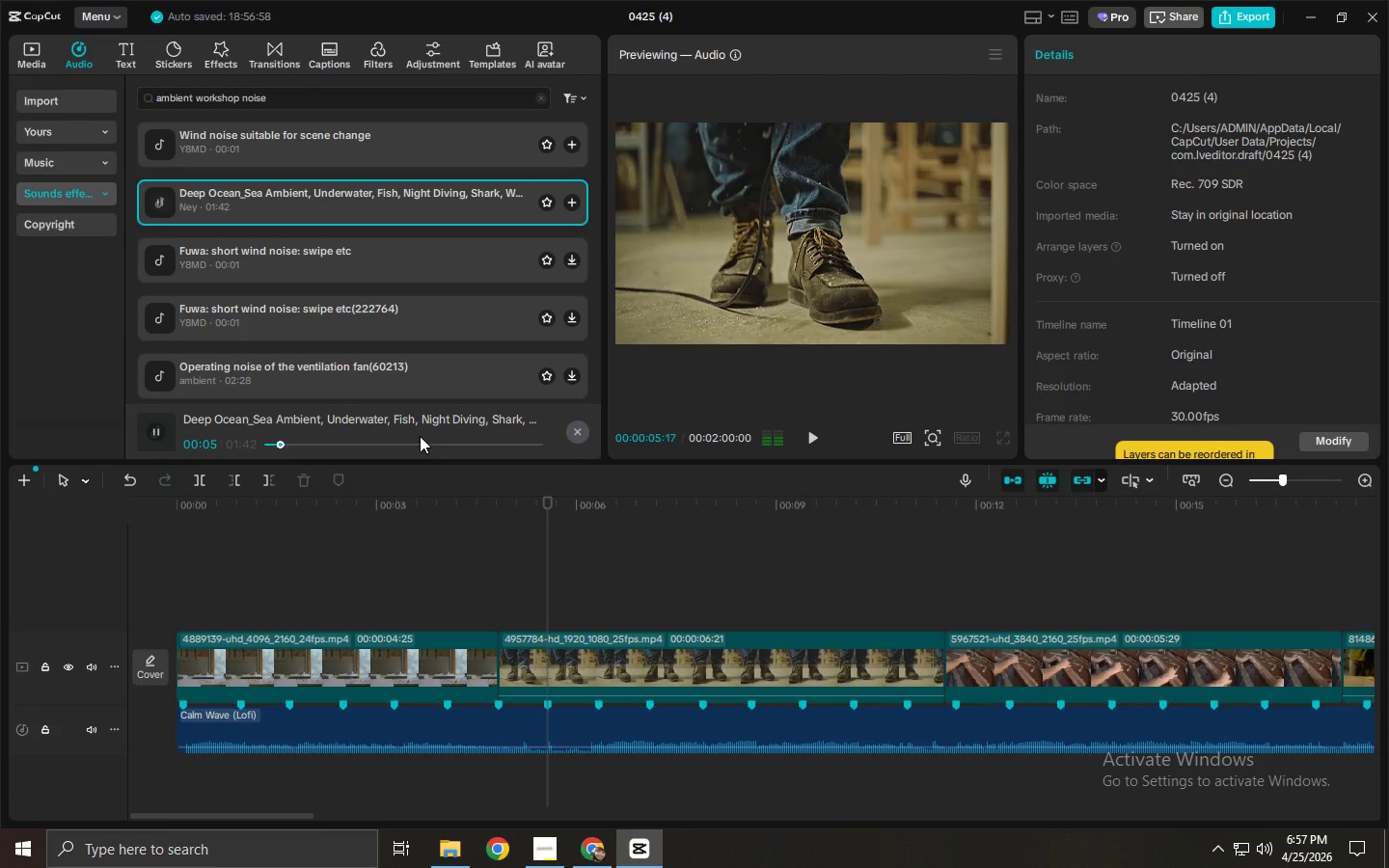 
wait(7.06)
 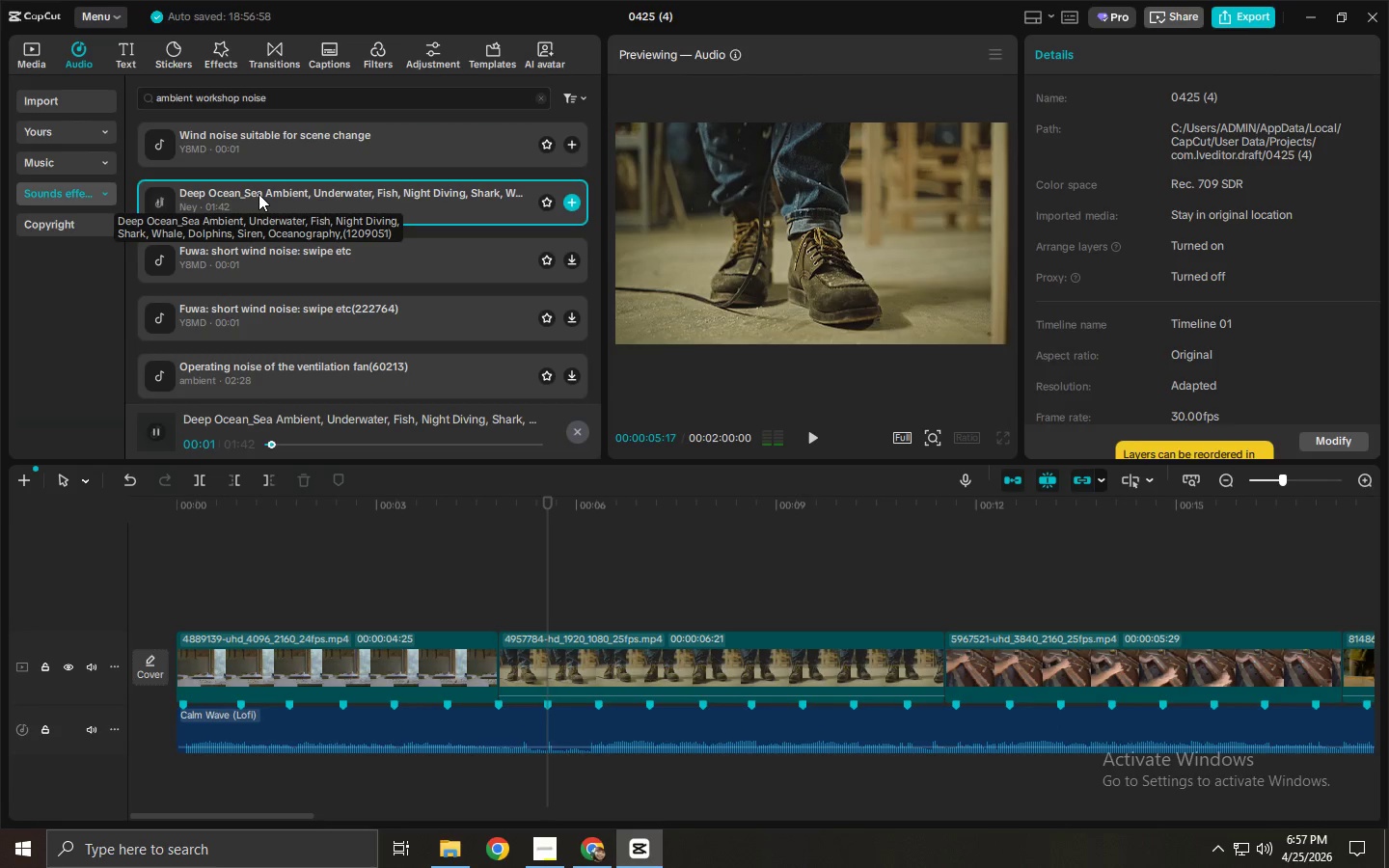 
left_click([433, 214])
 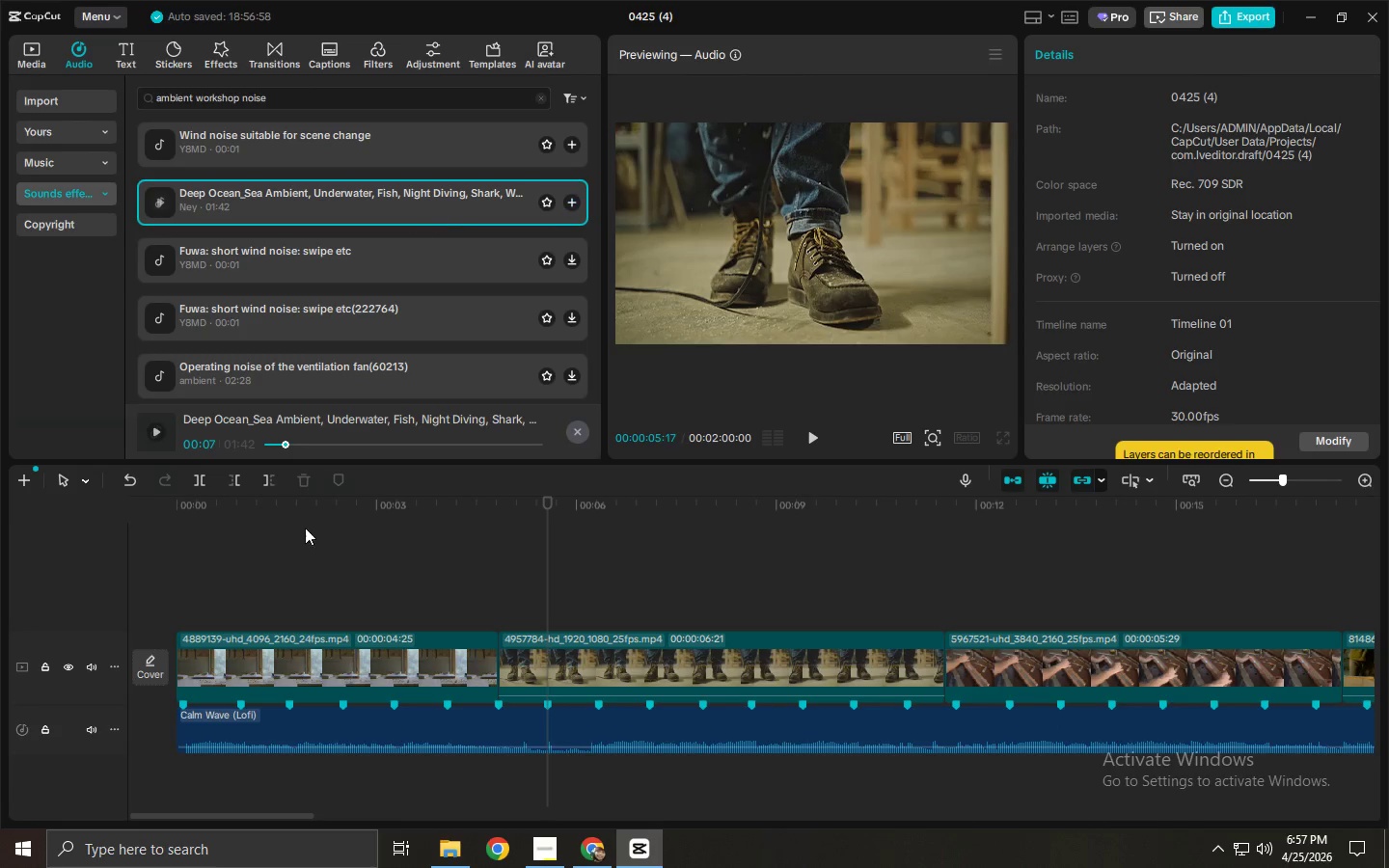 
left_click_drag(start_coordinate=[299, 525], to_coordinate=[133, 522])
 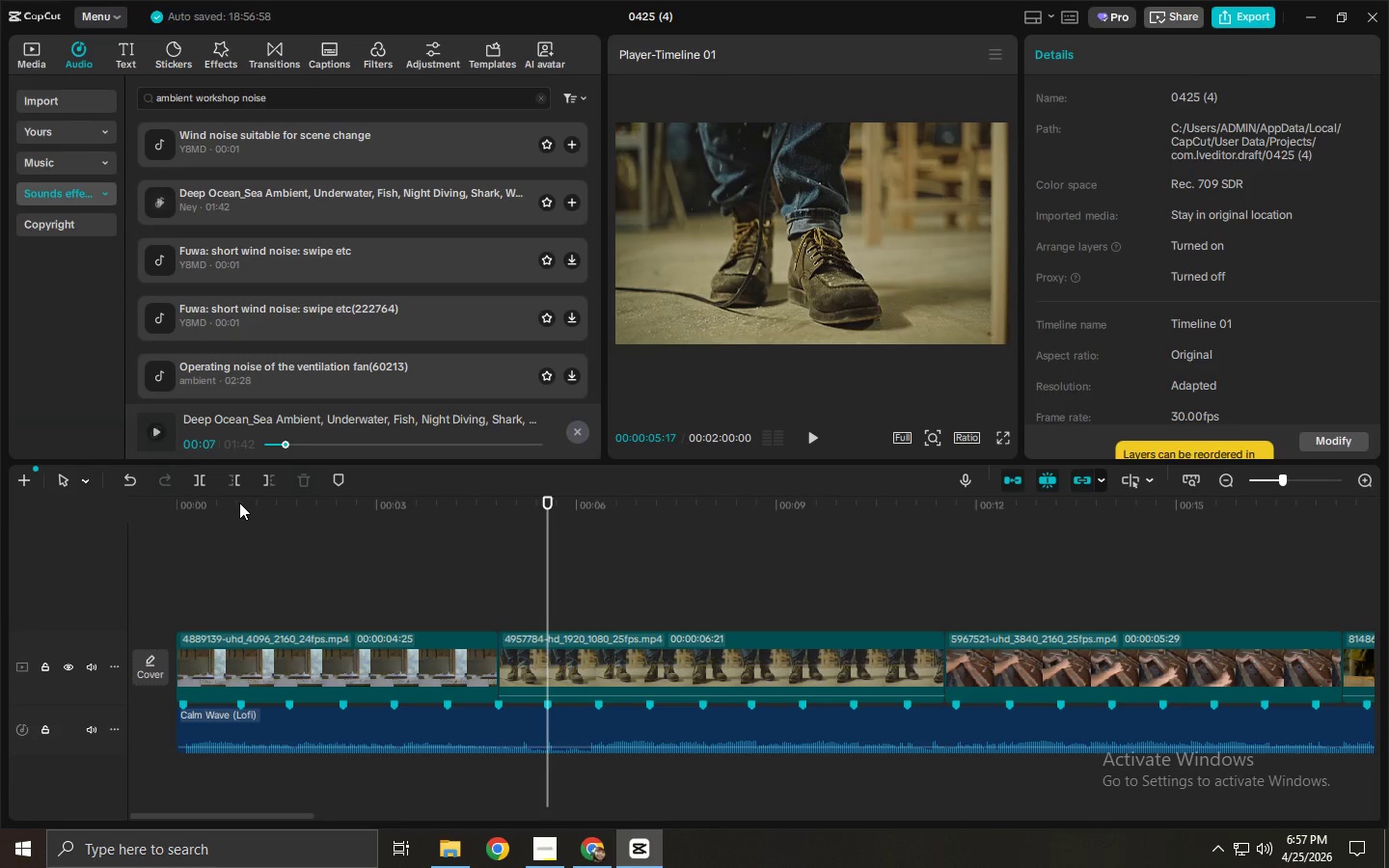 
left_click_drag(start_coordinate=[237, 502], to_coordinate=[151, 510])
 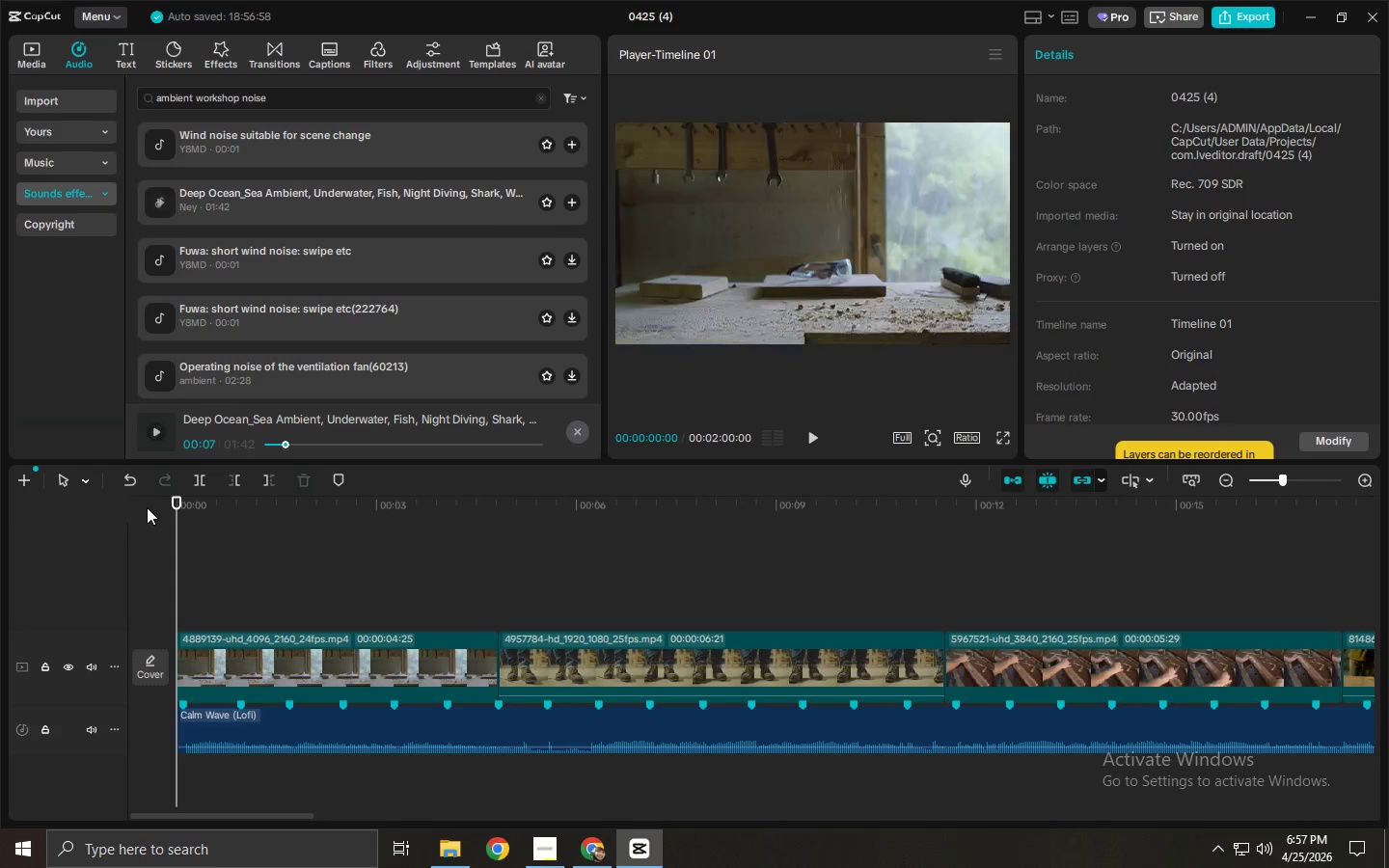 
key(Space)
 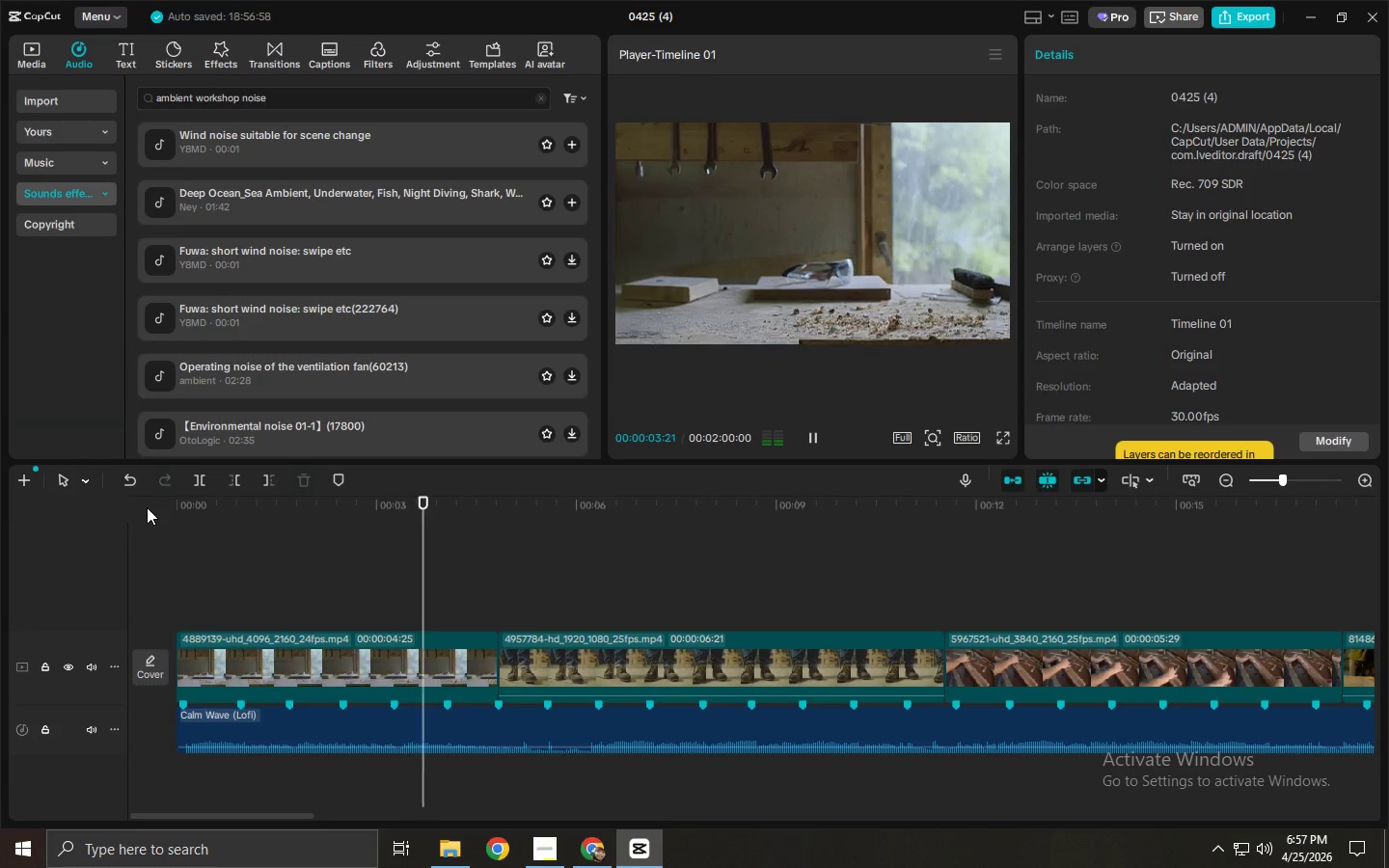 
wait(5.03)
 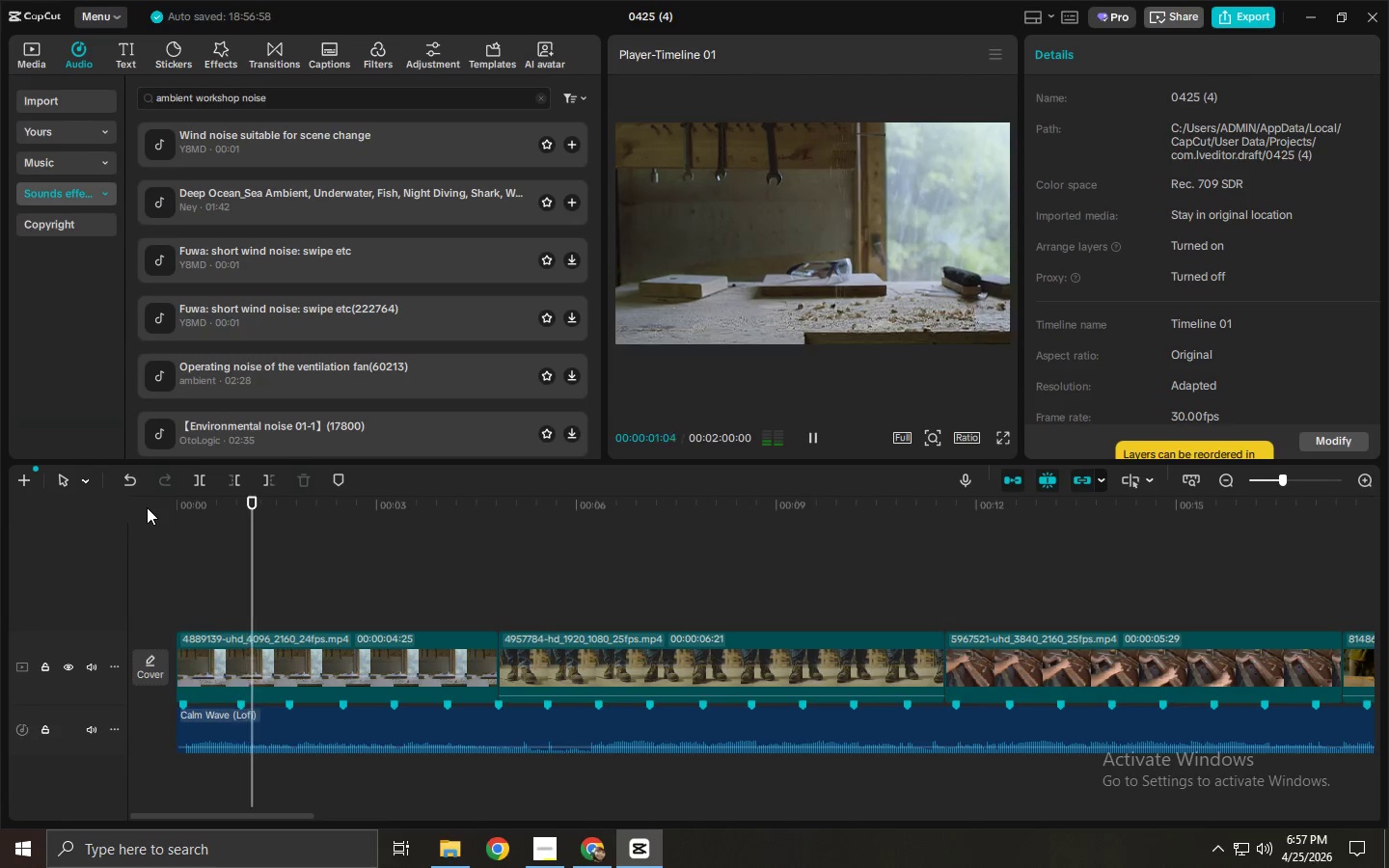 
key(Space)
 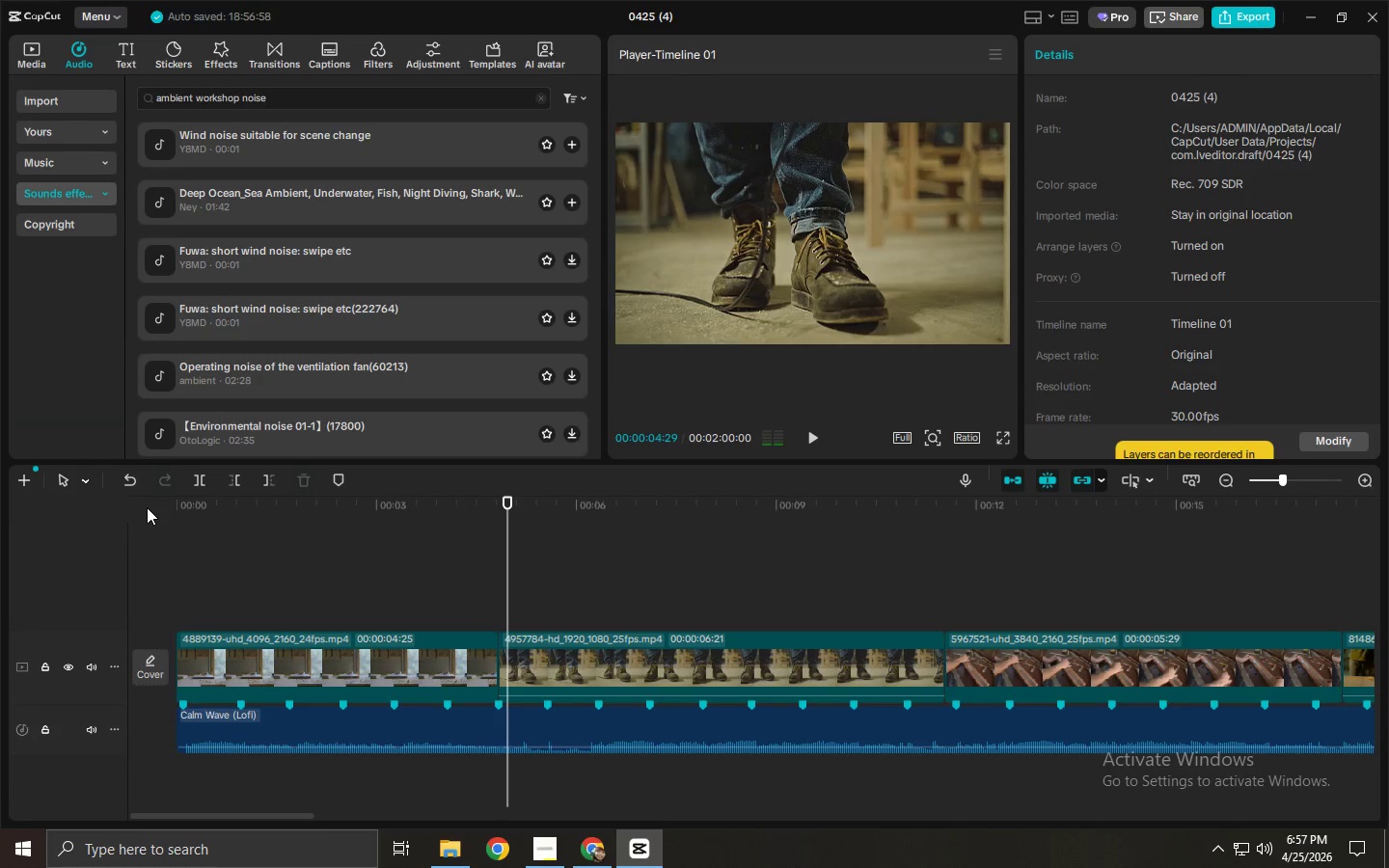 
key(Space)
 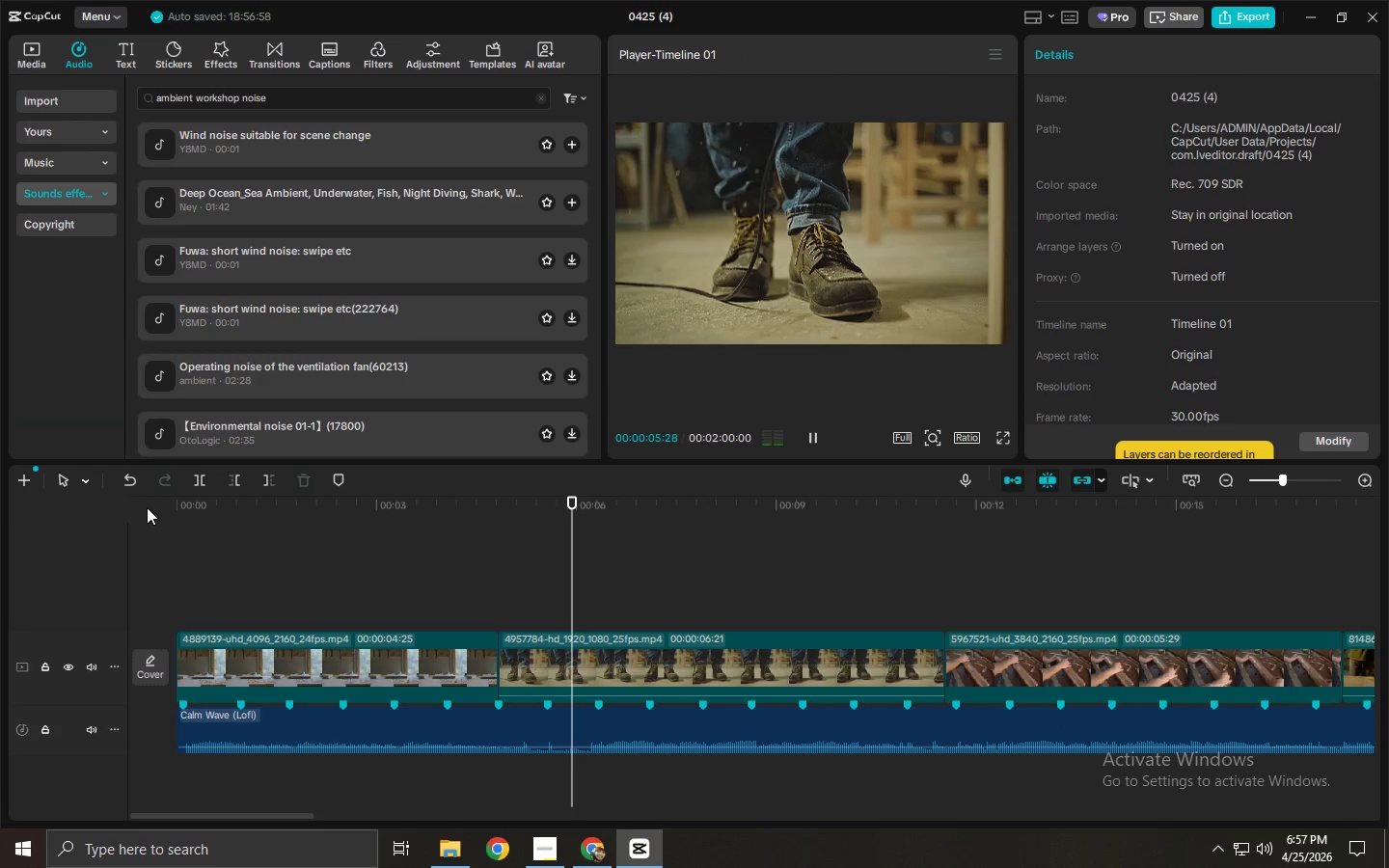 
key(Space)
 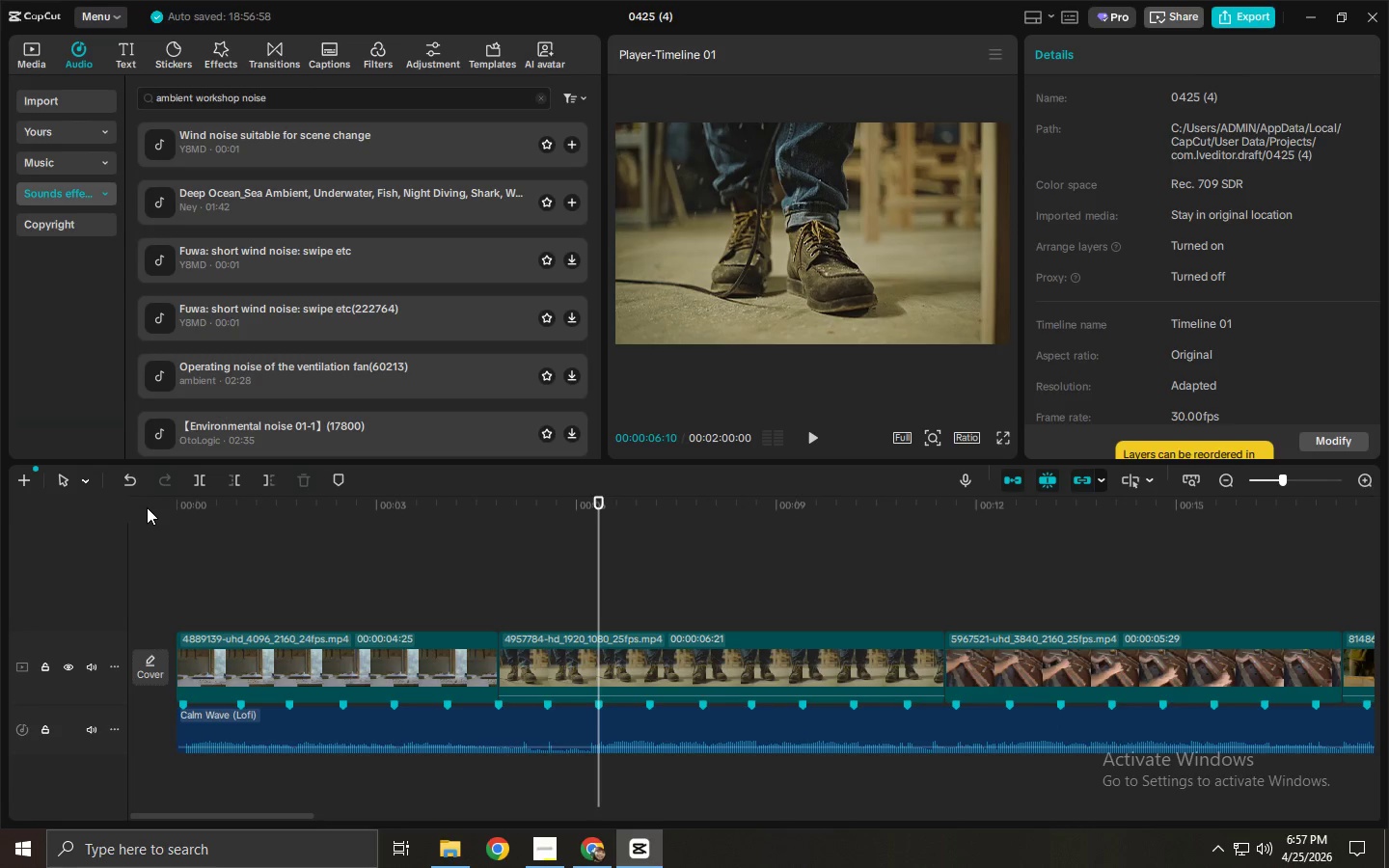 
key(Space)
 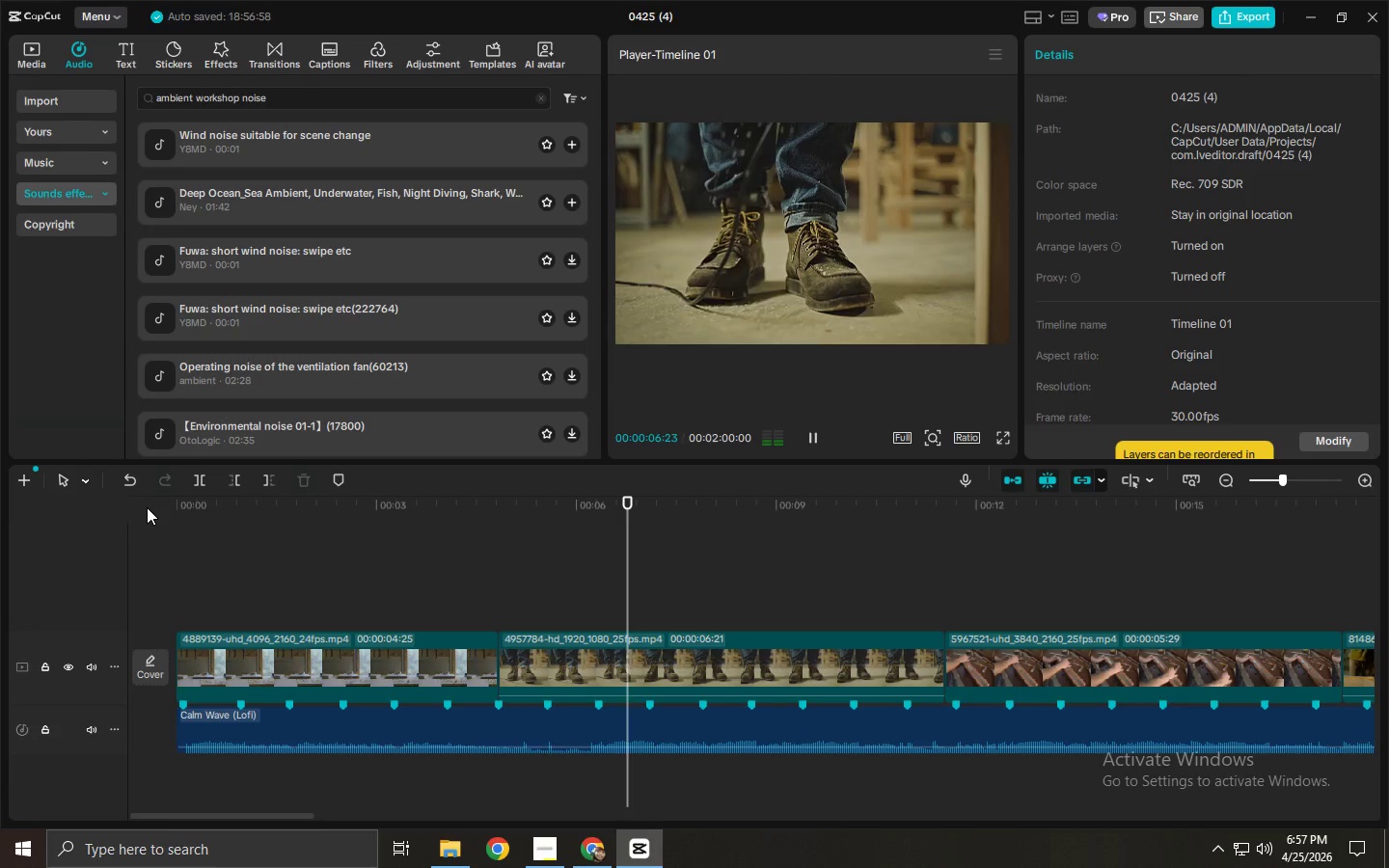 
key(Space)
 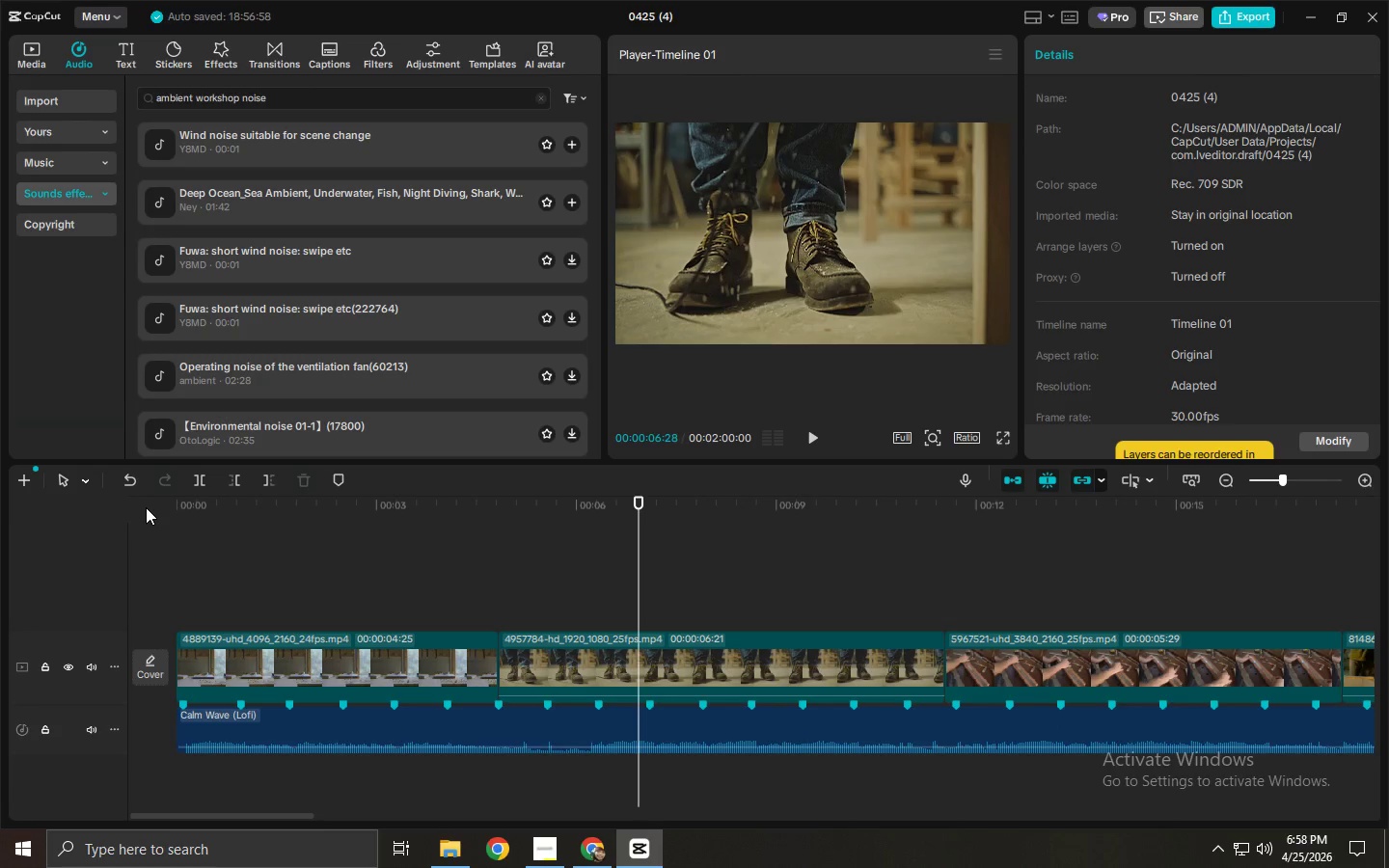 
wait(17.39)
 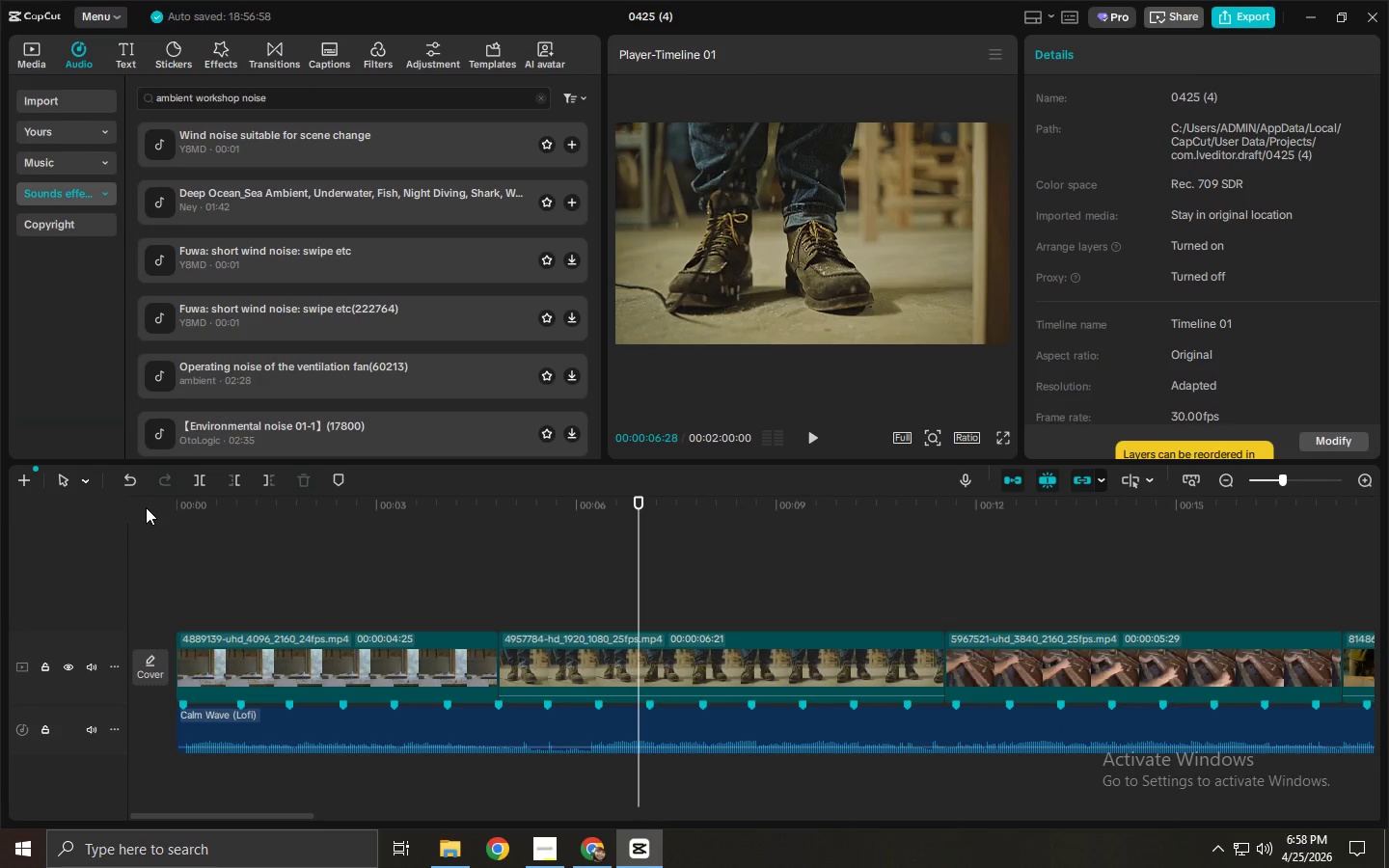 
left_click_drag(start_coordinate=[209, 509], to_coordinate=[176, 511])
 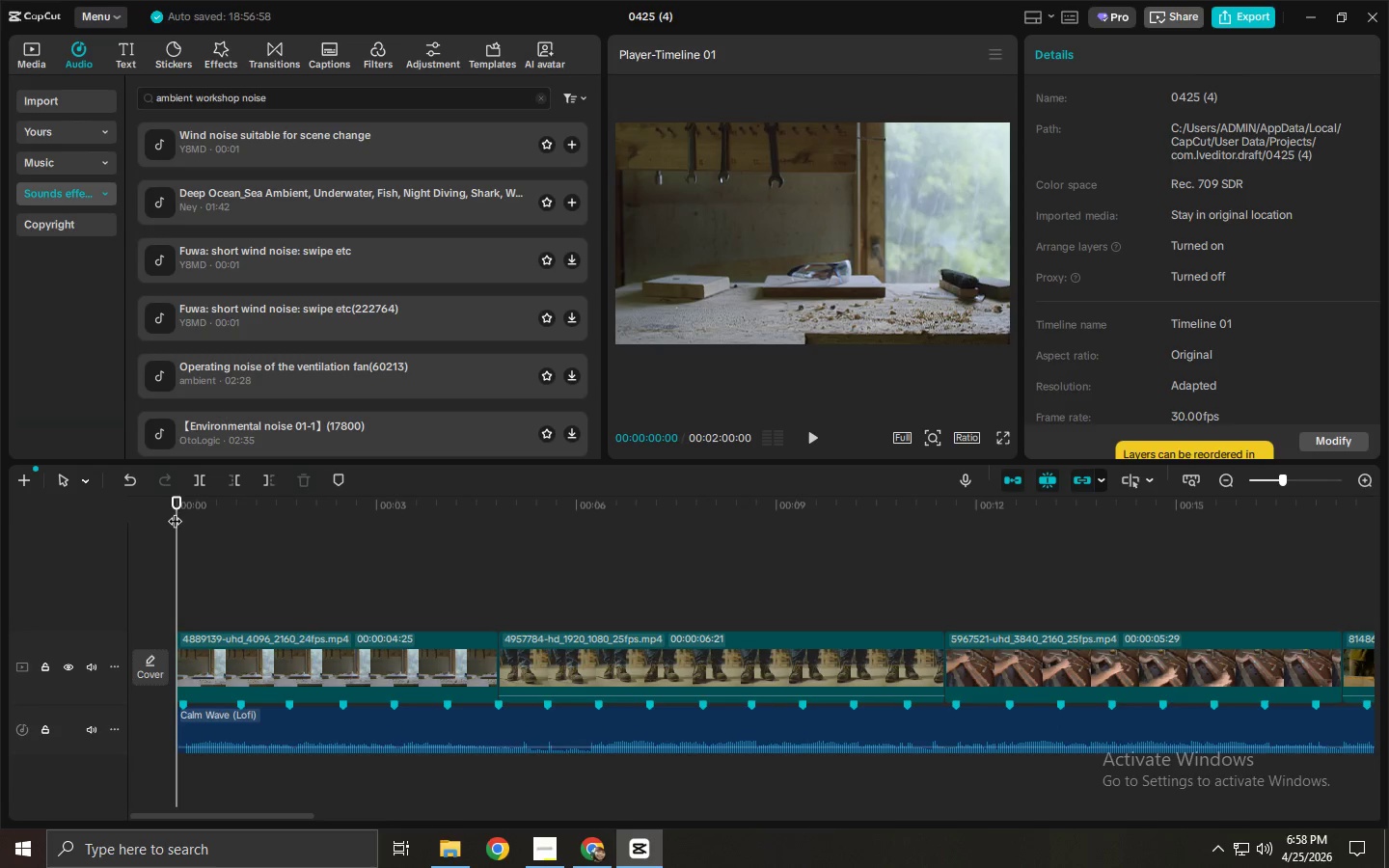 
key(Space)
 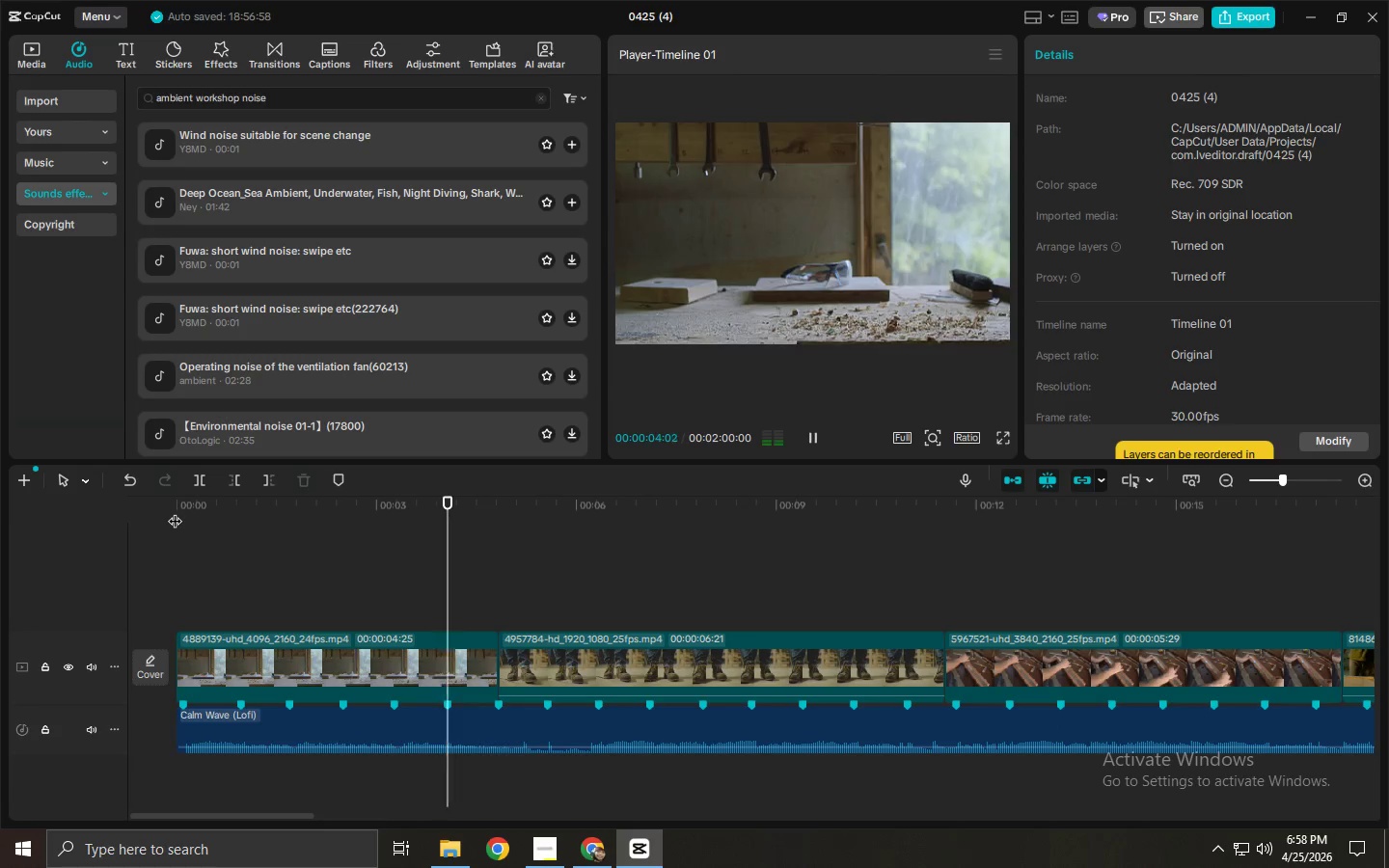 
wait(5.58)
 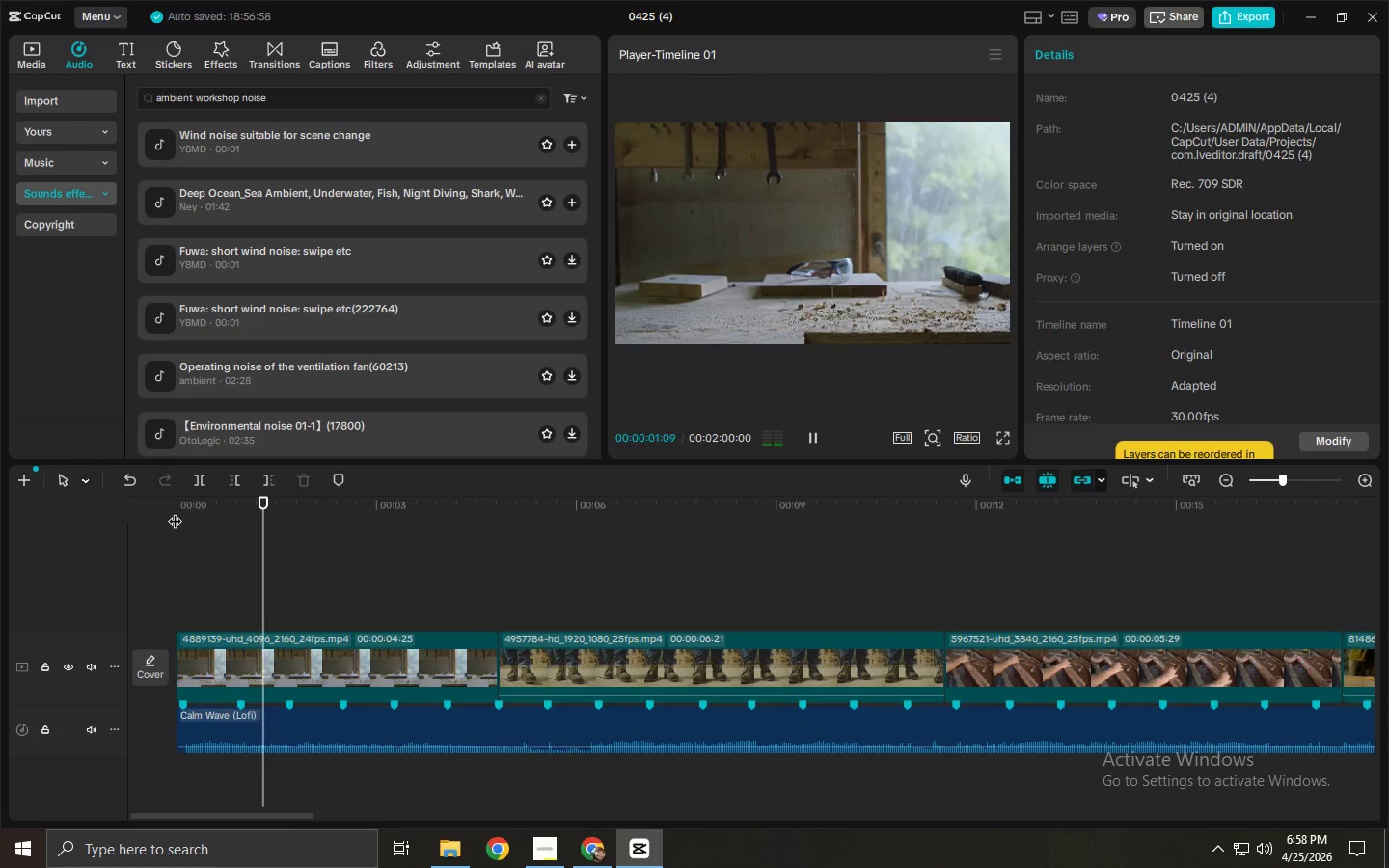 
left_click_drag(start_coordinate=[767, 512], to_coordinate=[1166, 569])
 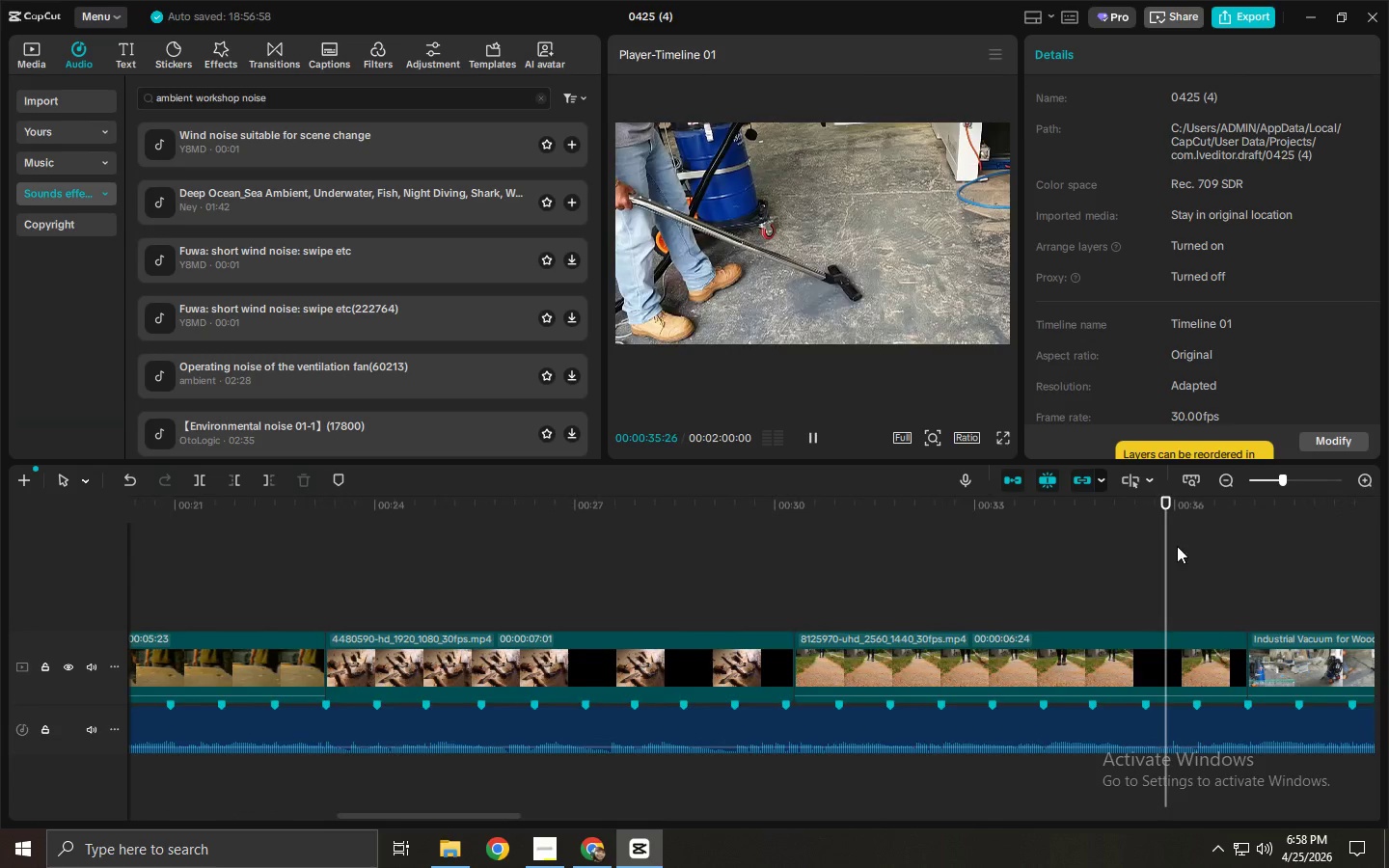 
hold_key(key=ControlLeft, duration=0.69)
scroll: coordinate [1082, 541], scroll_direction: down, amount: 8.0
 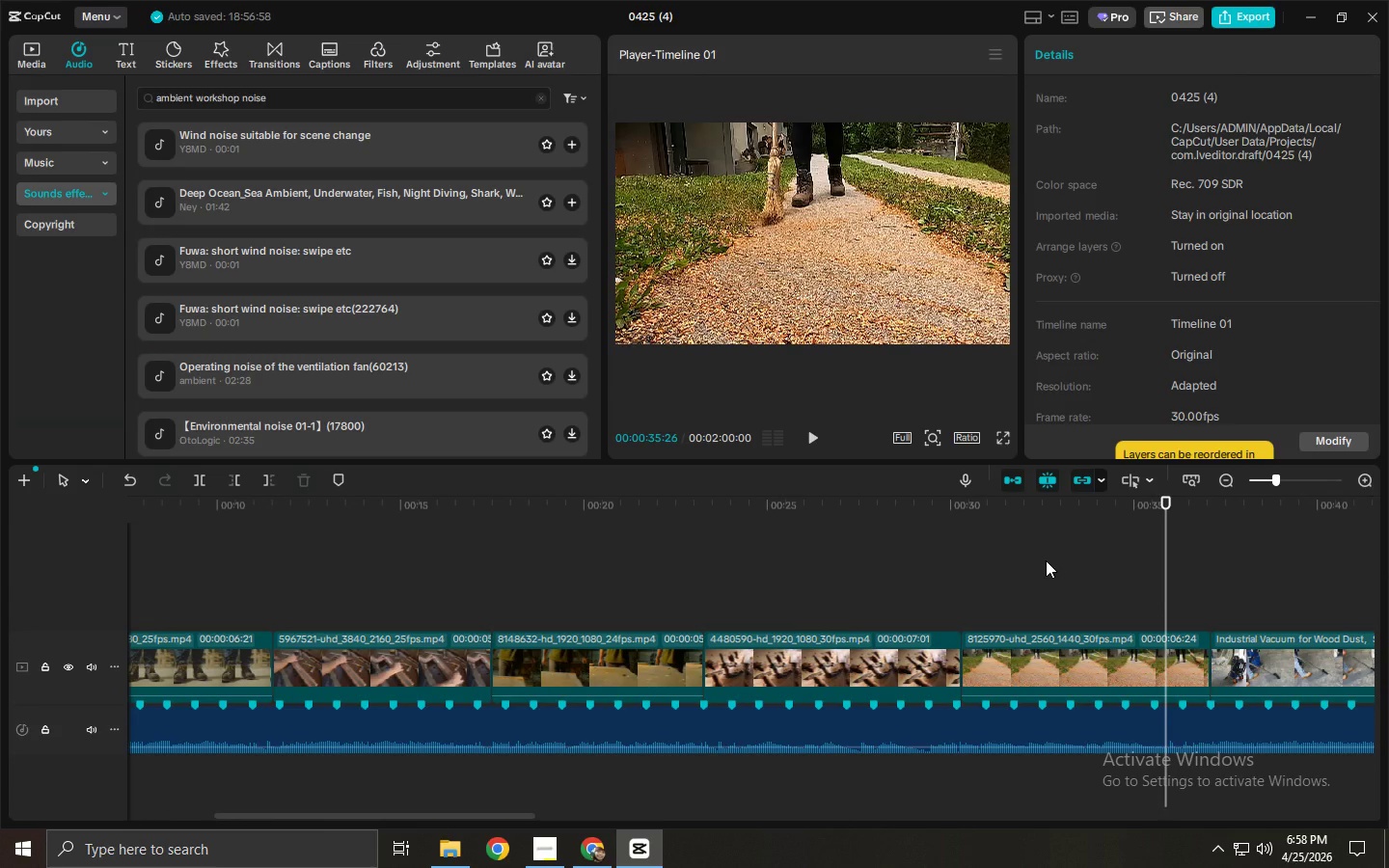 
left_click([1024, 658])
 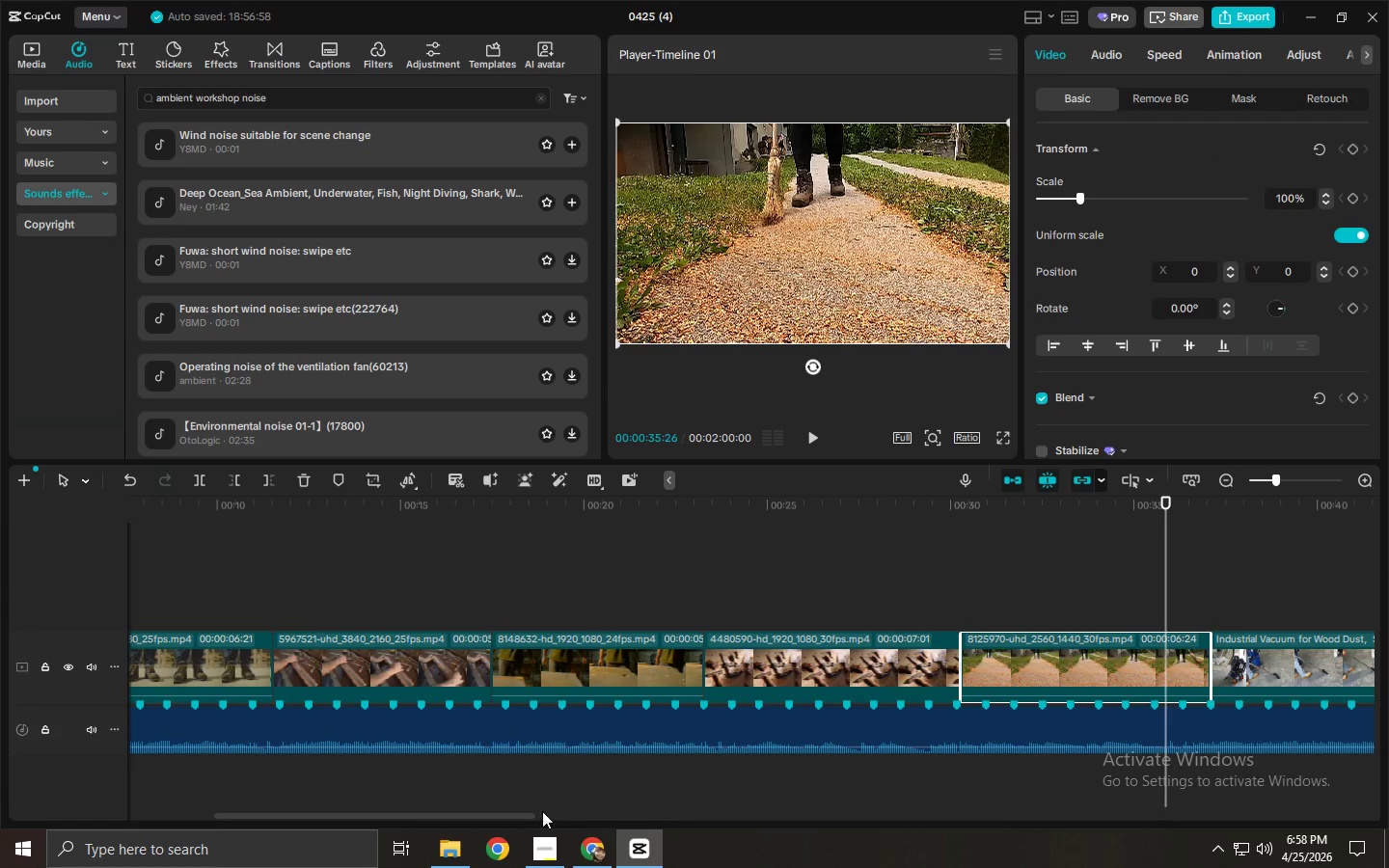 
left_click_drag(start_coordinate=[507, 820], to_coordinate=[671, 822])
 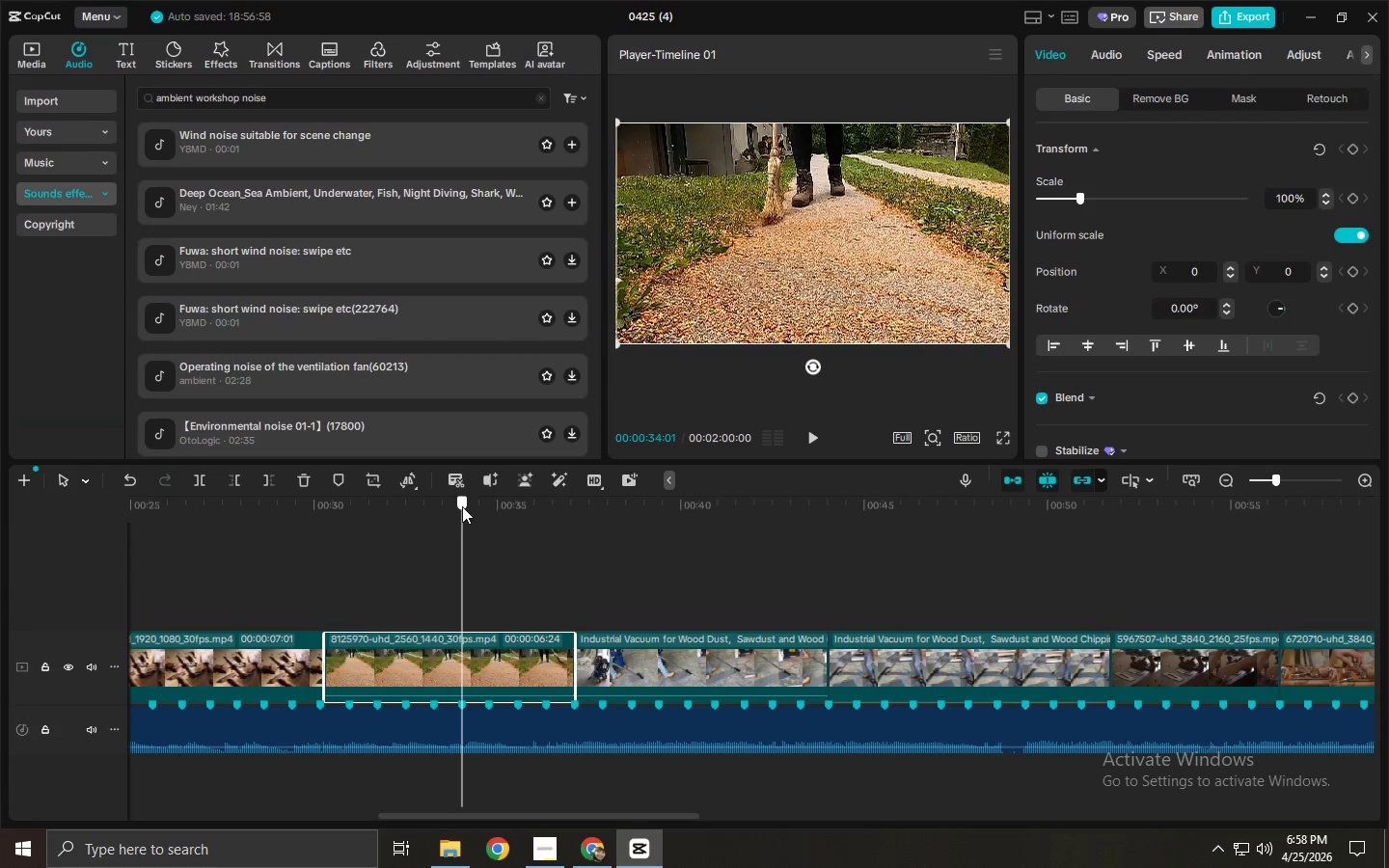 
double_click([468, 663])
 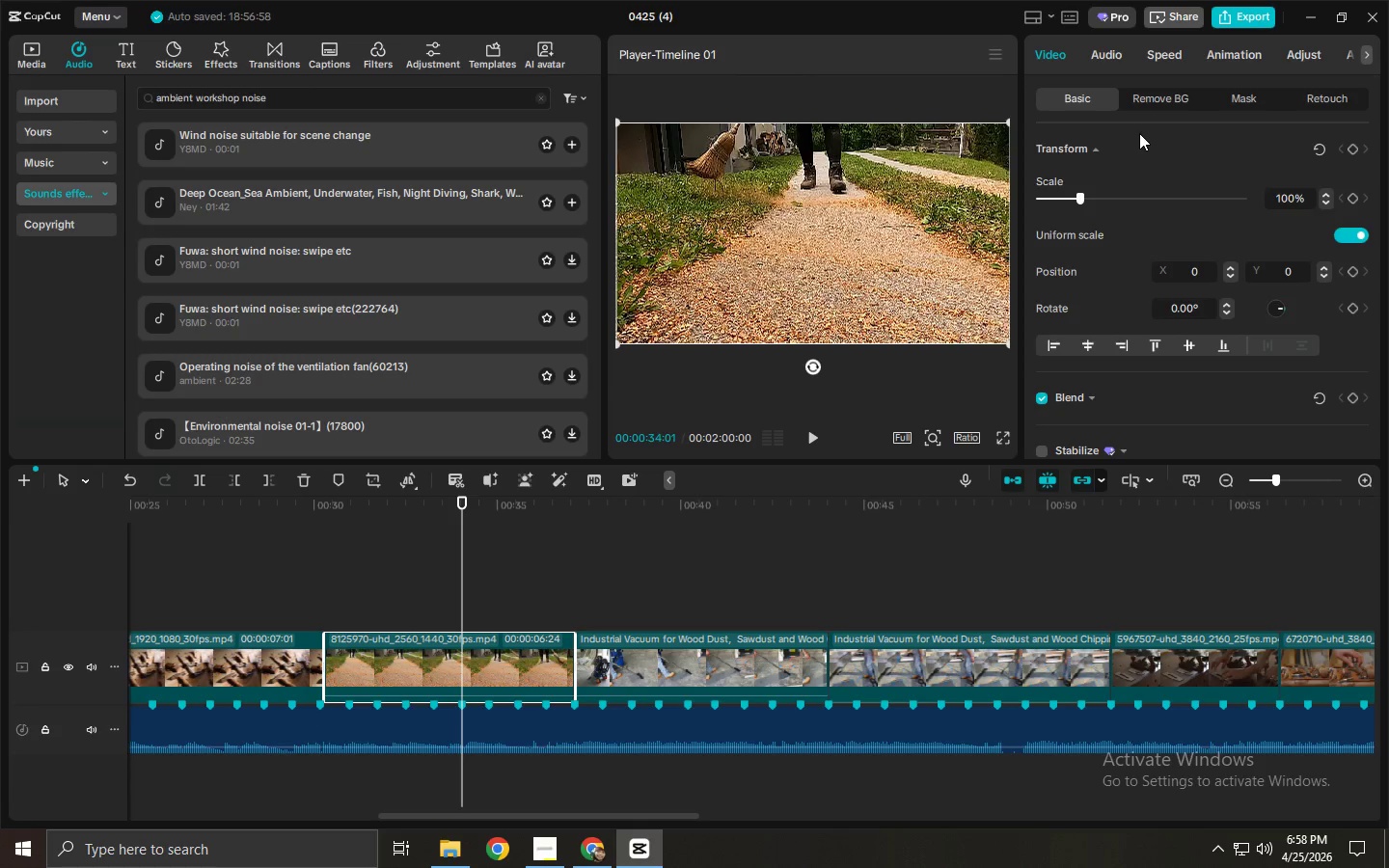 
wait(11.88)
 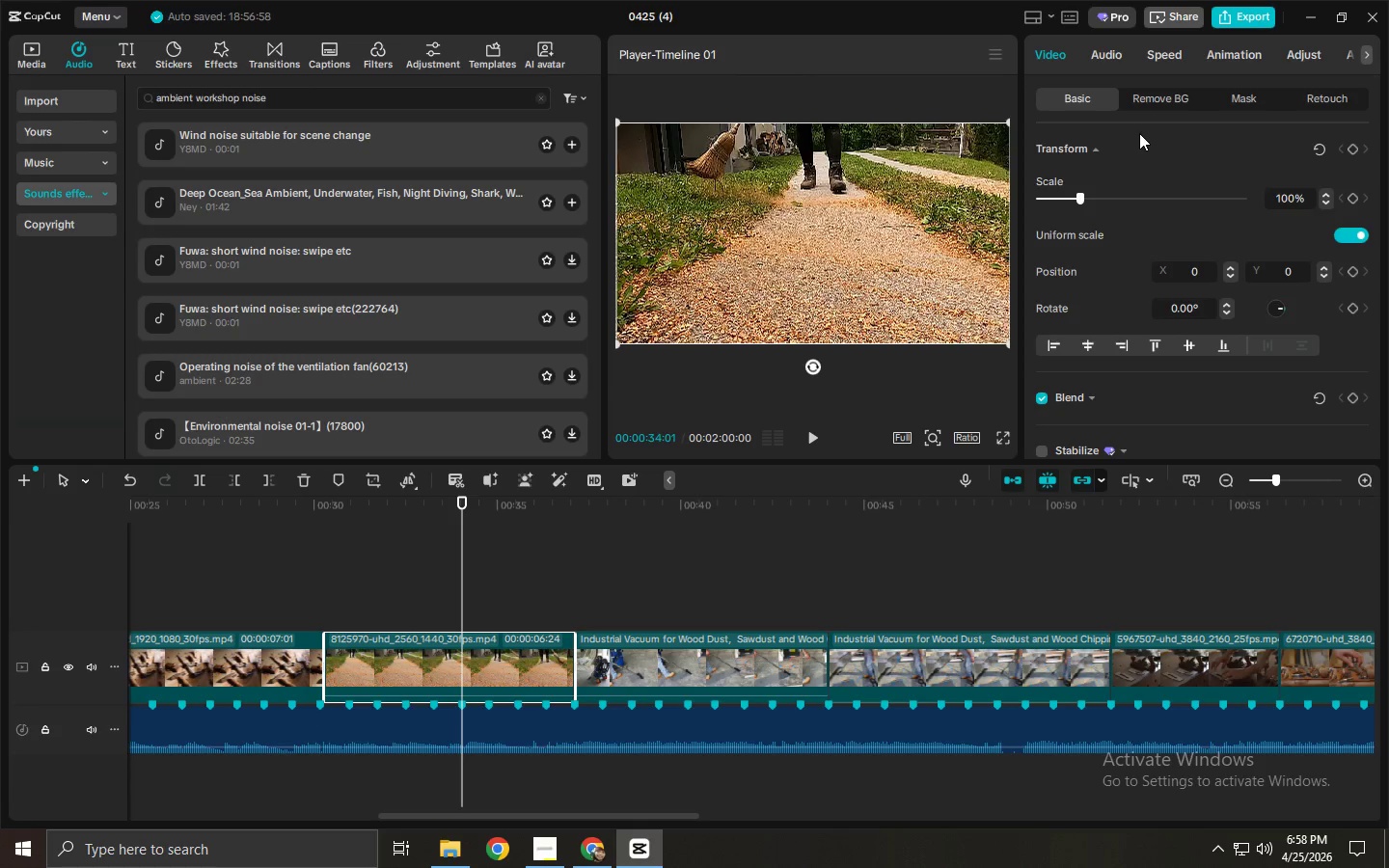 
left_click([1160, 53])
 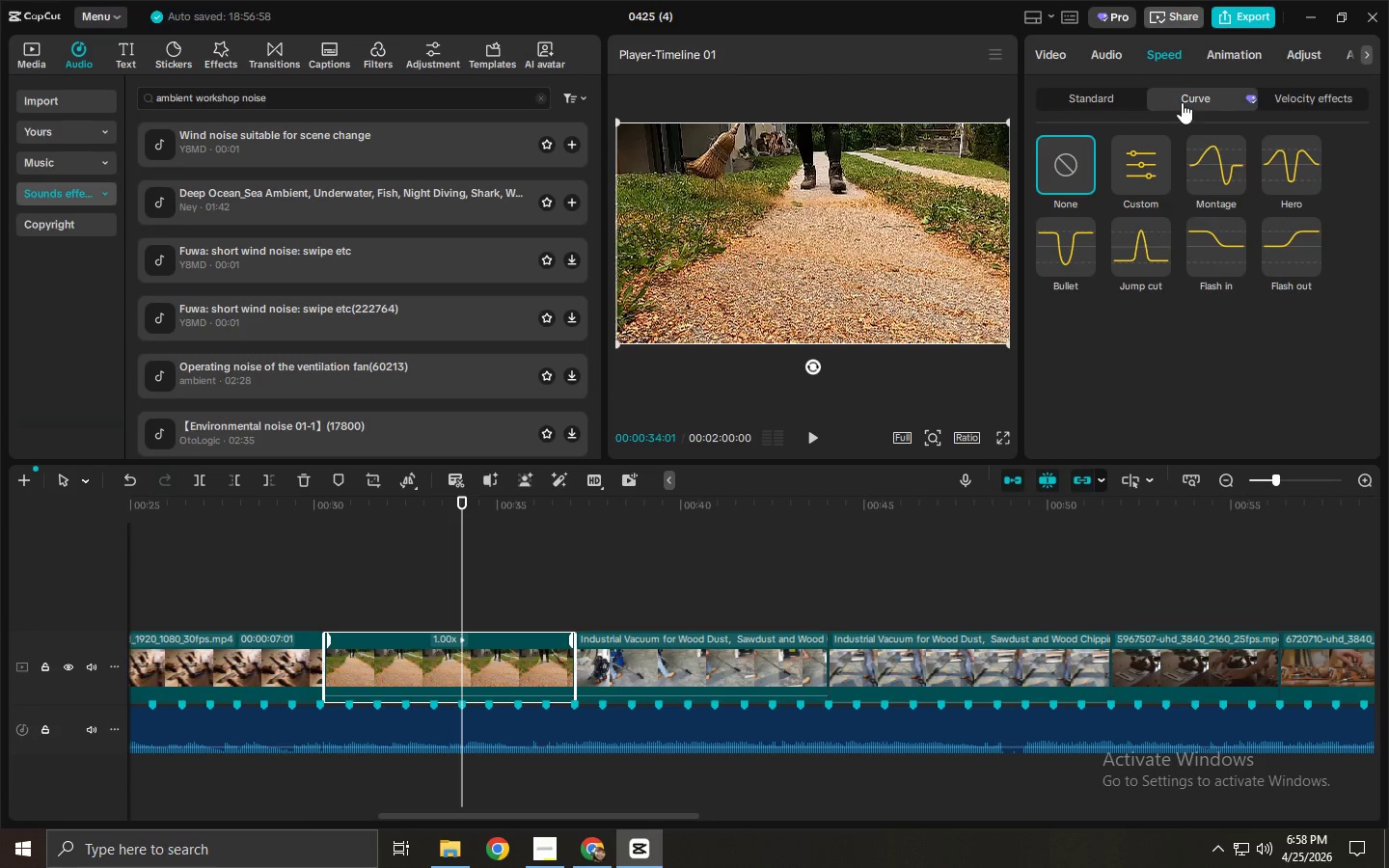 
left_click([1183, 100])
 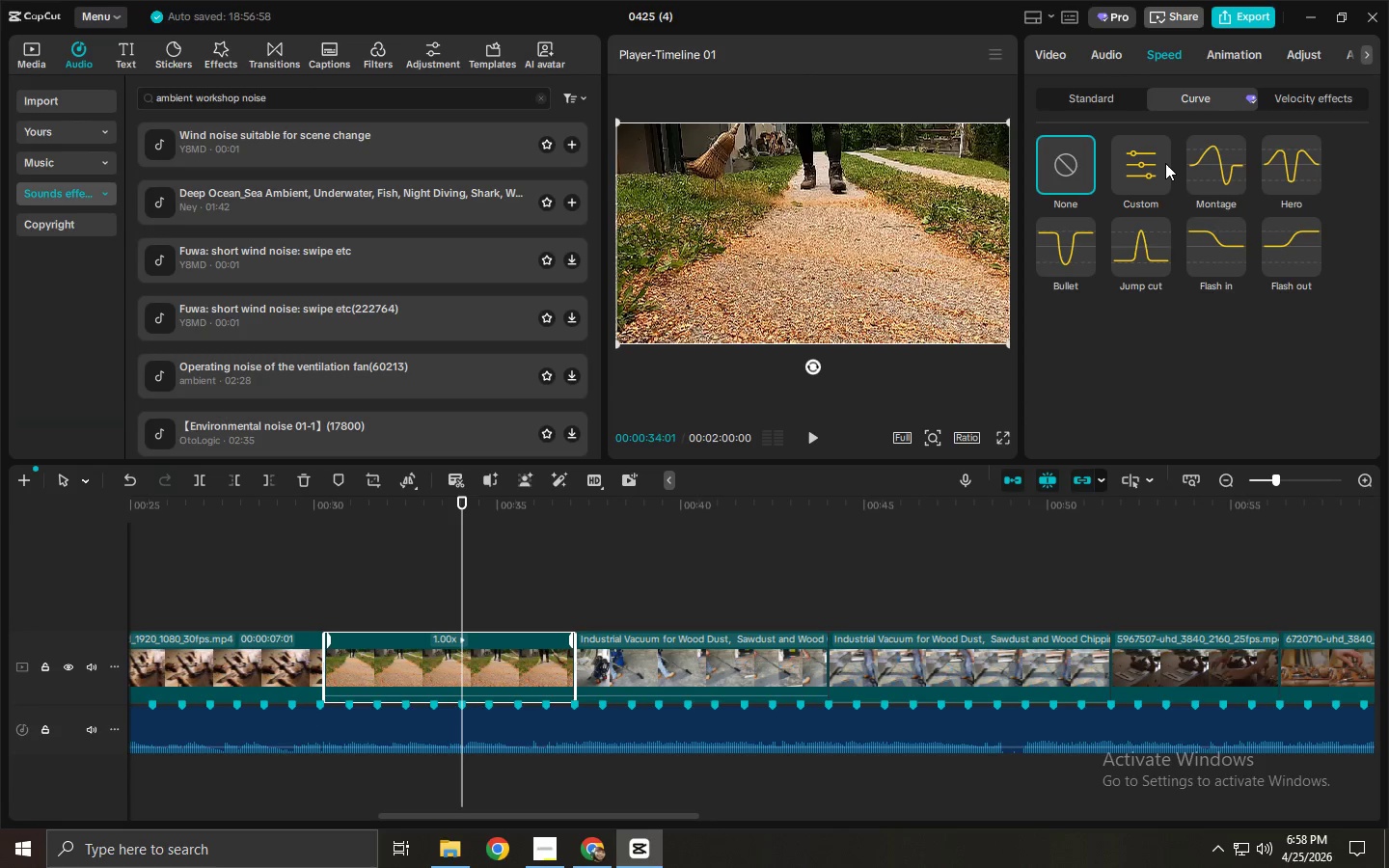 
wait(7.05)
 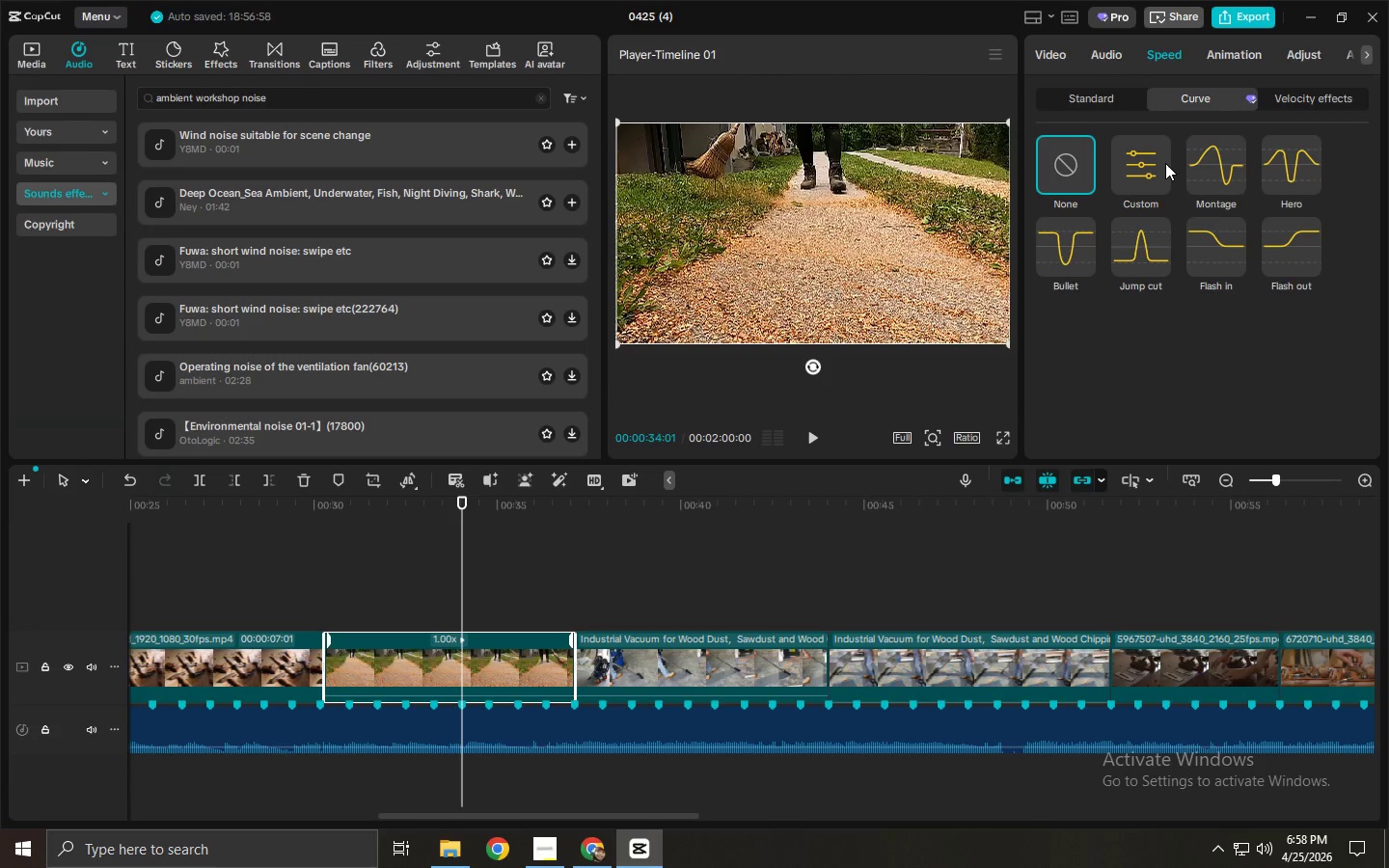 
left_click([1284, 157])
 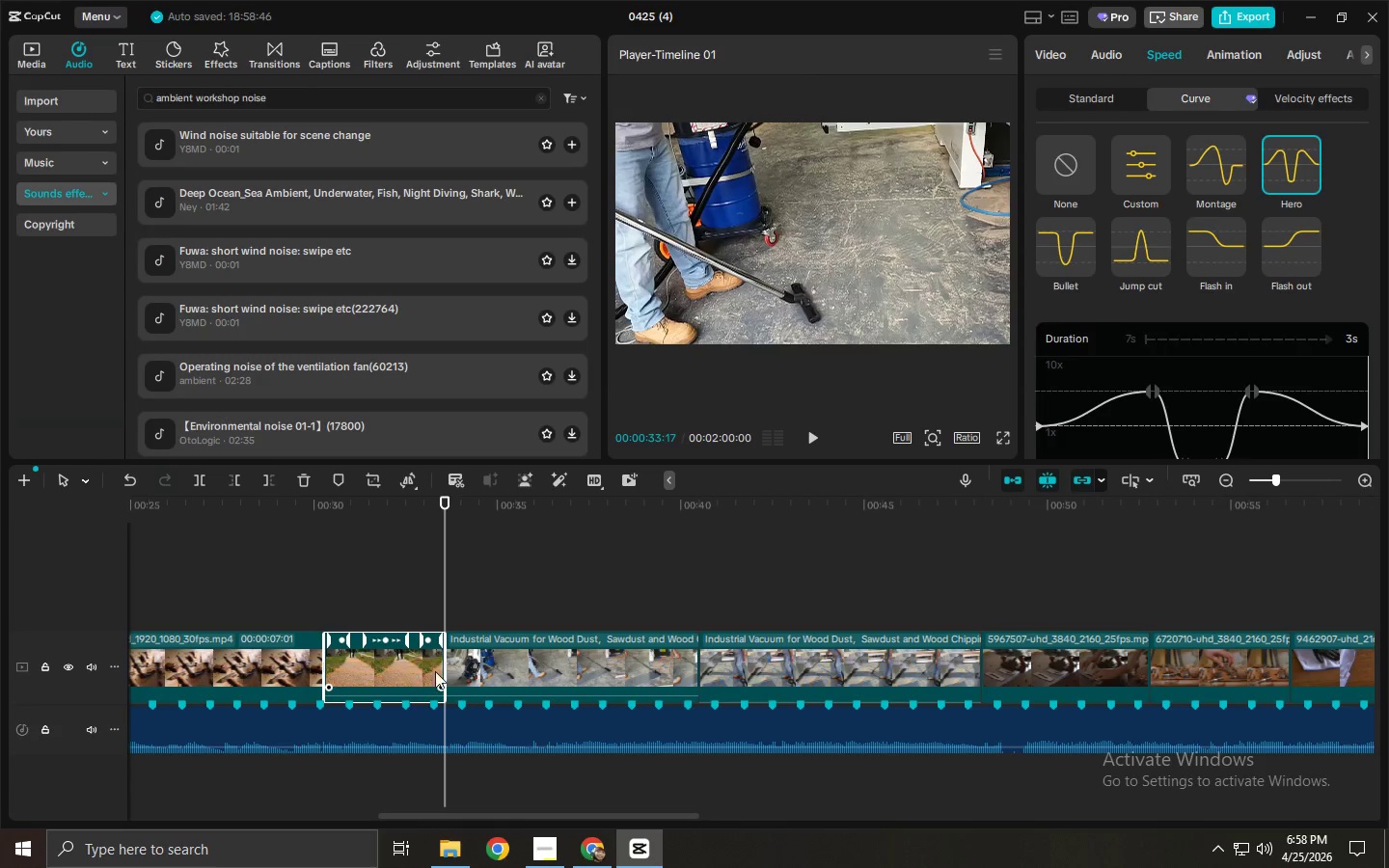 
left_click_drag(start_coordinate=[443, 667], to_coordinate=[544, 670])
 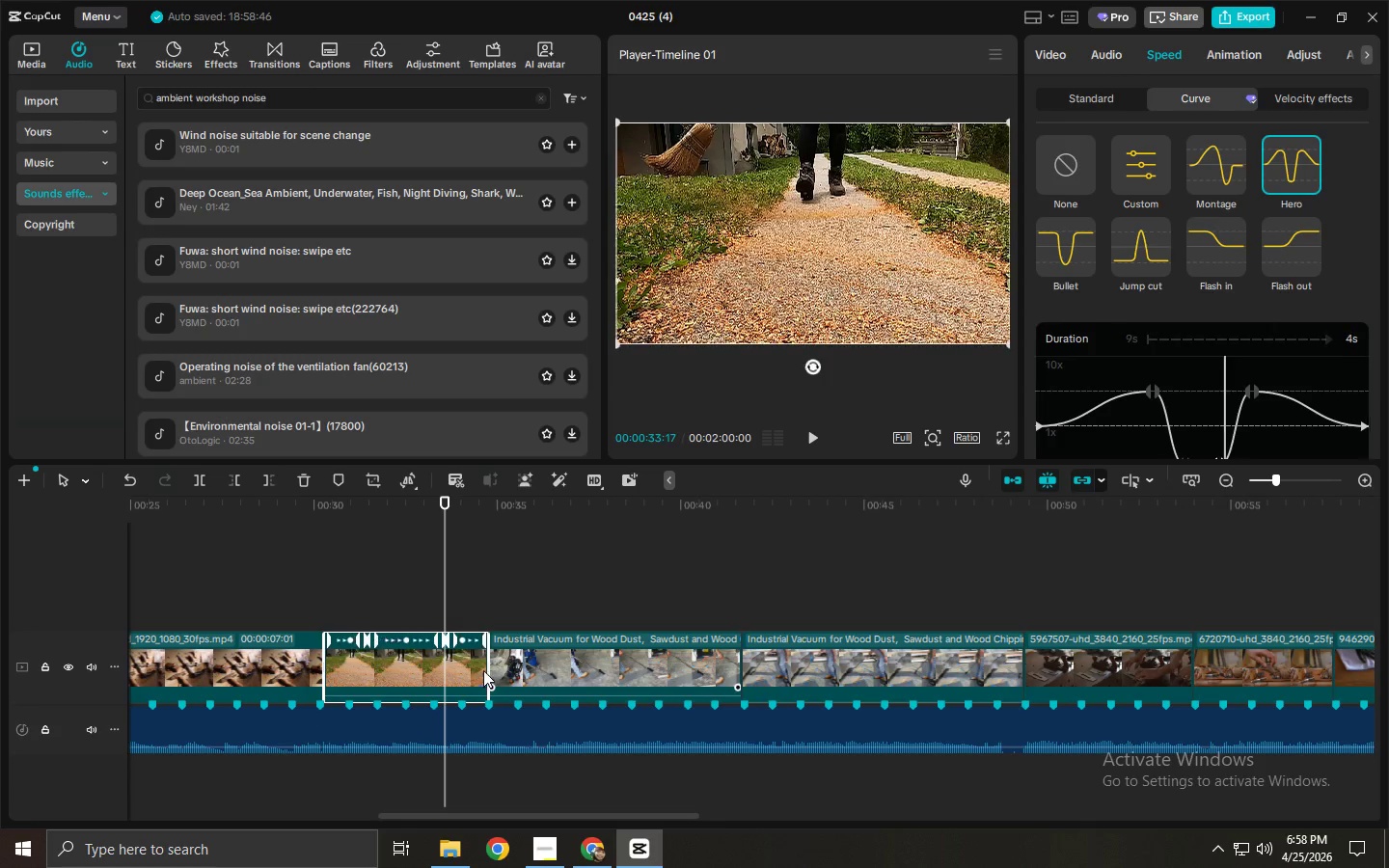 
left_click_drag(start_coordinate=[485, 669], to_coordinate=[549, 669])
 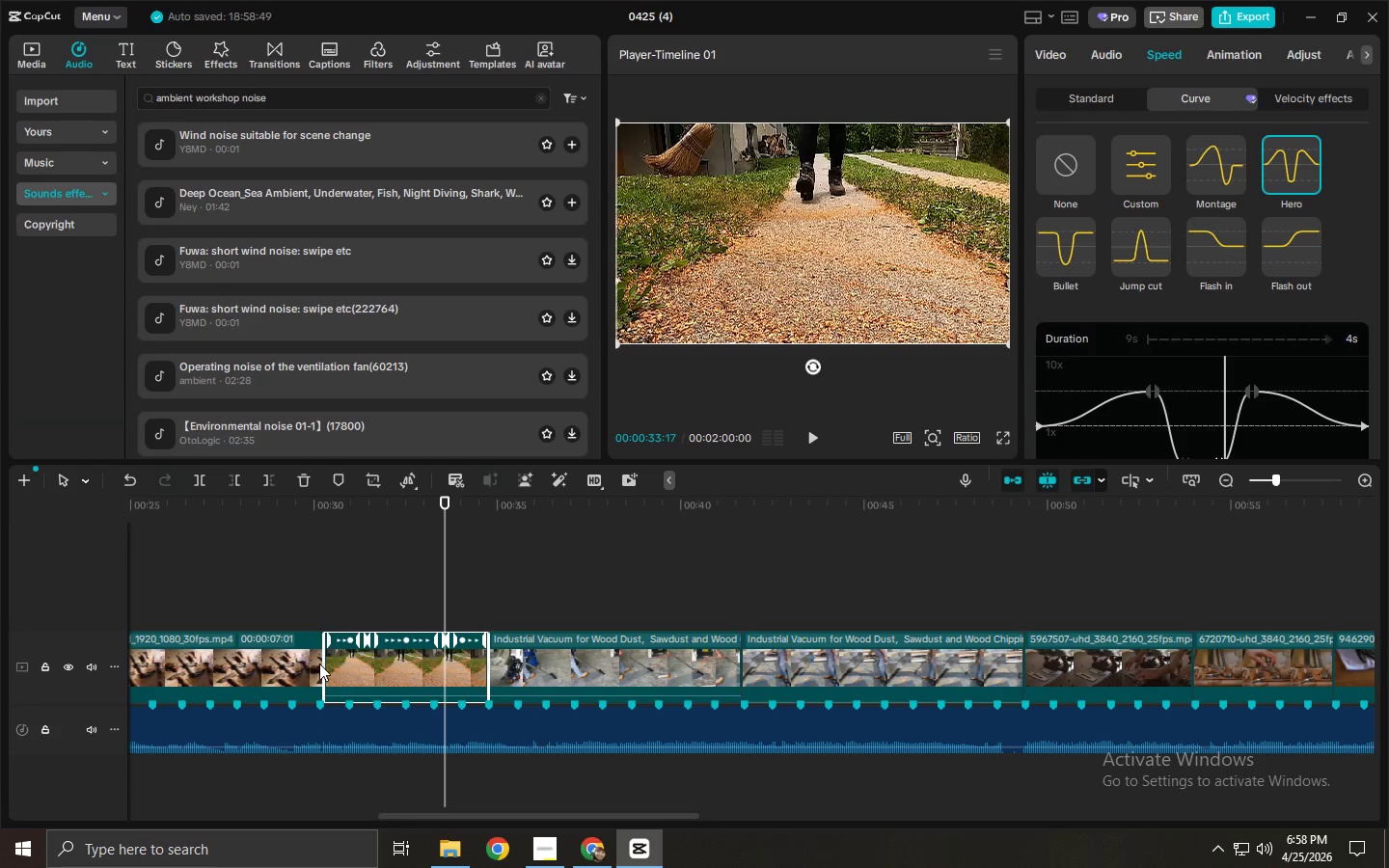 
left_click_drag(start_coordinate=[322, 664], to_coordinate=[250, 666])
 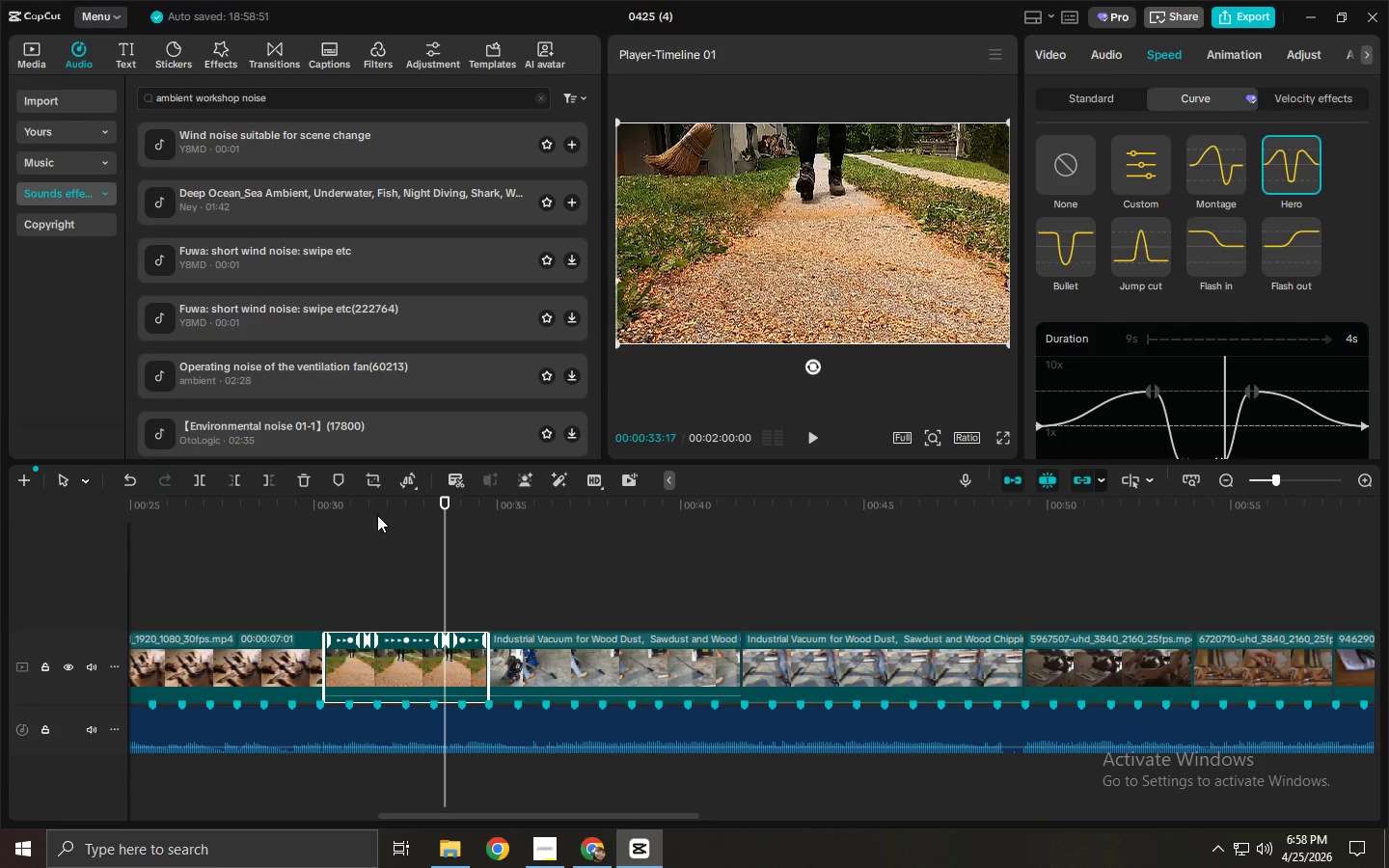 
left_click_drag(start_coordinate=[356, 508], to_coordinate=[329, 507])
 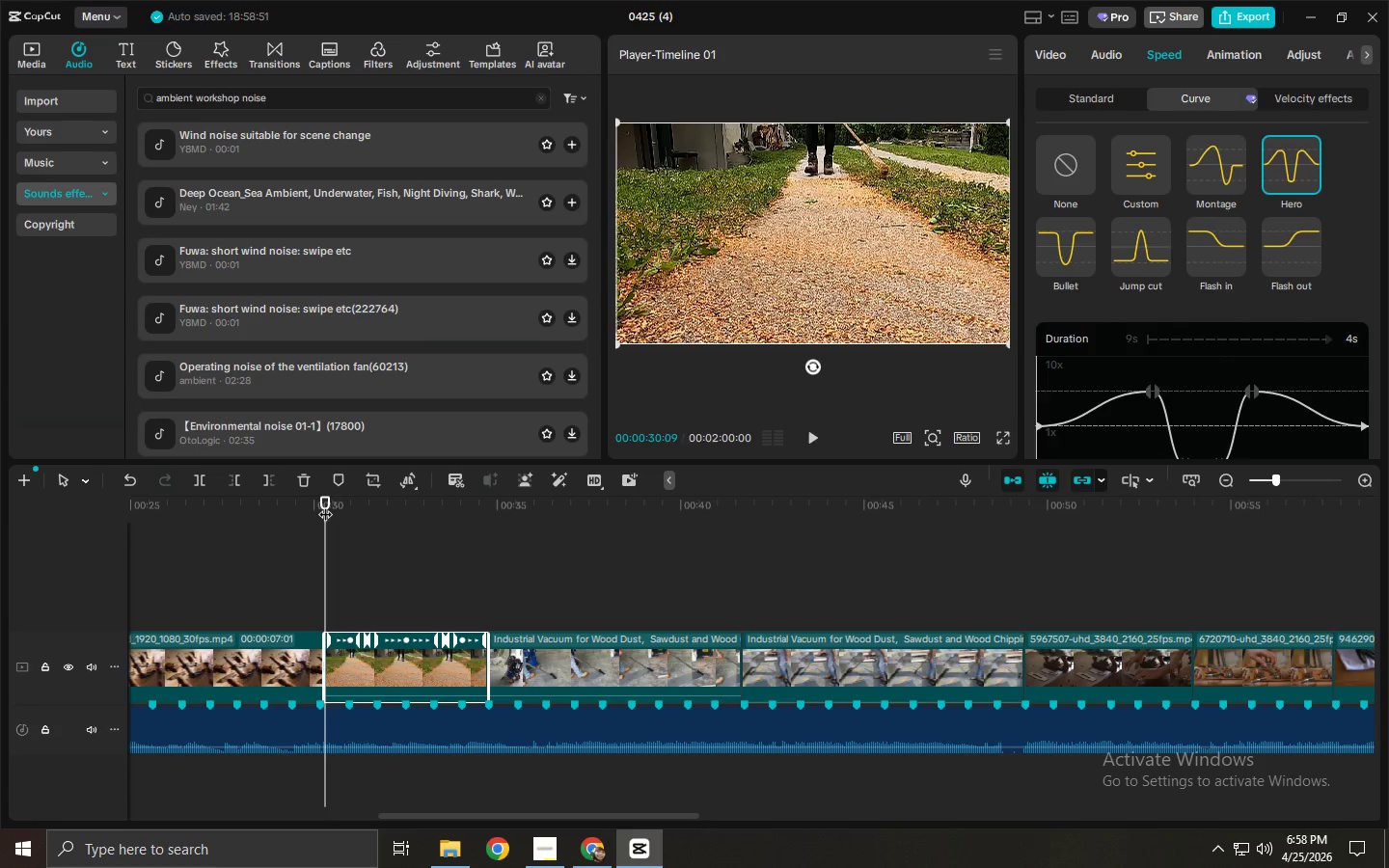 
key(Space)
 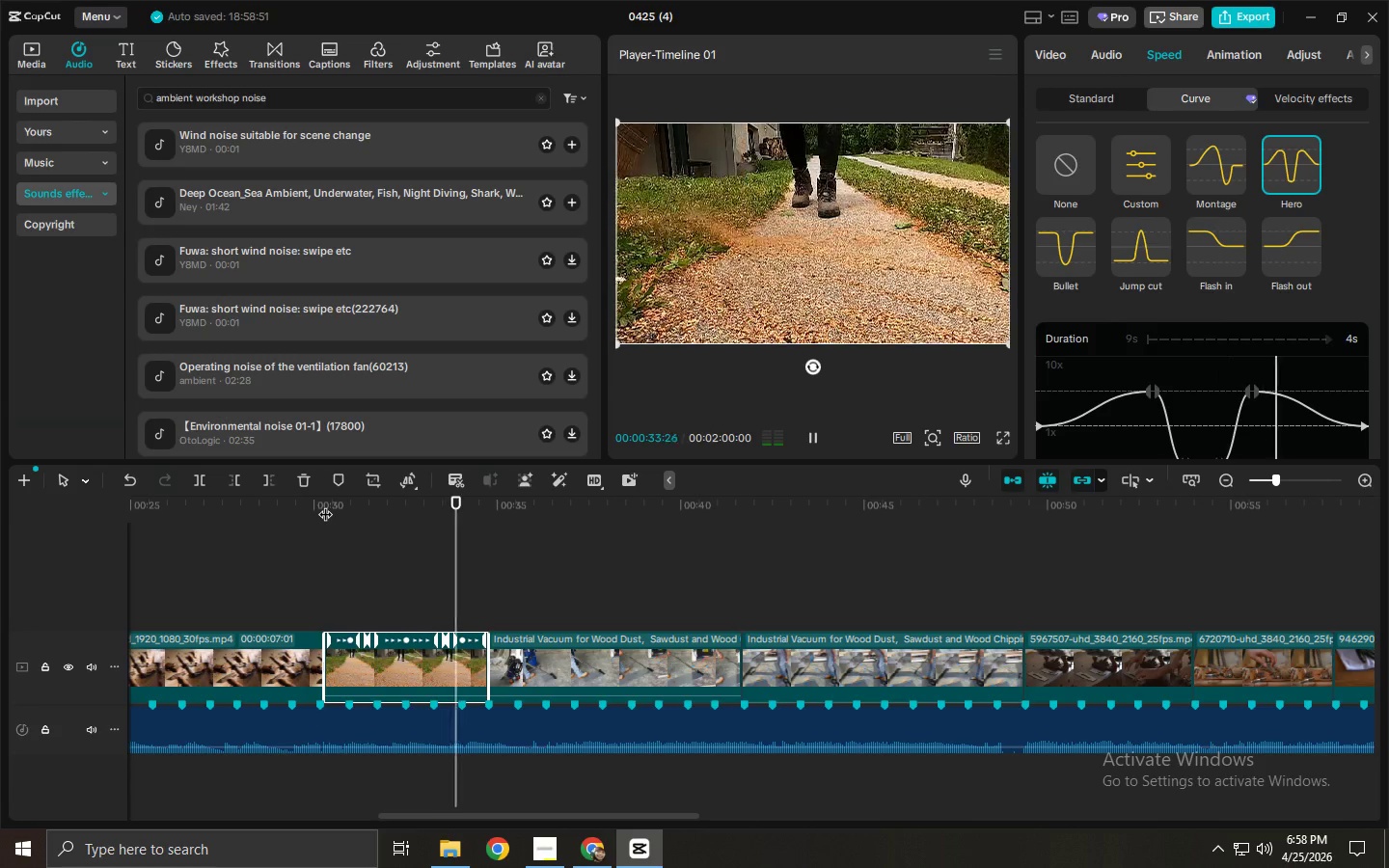 
key(Space)
 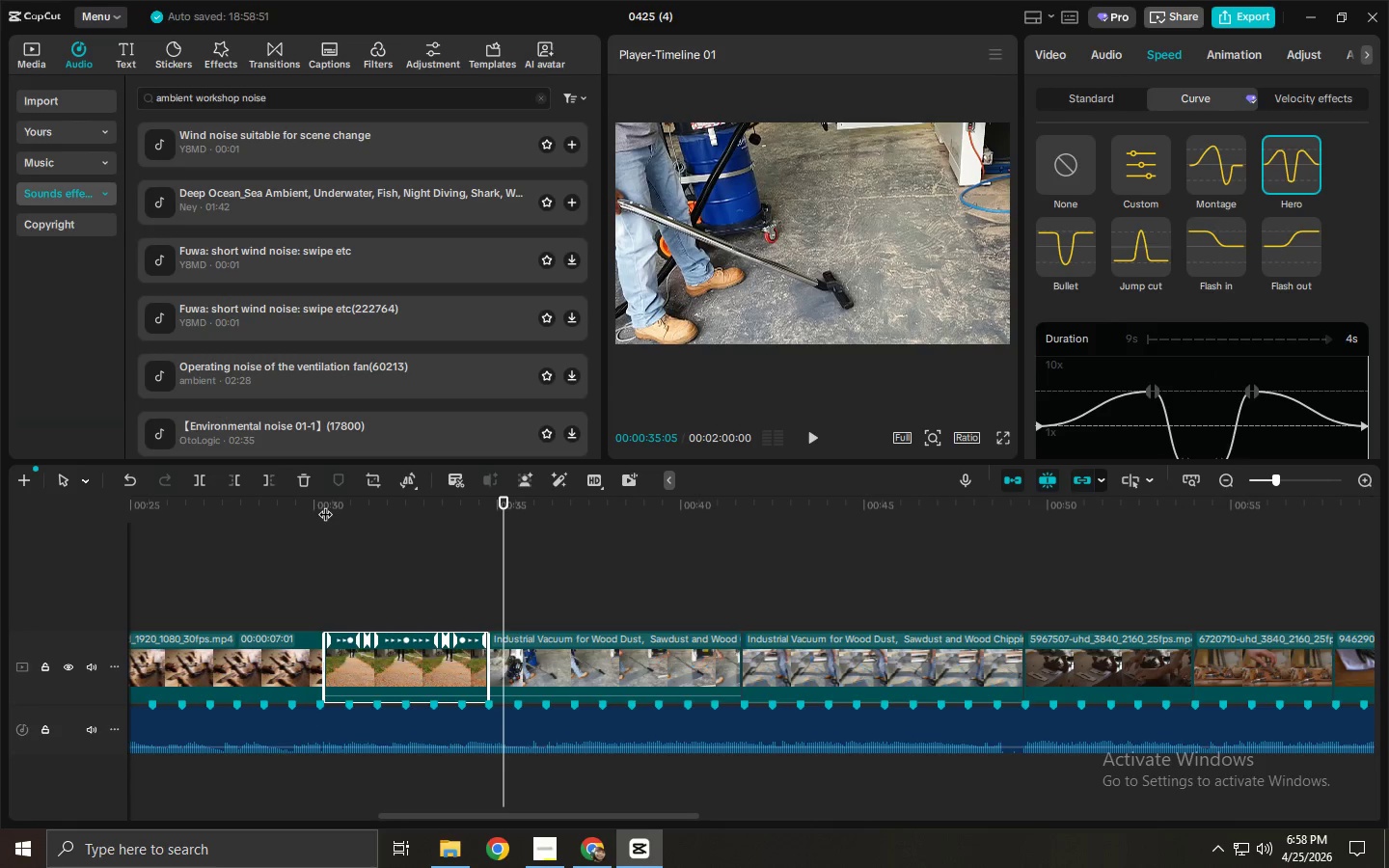 
key(Space)
 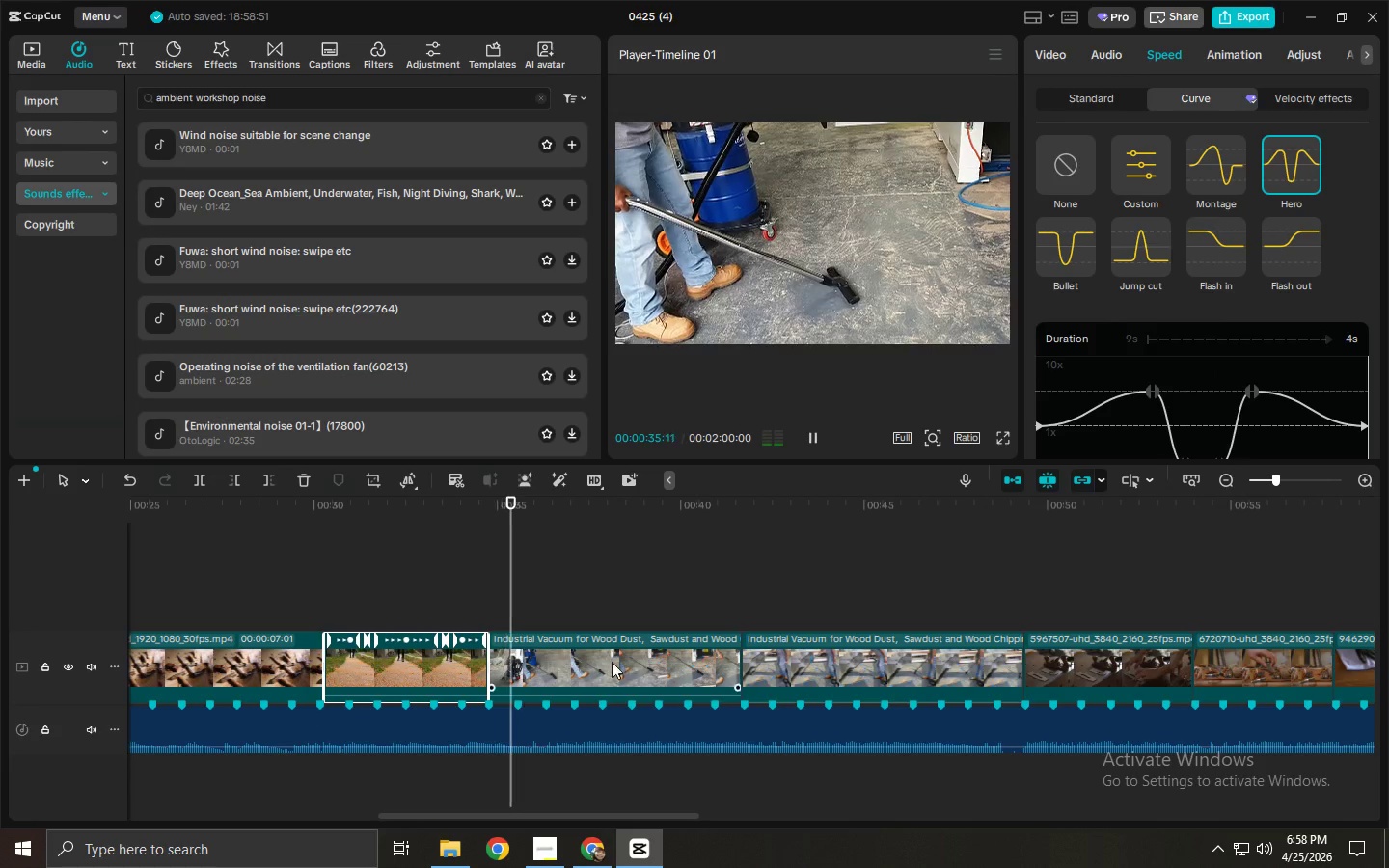 
left_click([639, 674])
 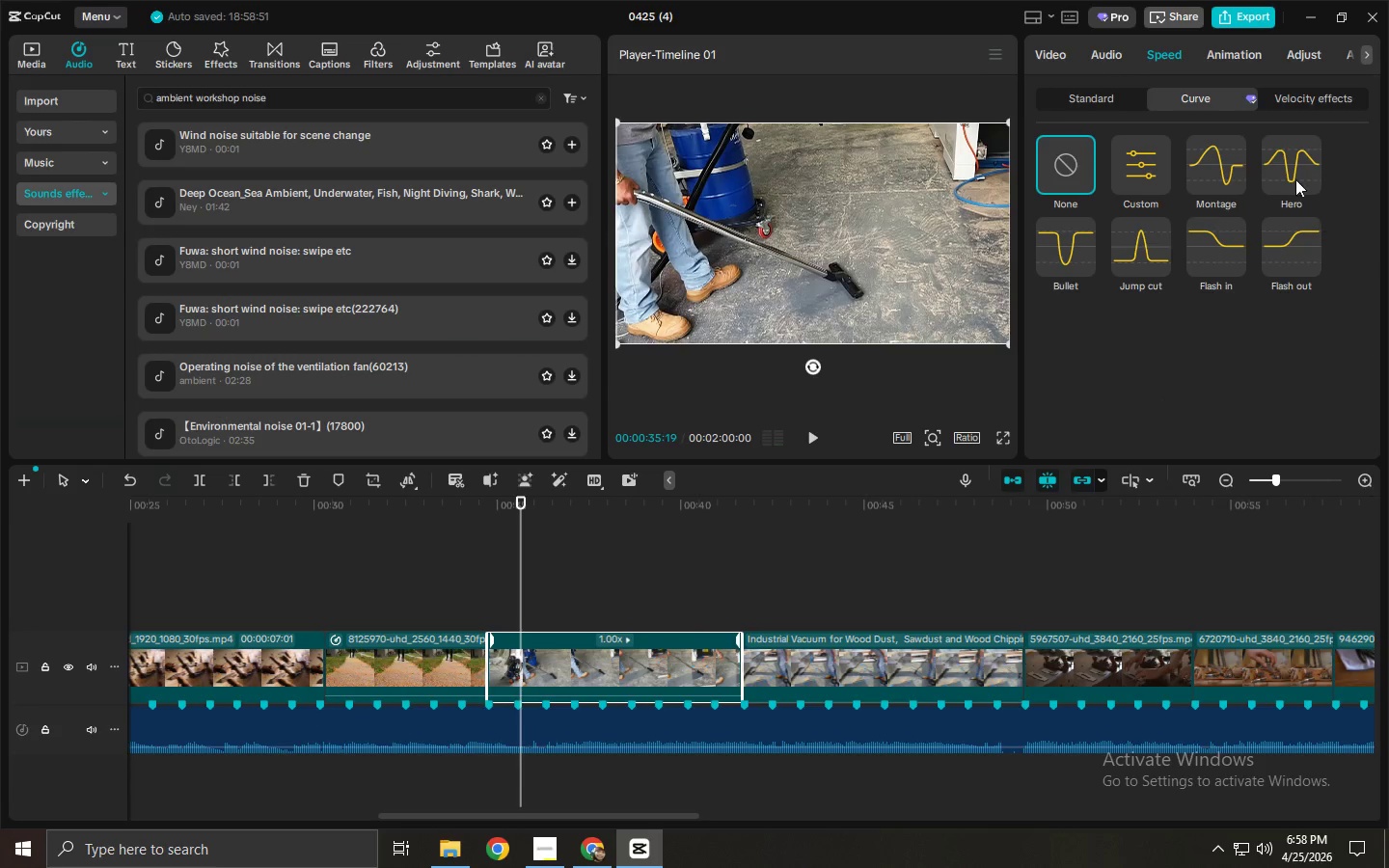 
left_click([1294, 178])
 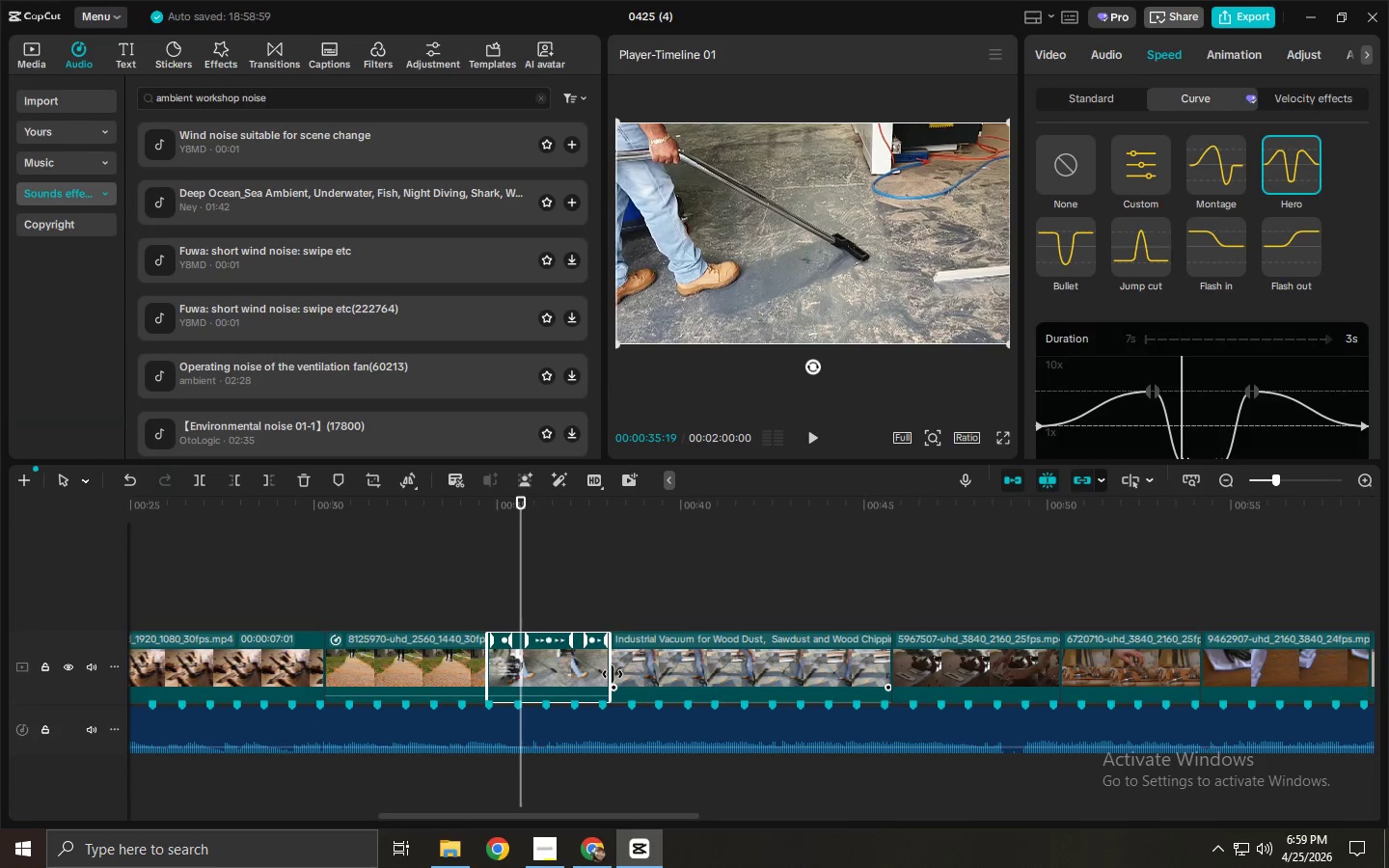 
left_click_drag(start_coordinate=[613, 674], to_coordinate=[745, 678])
 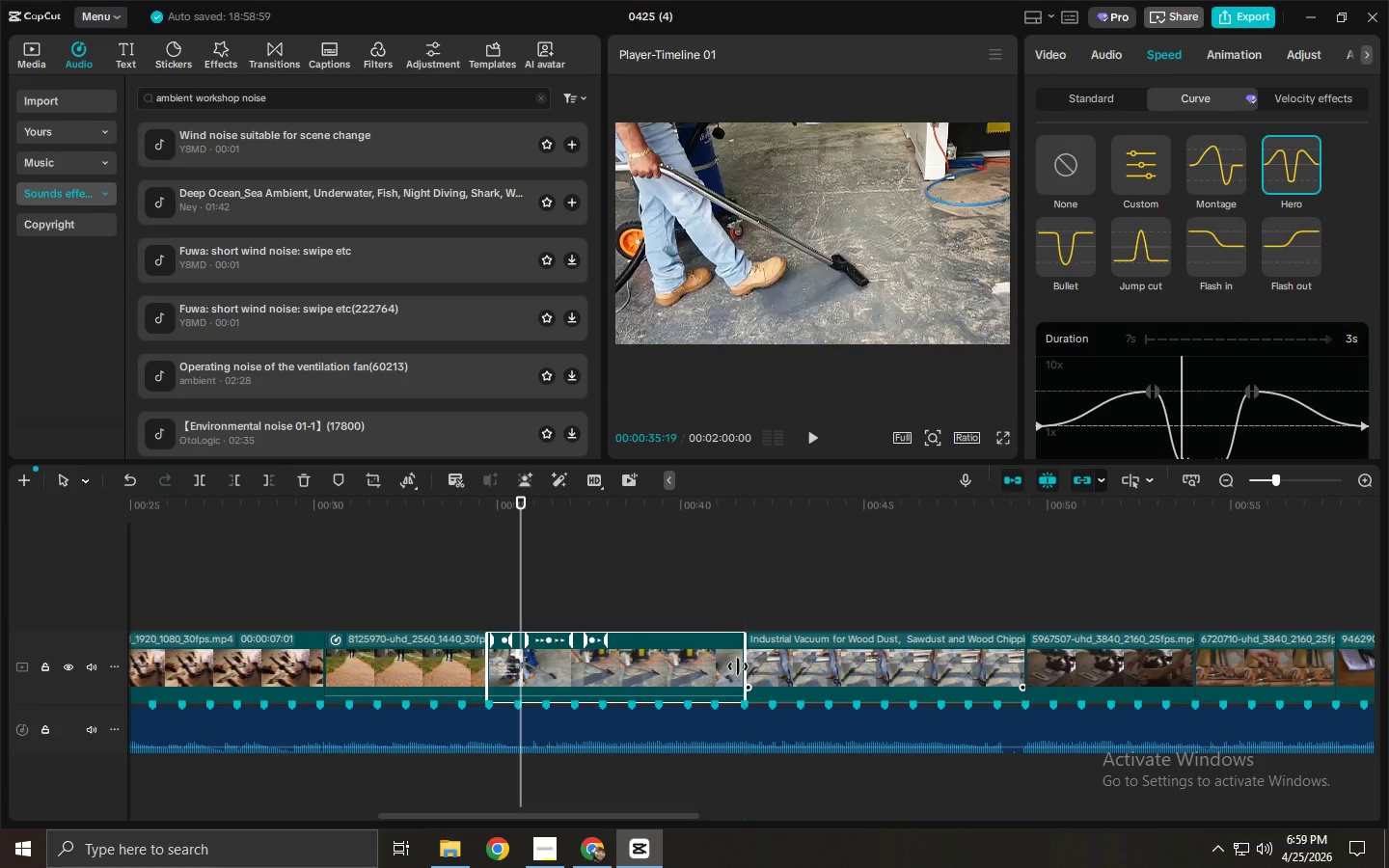 
key(Space)
 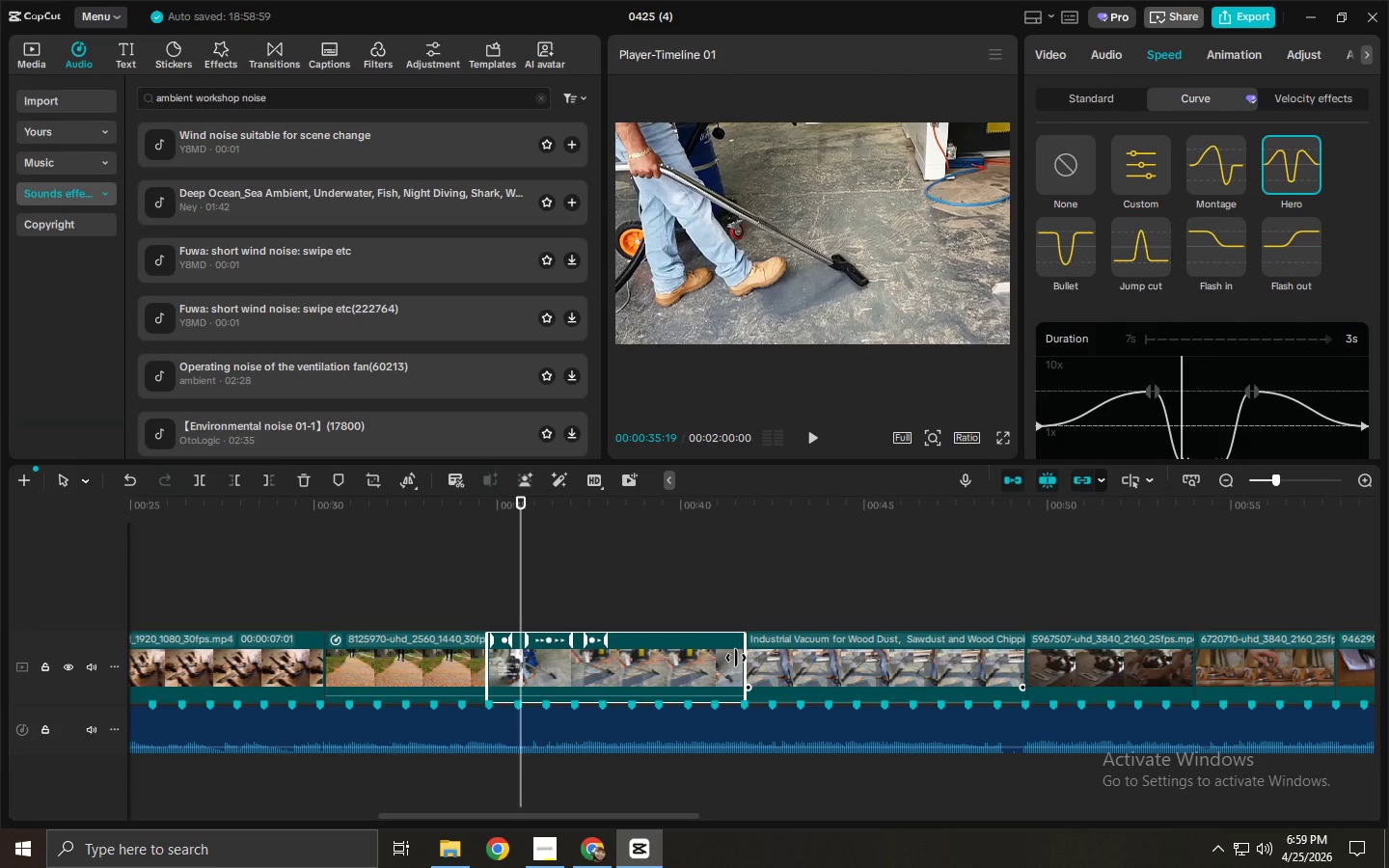 
key(Space)
 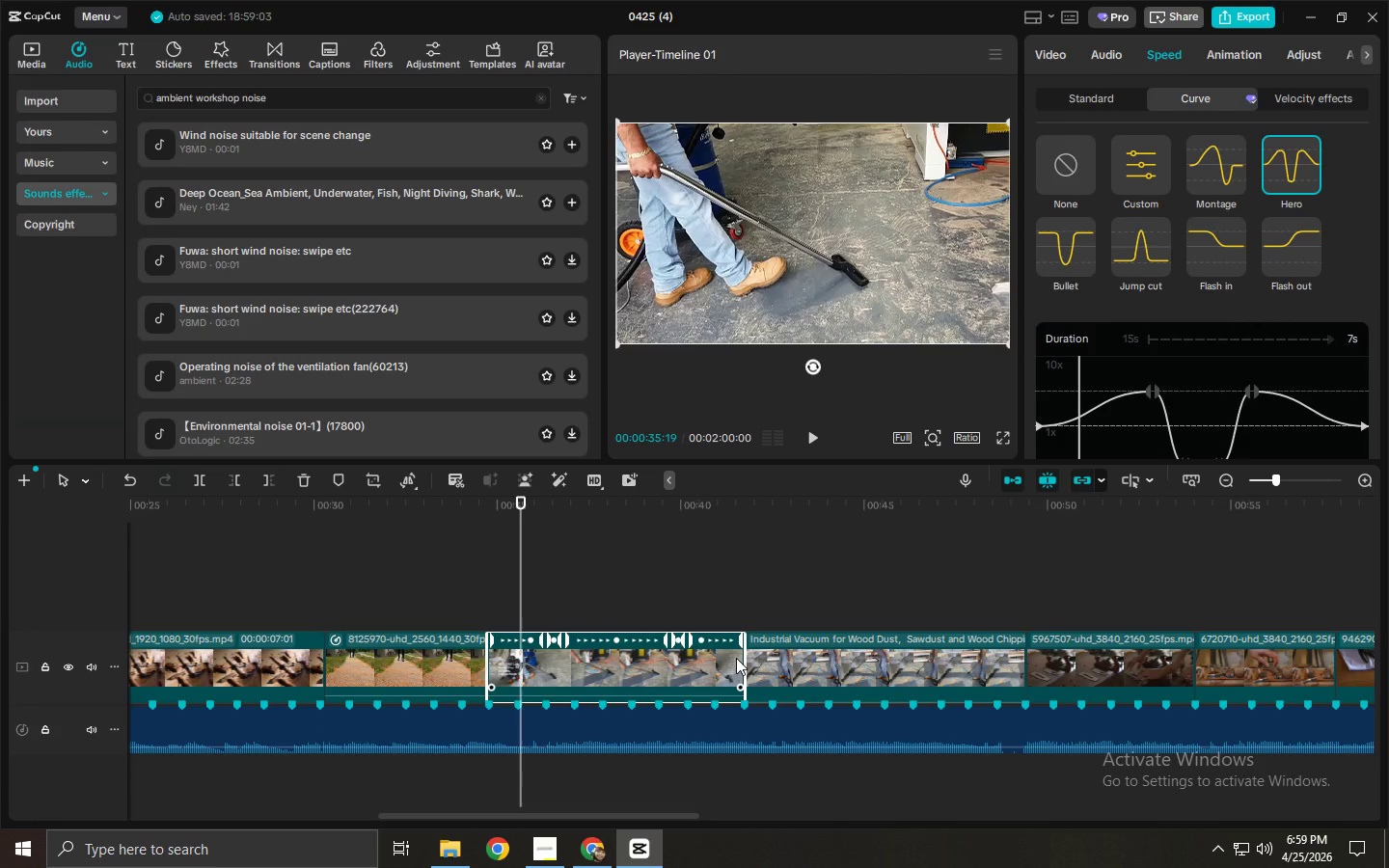 
left_click_drag(start_coordinate=[508, 508], to_coordinate=[501, 506])
 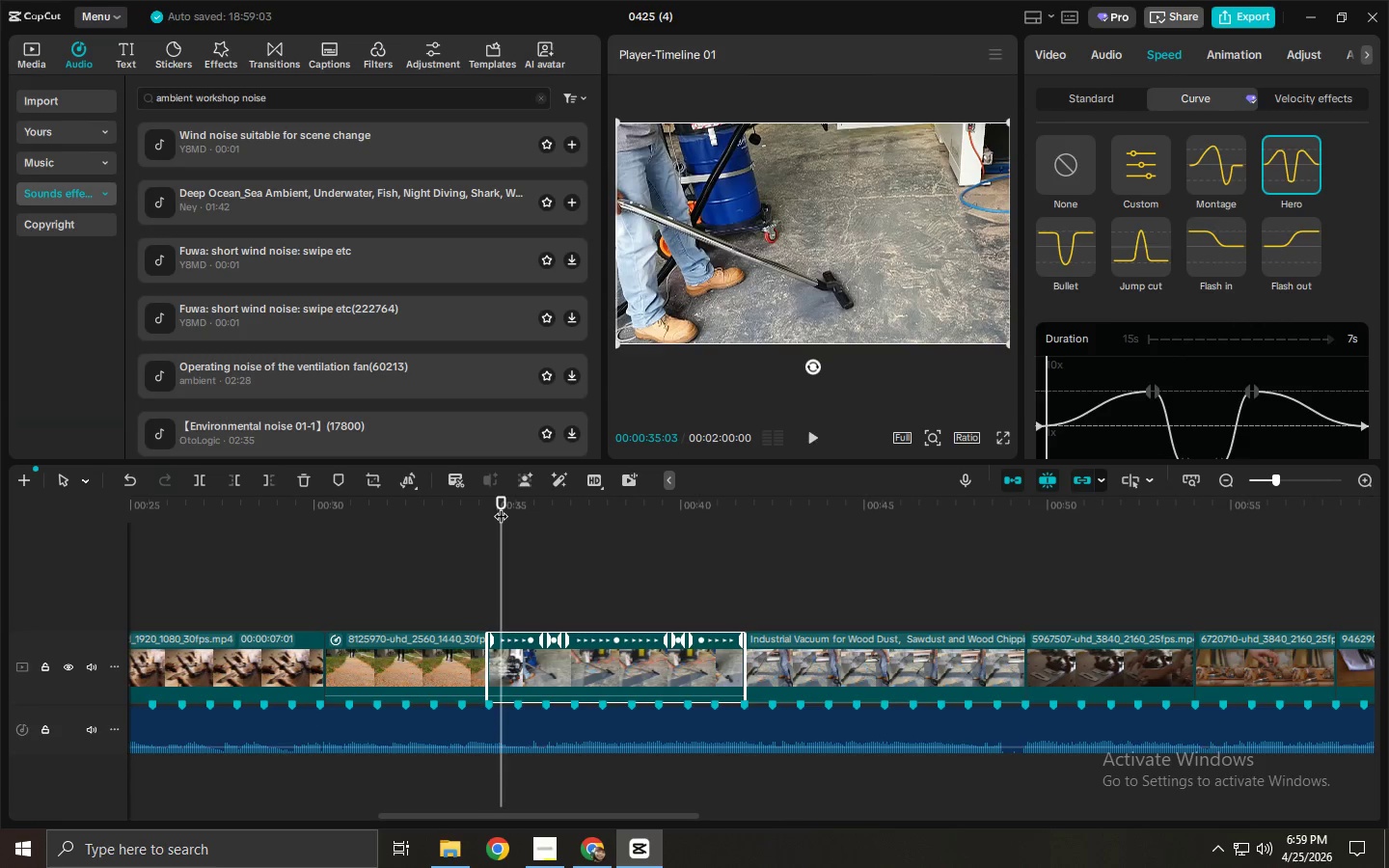 
key(Space)
 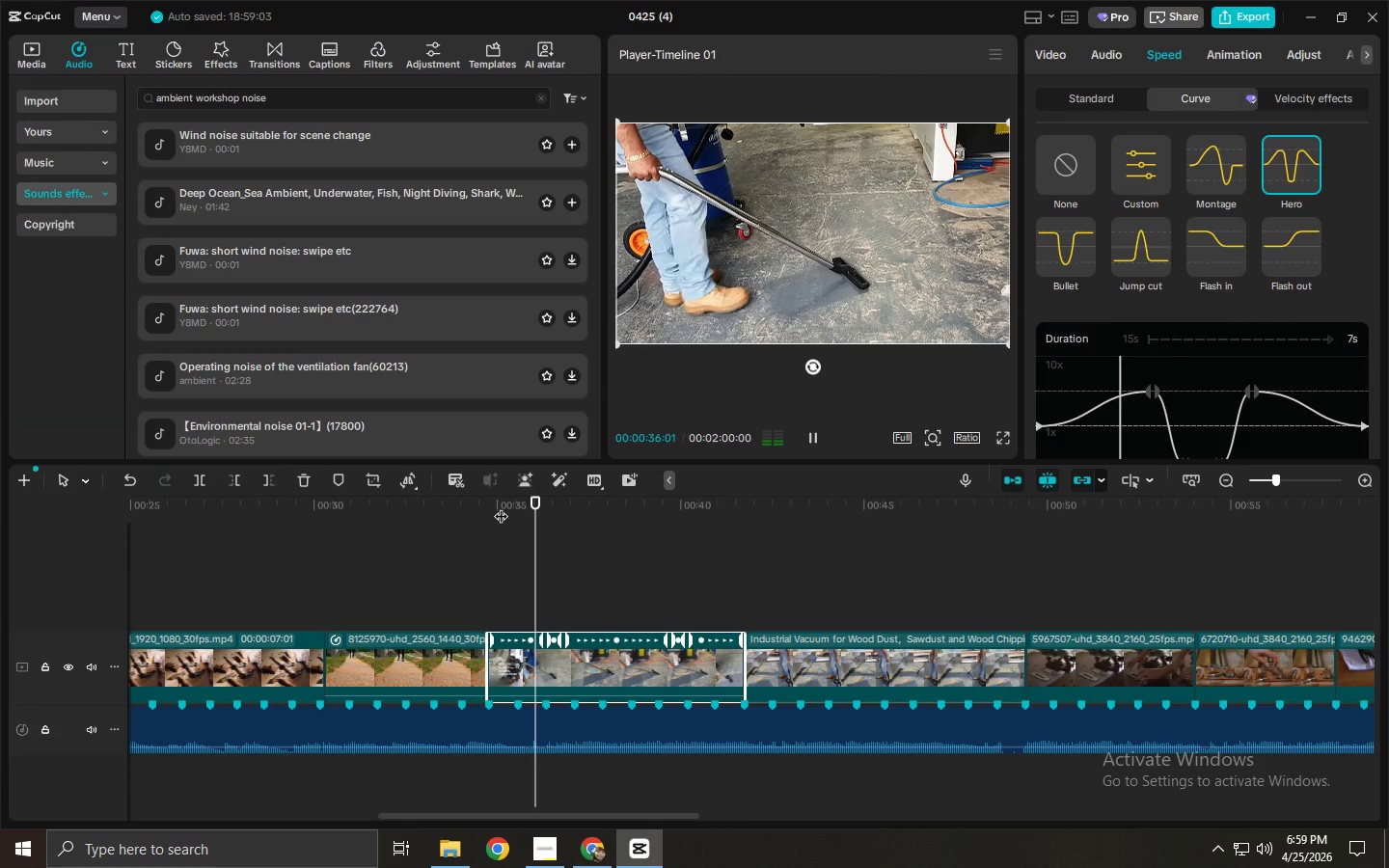 
left_click_drag(start_coordinate=[534, 508], to_coordinate=[522, 508])
 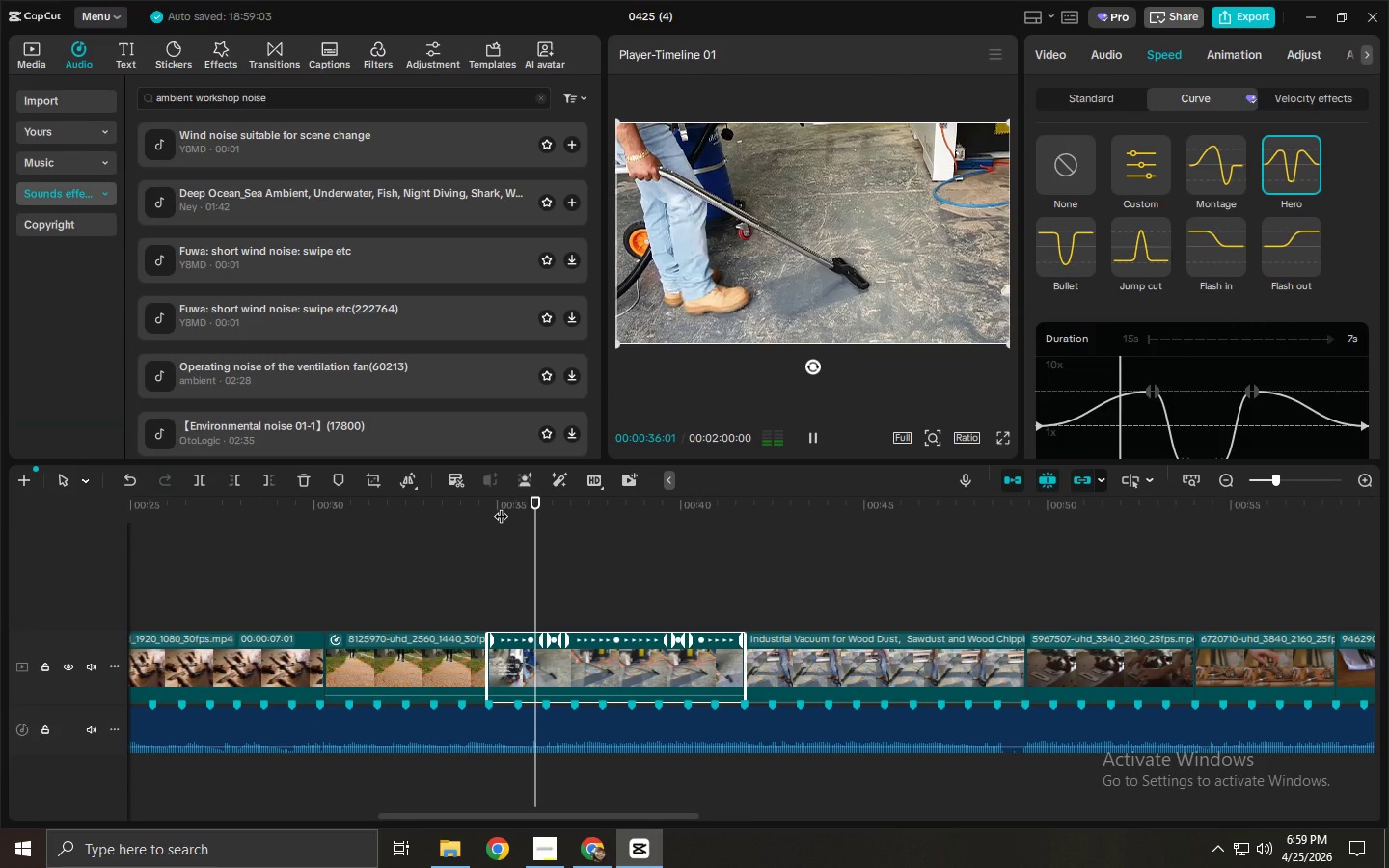 
key(Space)
 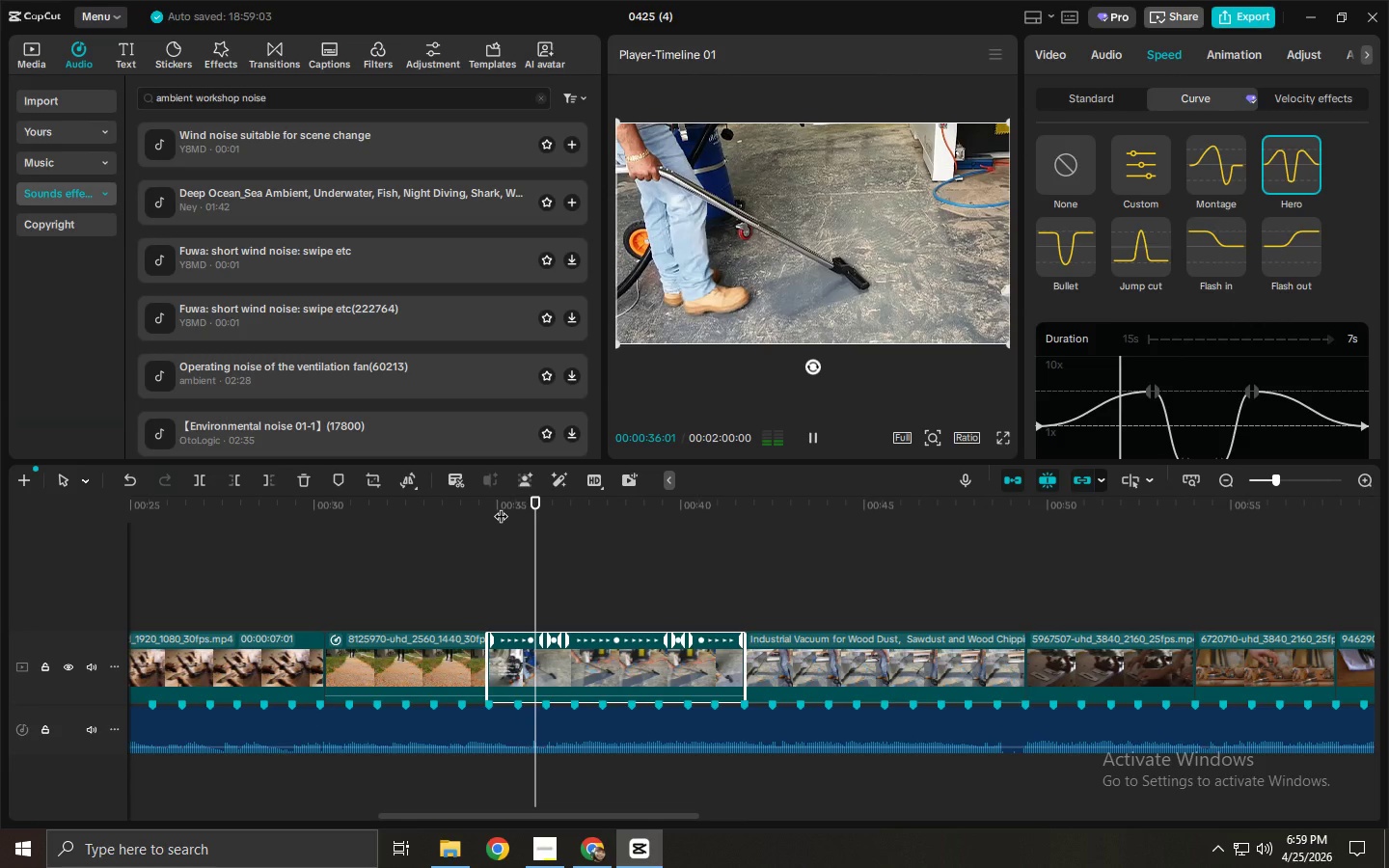 
left_click_drag(start_coordinate=[515, 508], to_coordinate=[441, 507])
 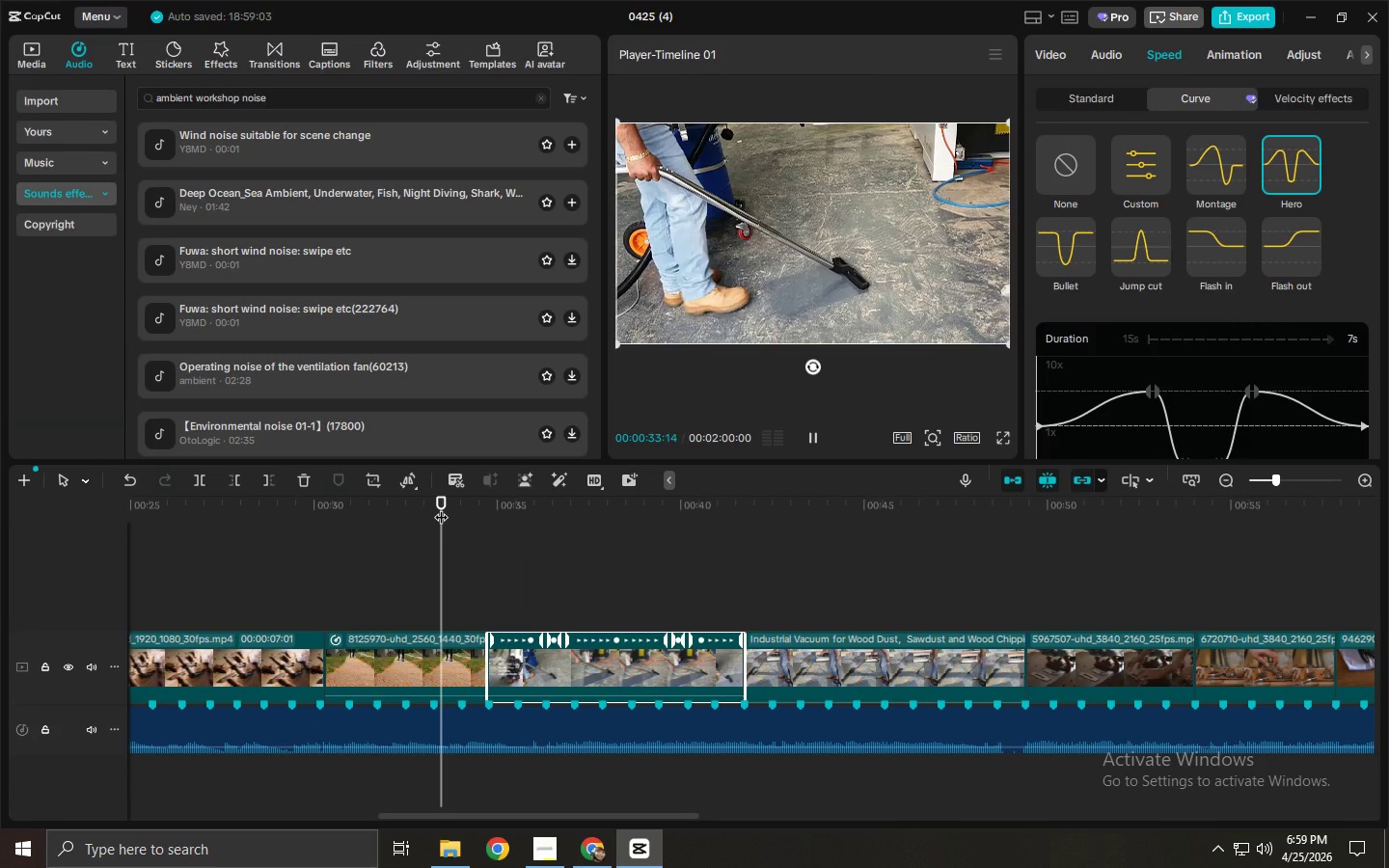 
key(Space)
 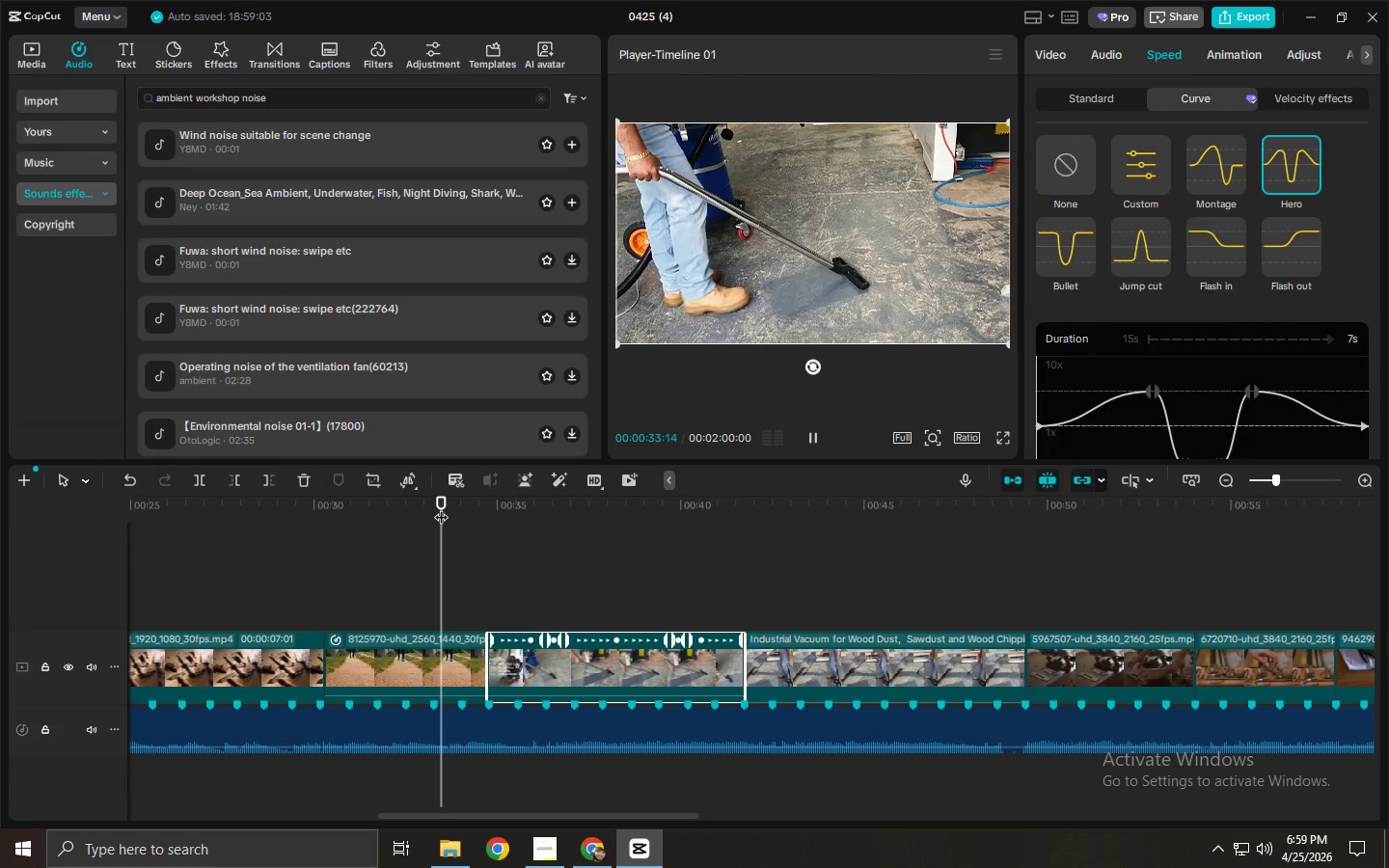 
key(Space)
 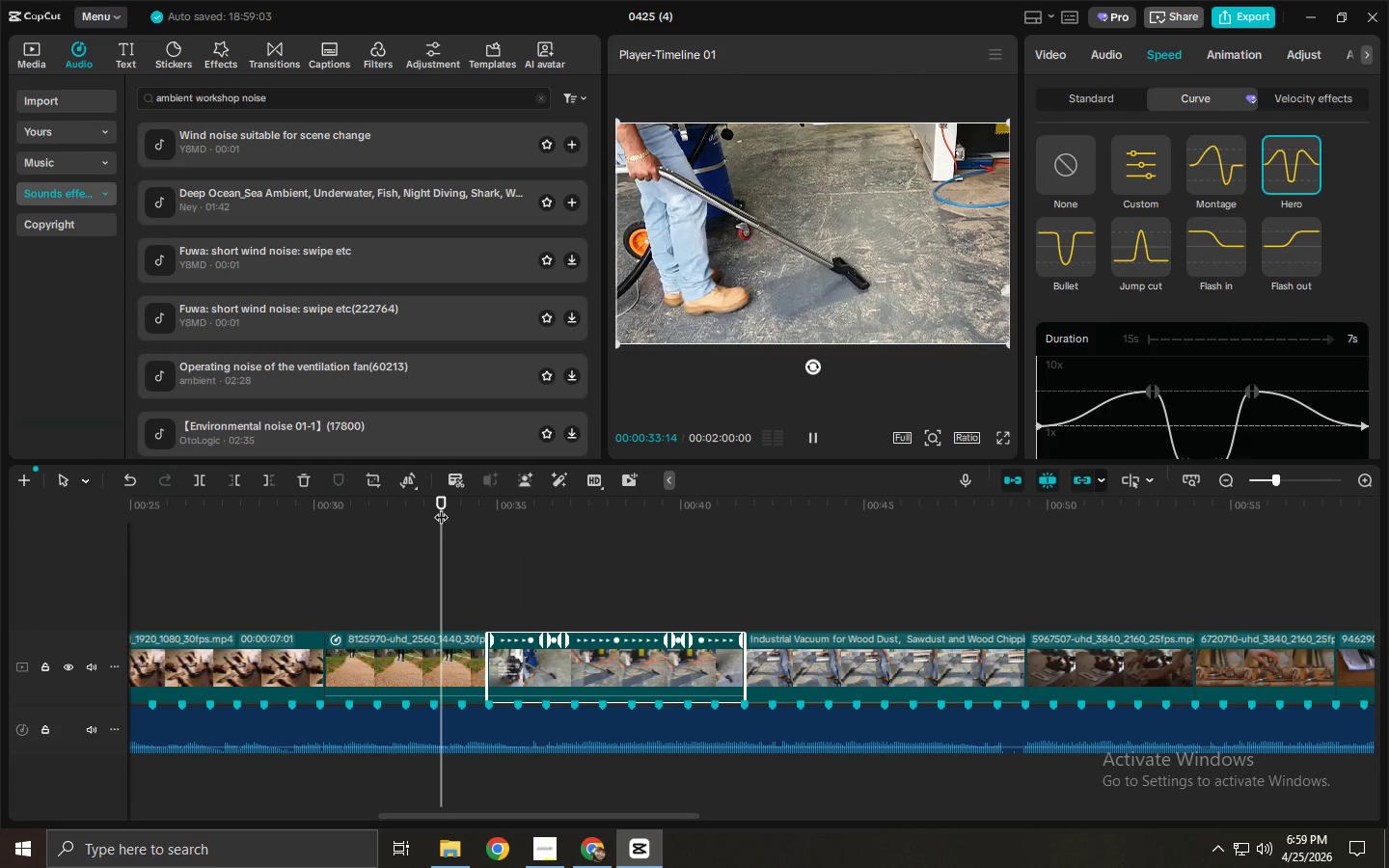 
key(Space)
 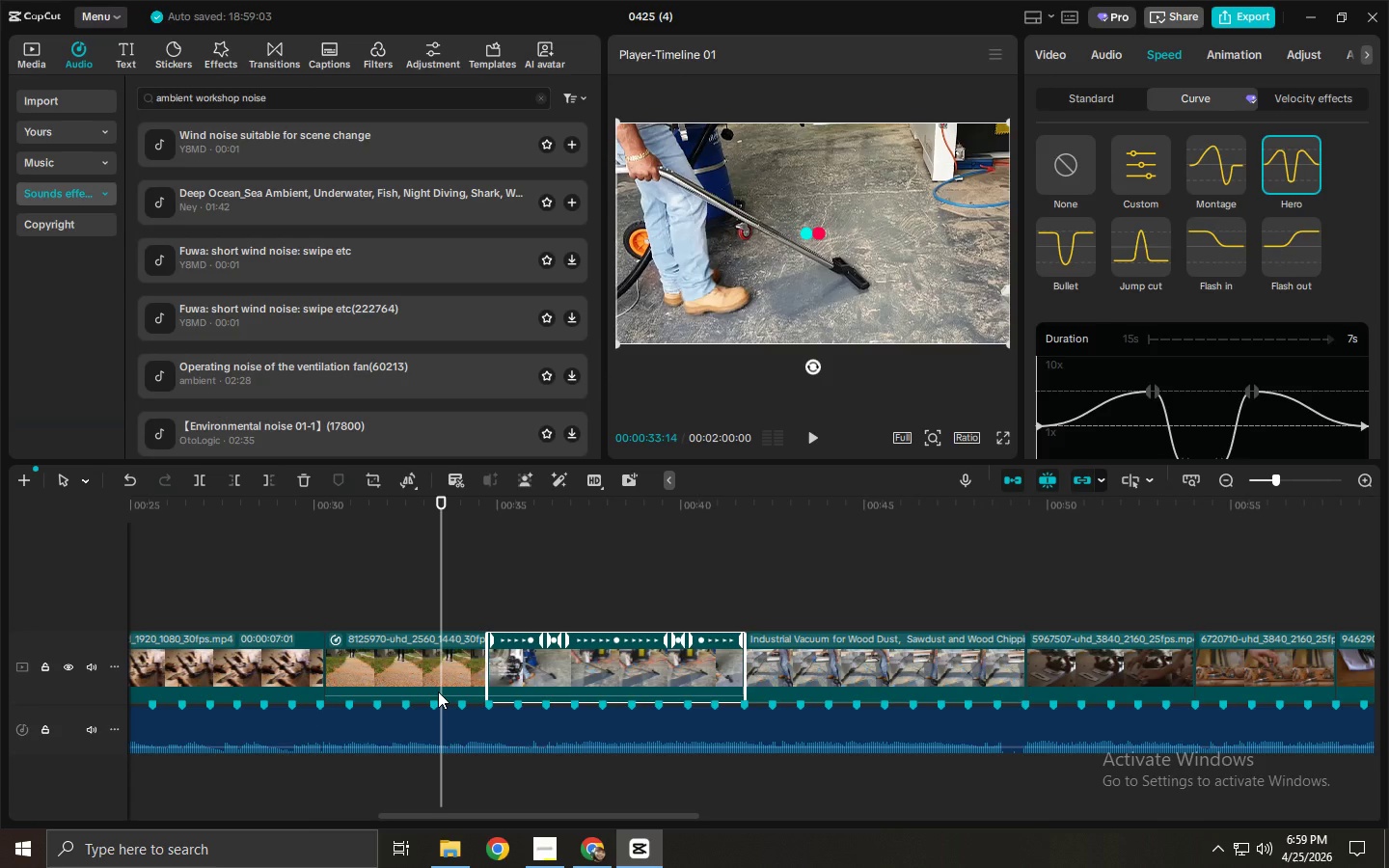 
key(Space)
 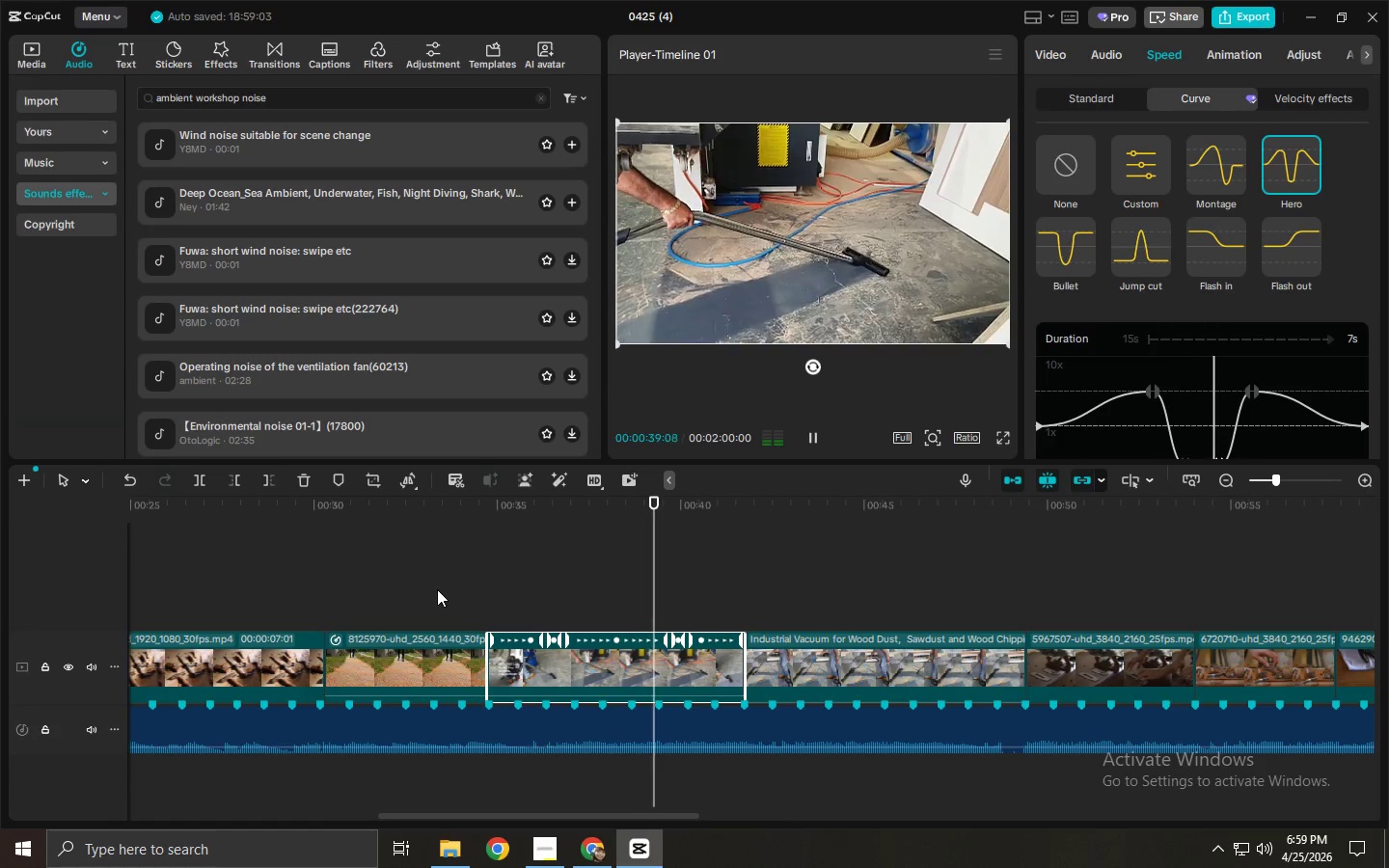 
wait(5.08)
 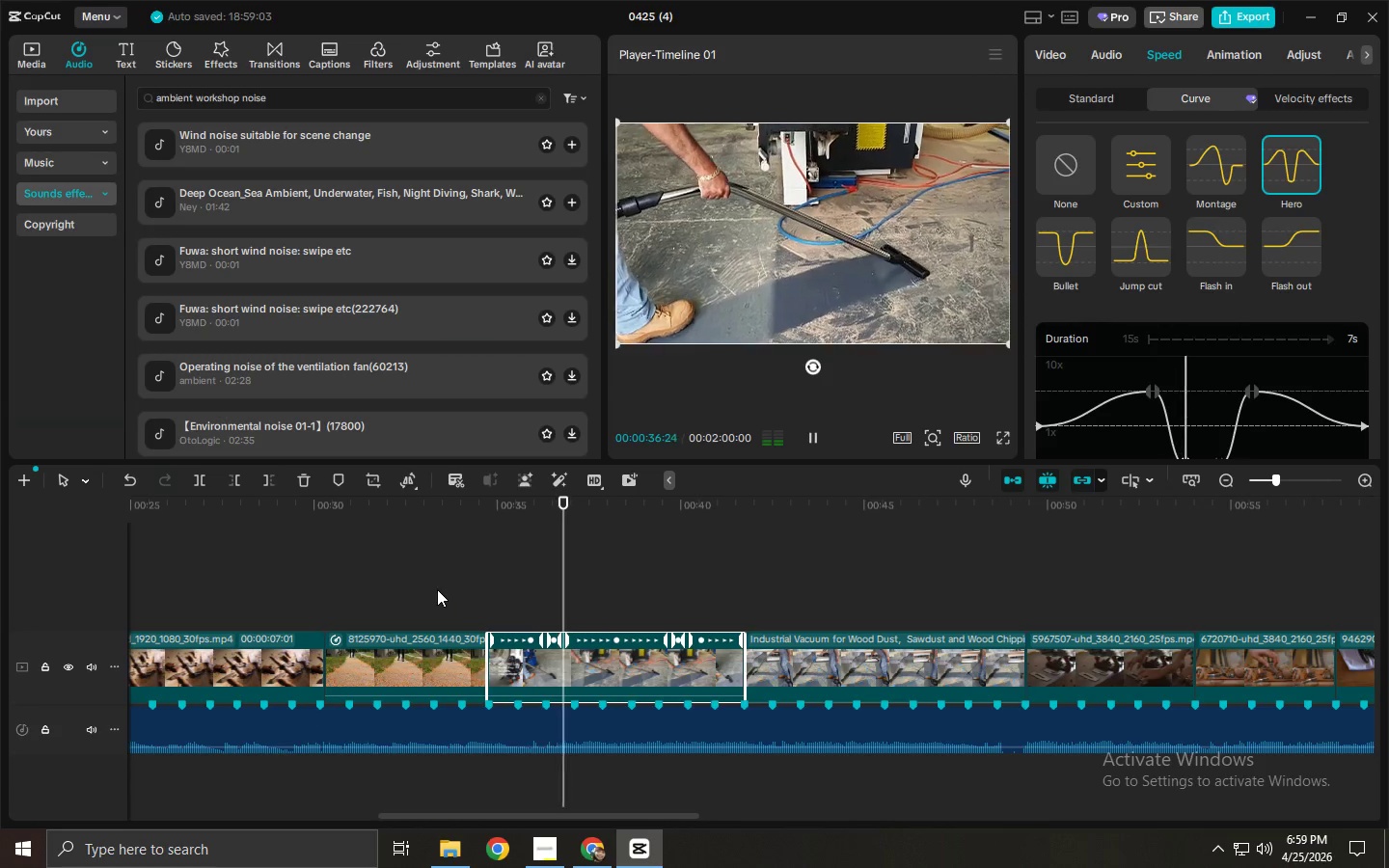 
key(Space)
 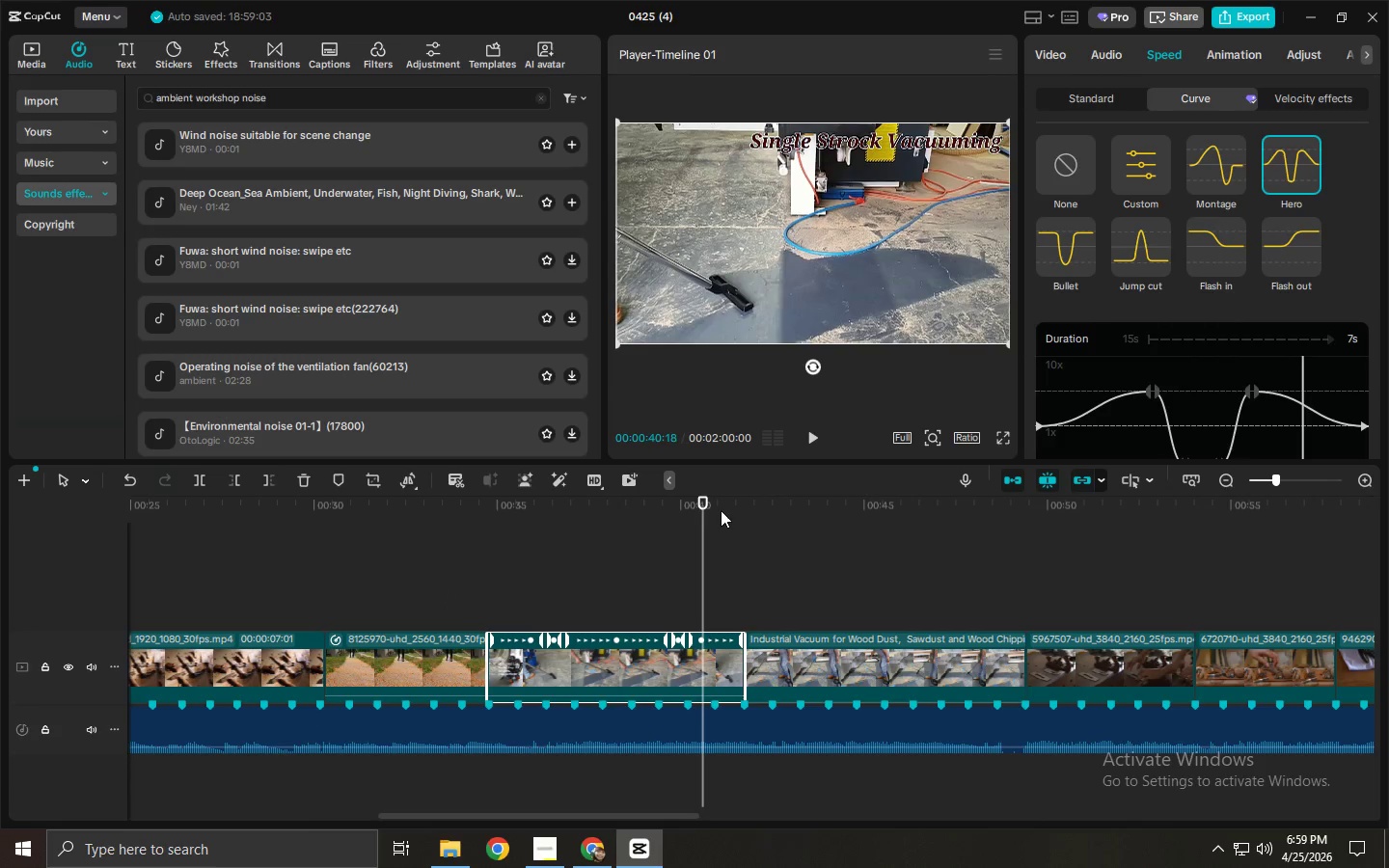 
left_click_drag(start_coordinate=[705, 508], to_coordinate=[712, 509])
 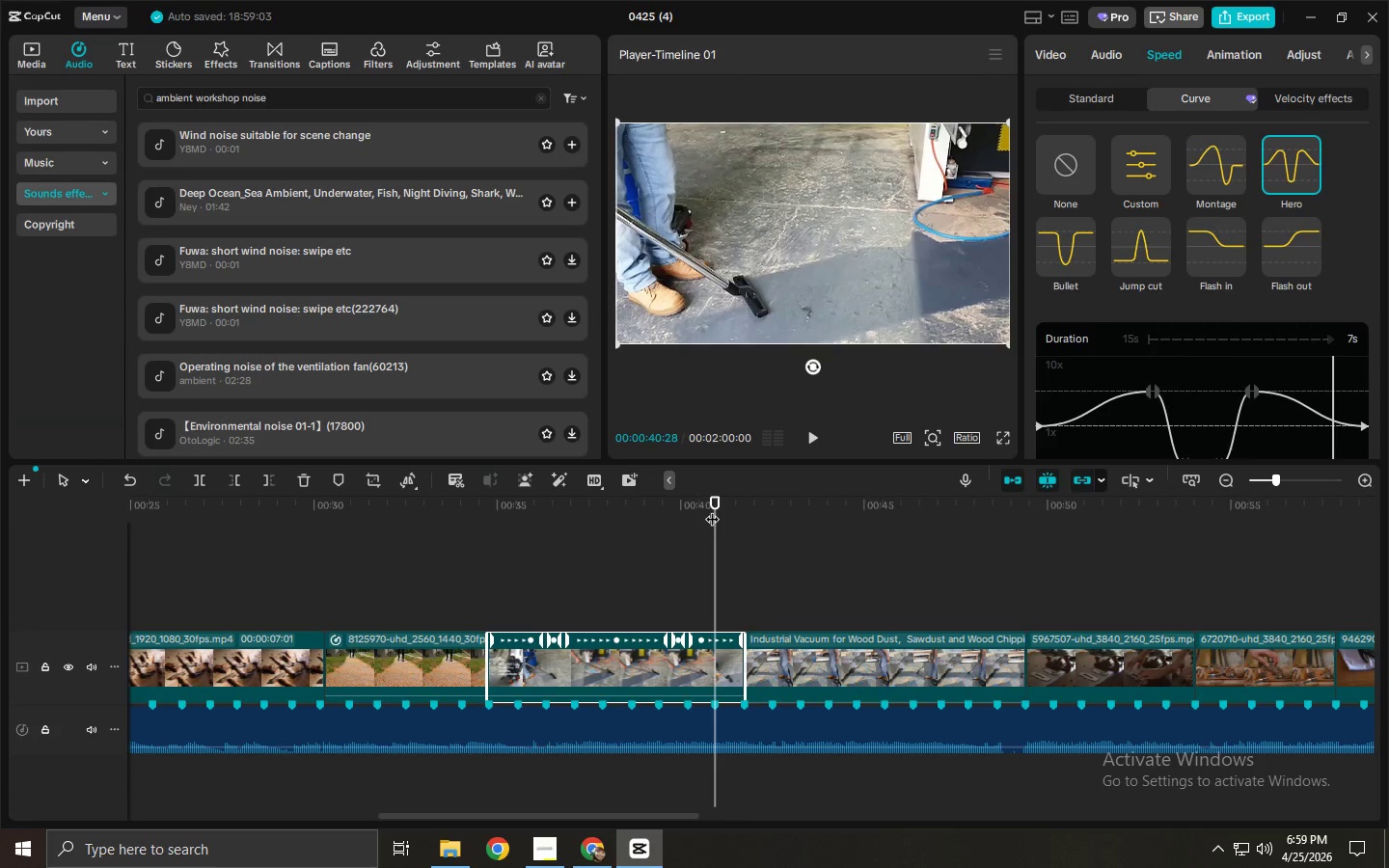 
left_click_drag(start_coordinate=[712, 509], to_coordinate=[665, 513])
 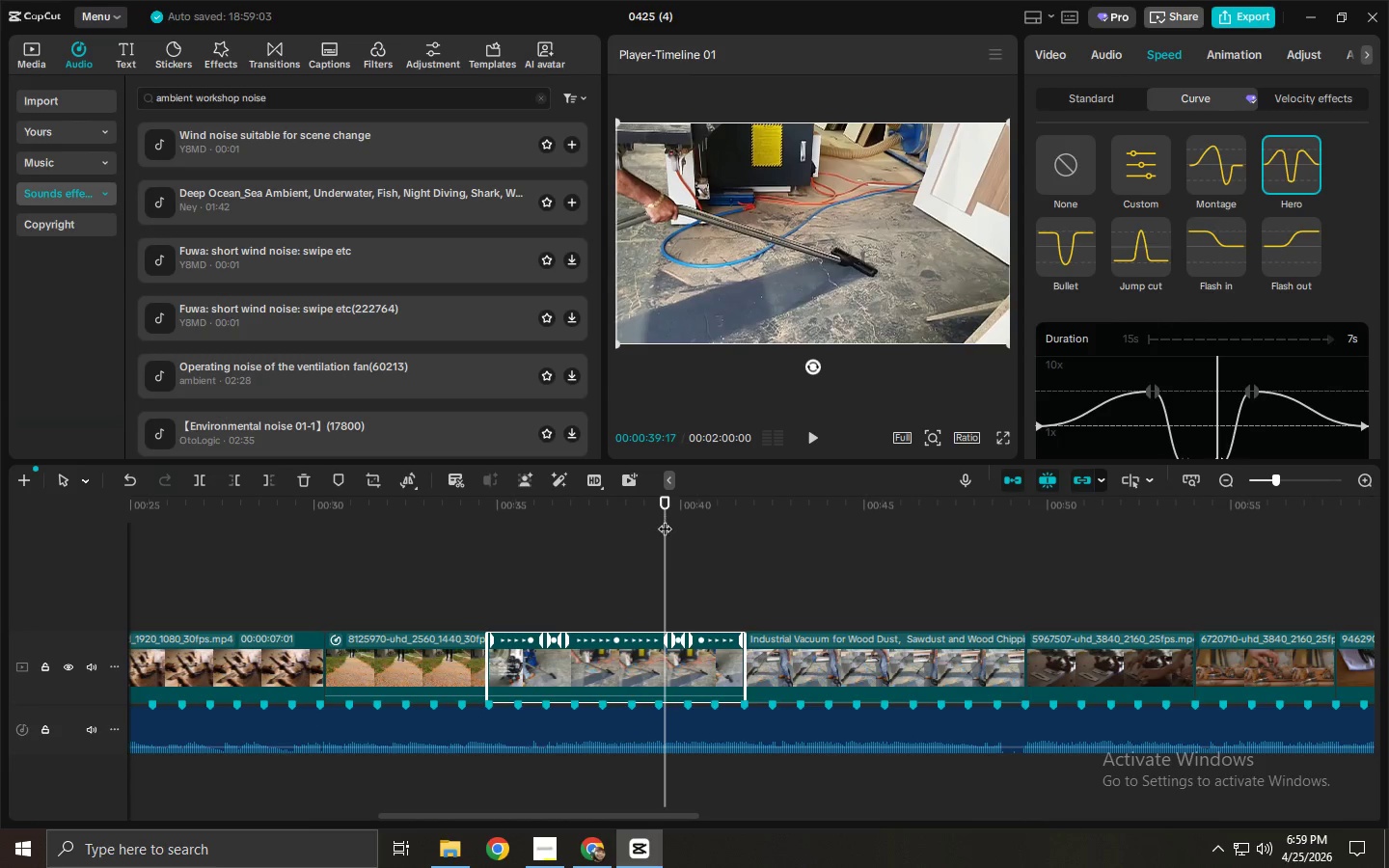 
key(Control+ControlLeft)
 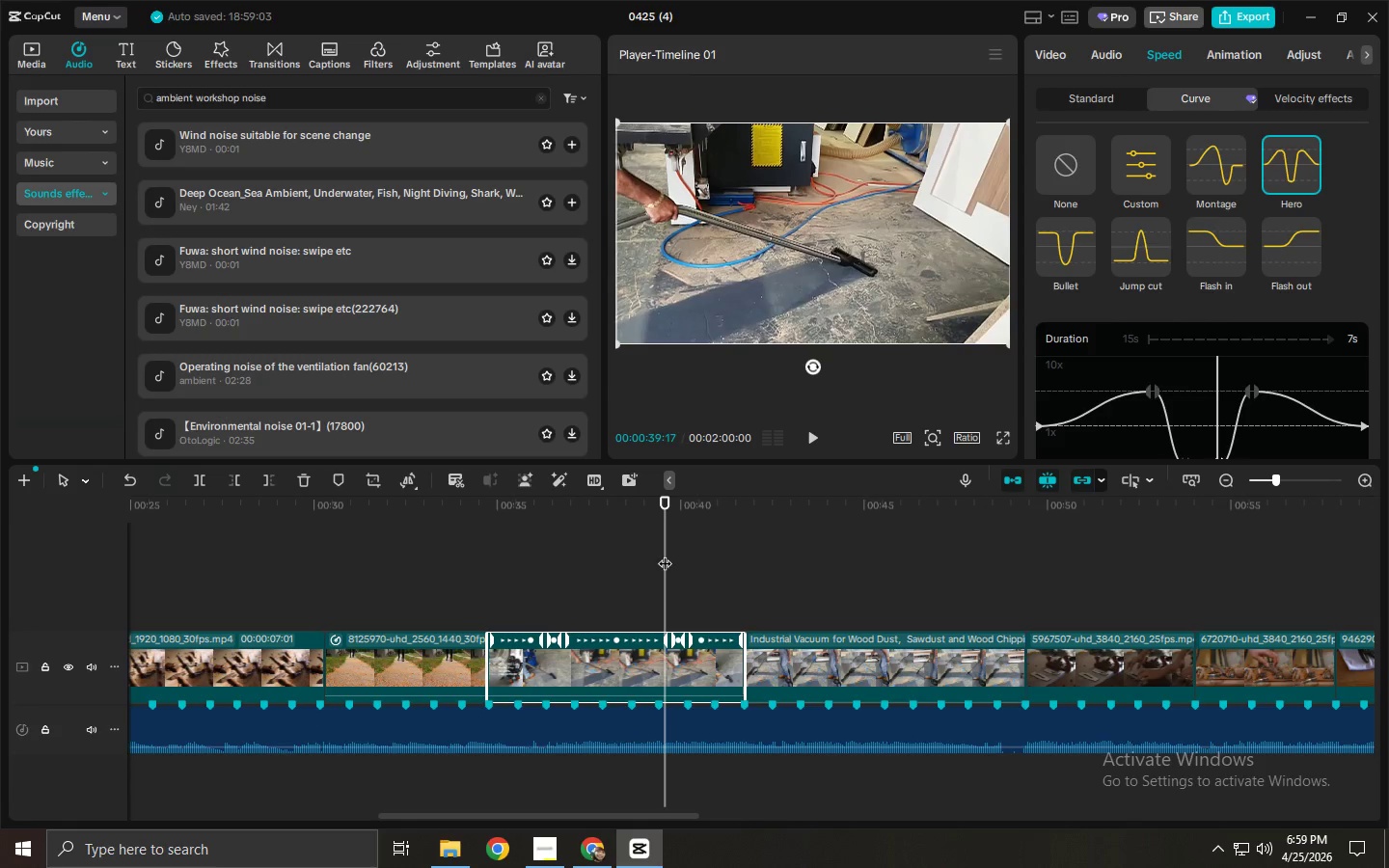 
key(Control+B)
 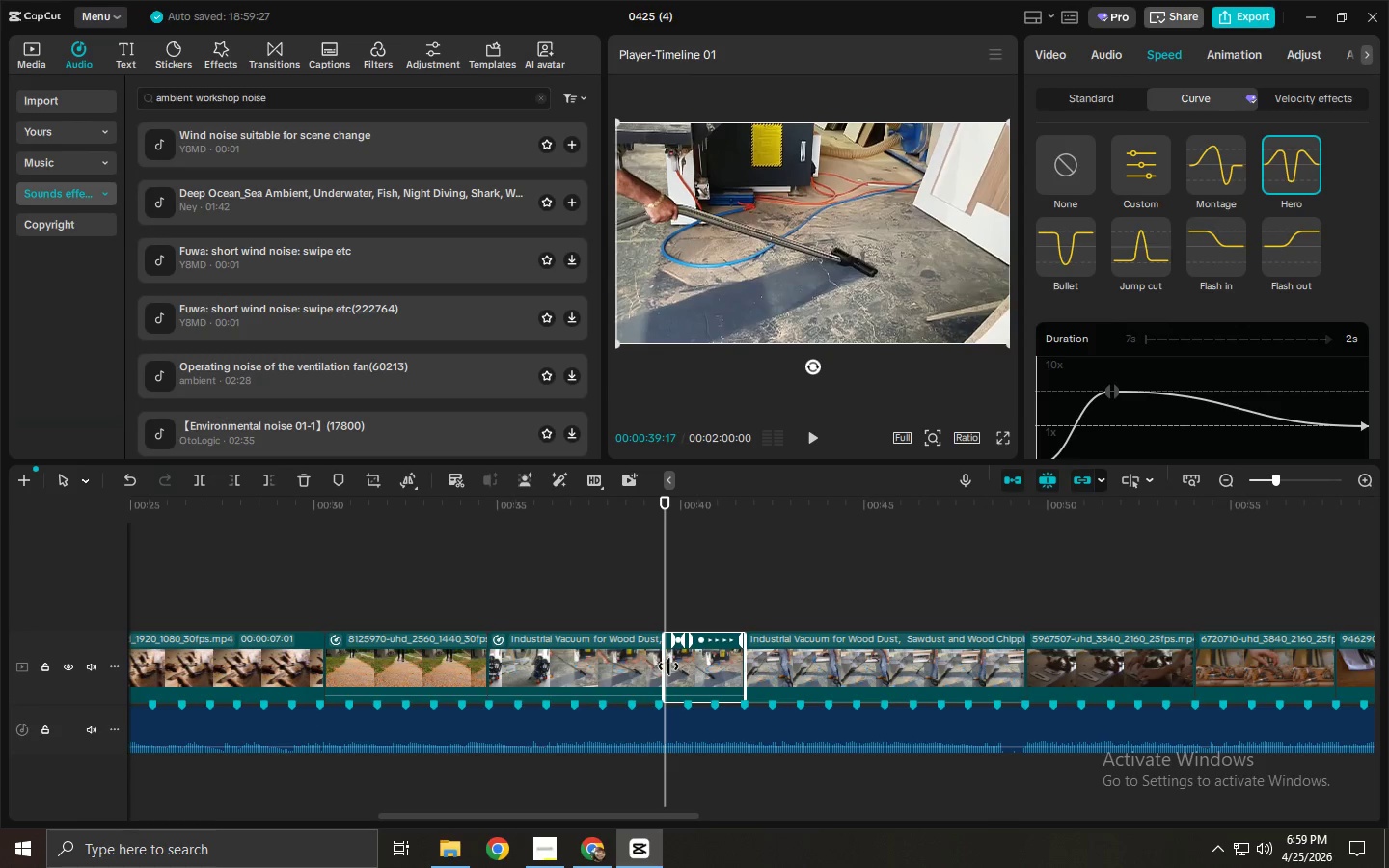 
left_click([684, 665])
 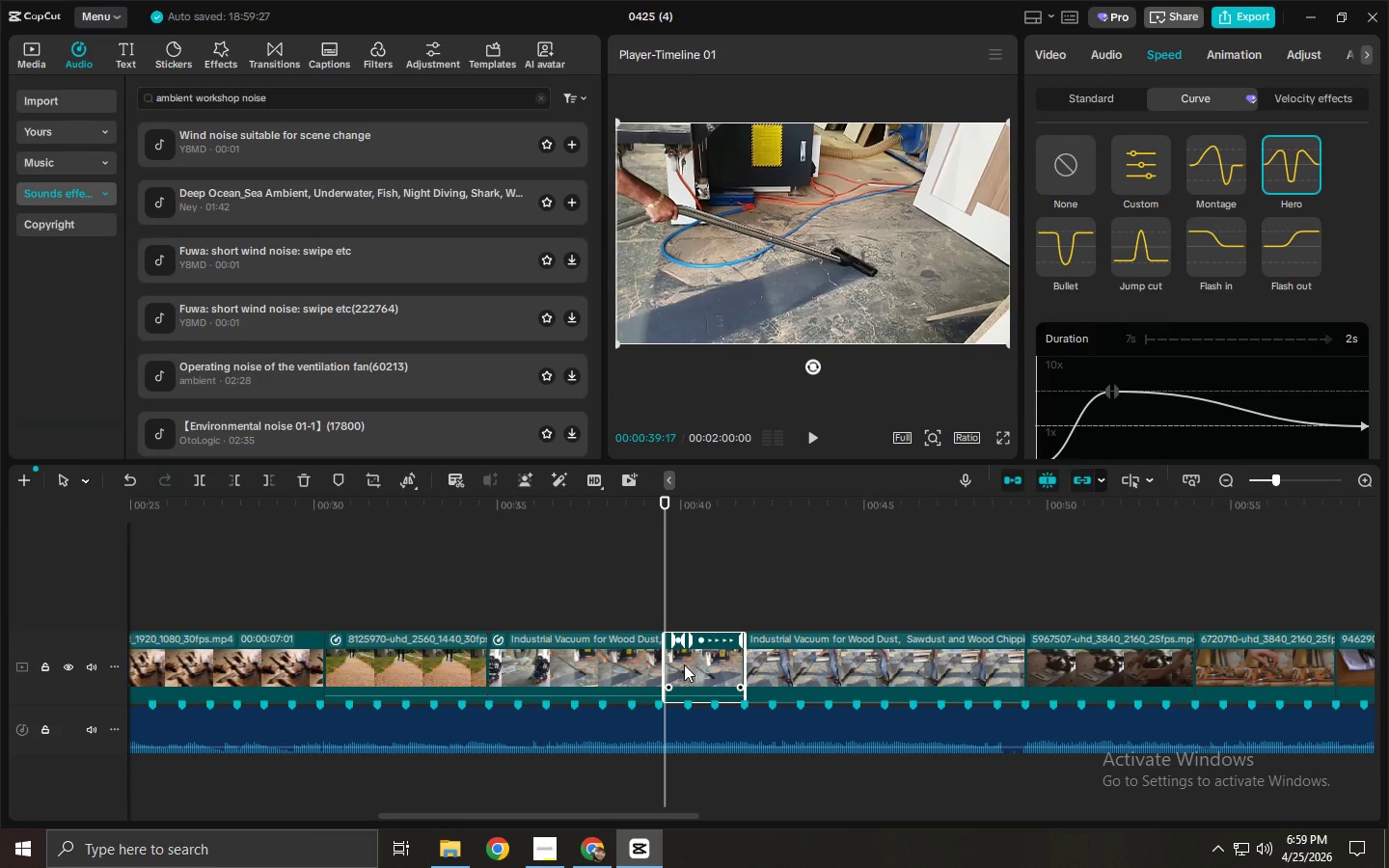 
key(Delete)
 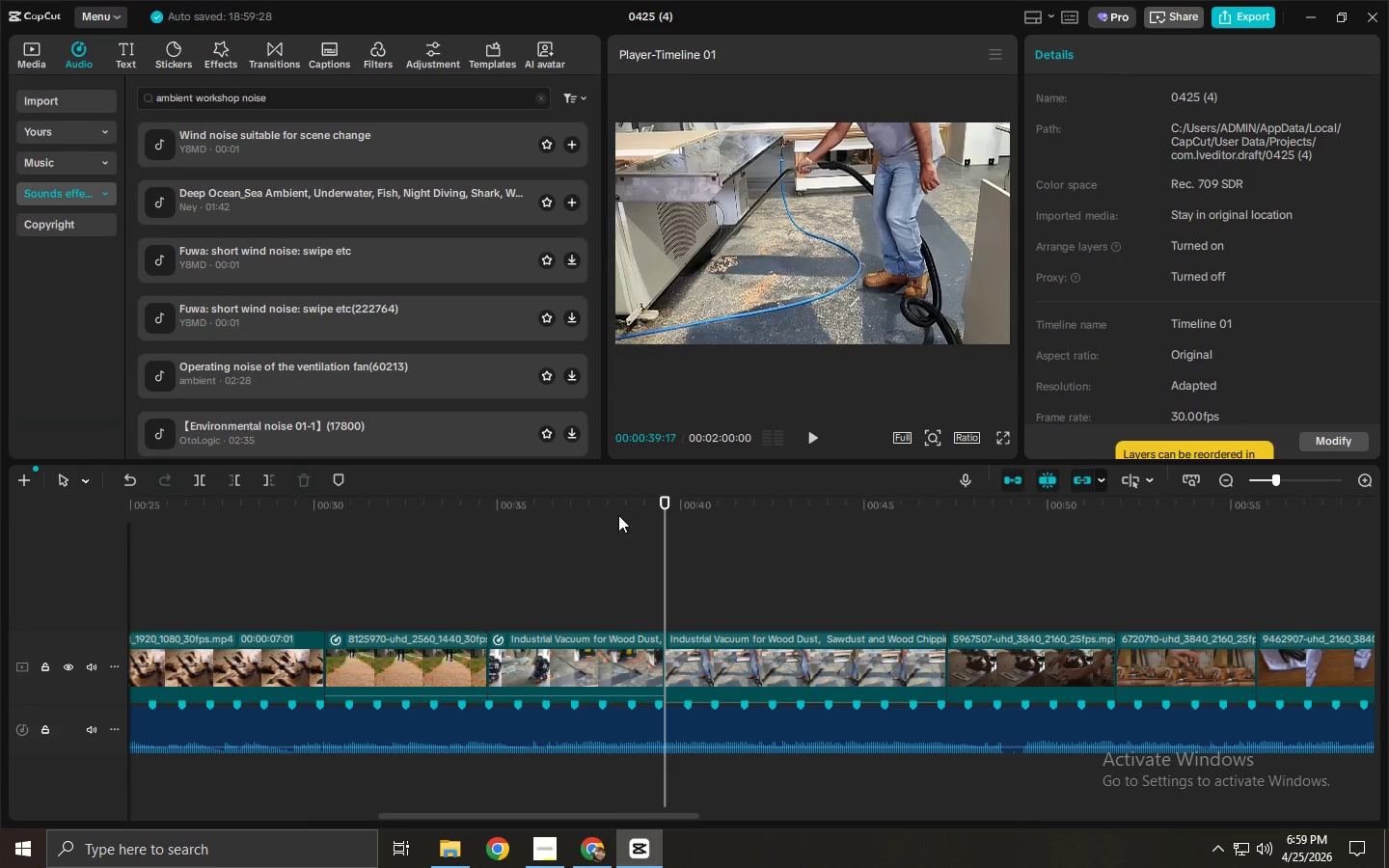 
key(Space)
 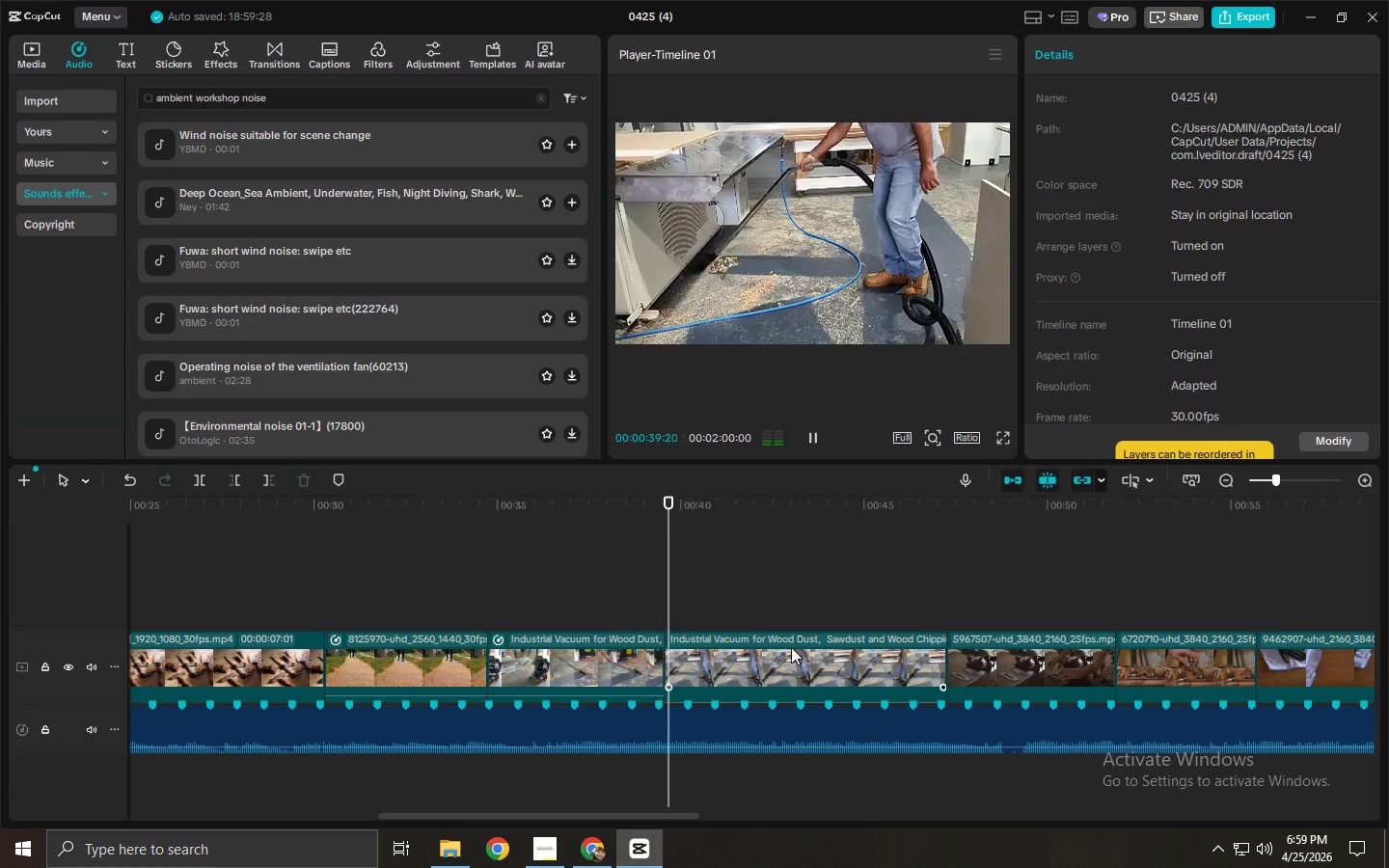 
left_click([797, 669])
 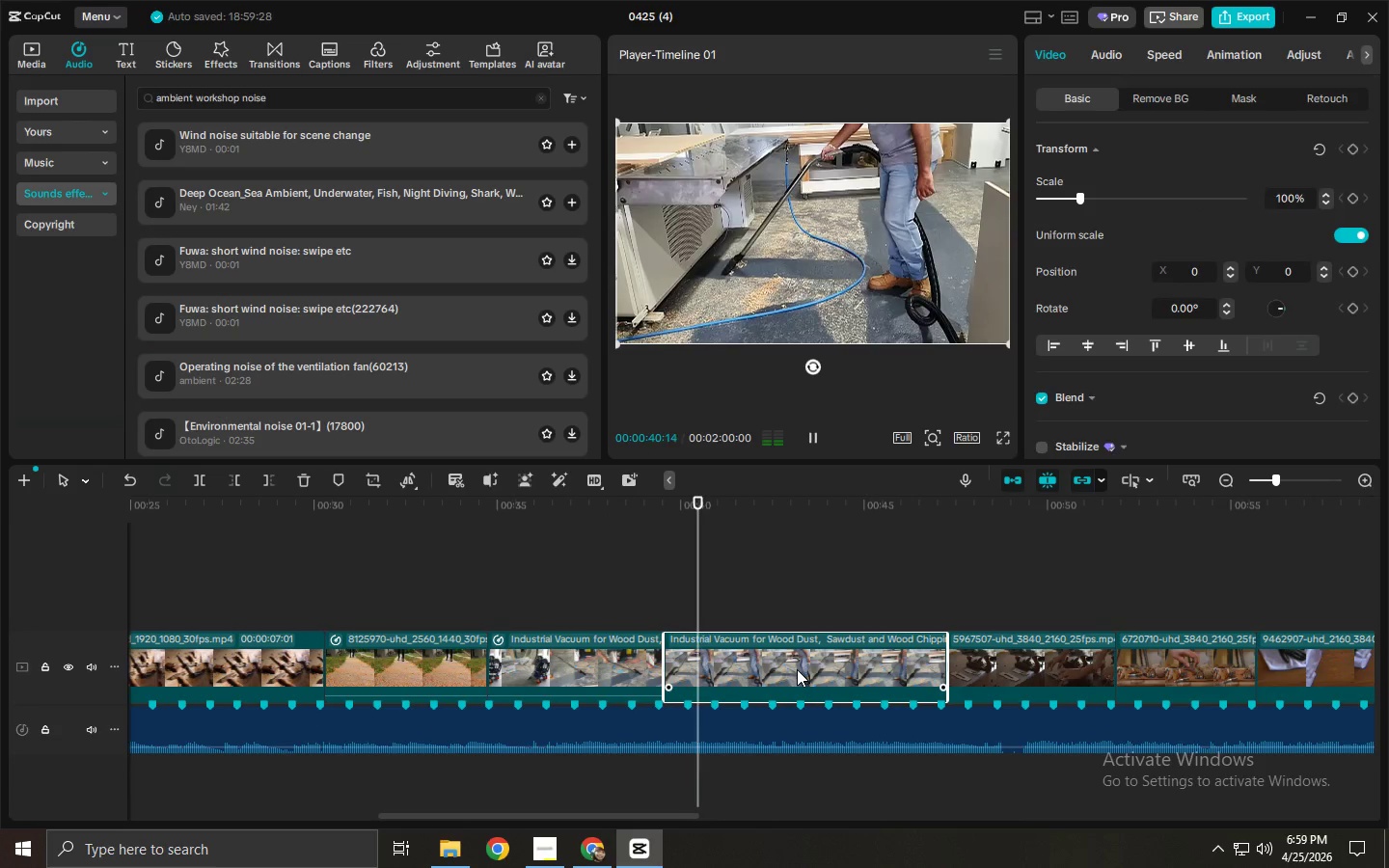 
key(Space)
 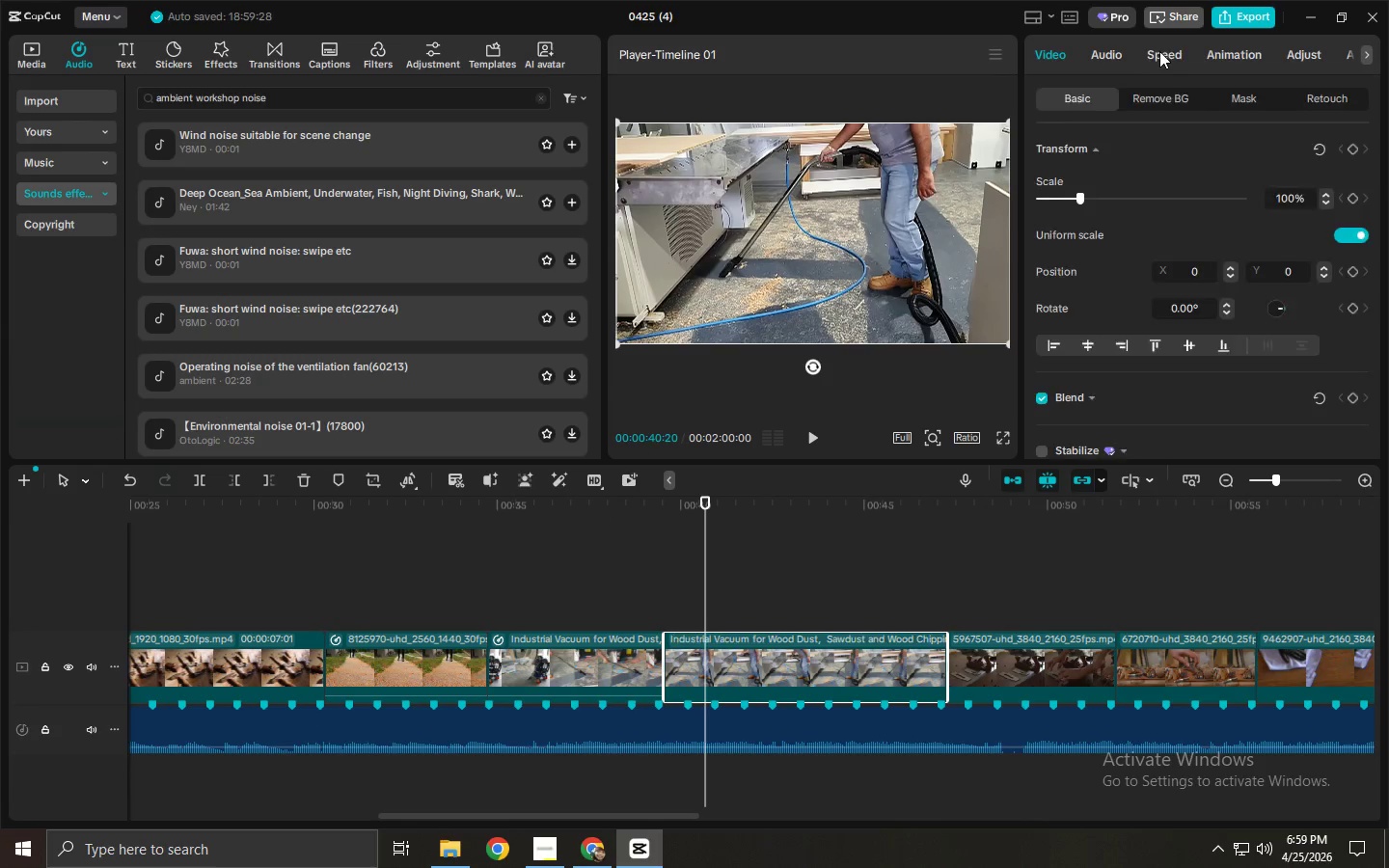 
double_click([1219, 53])
 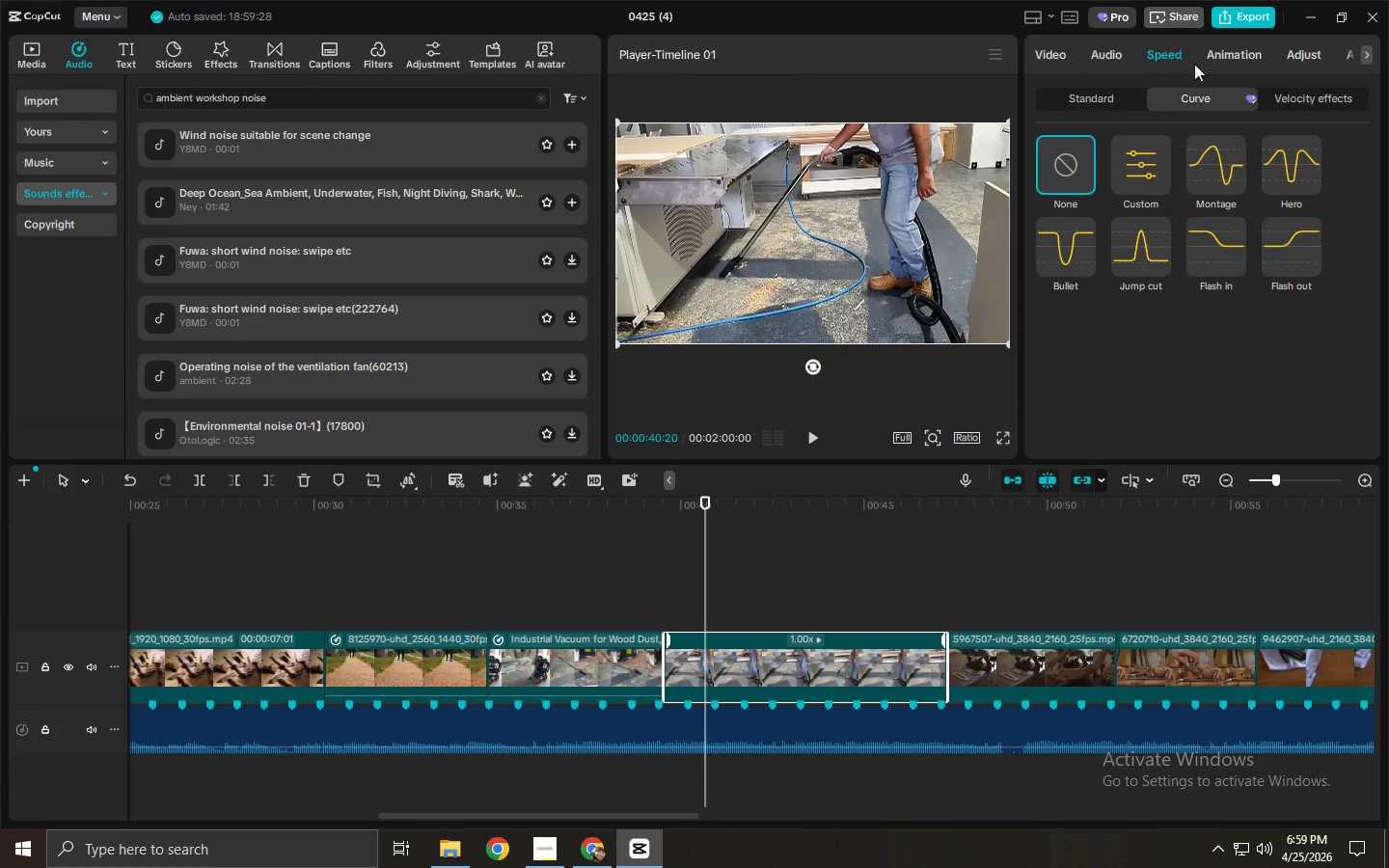 
left_click([1286, 159])
 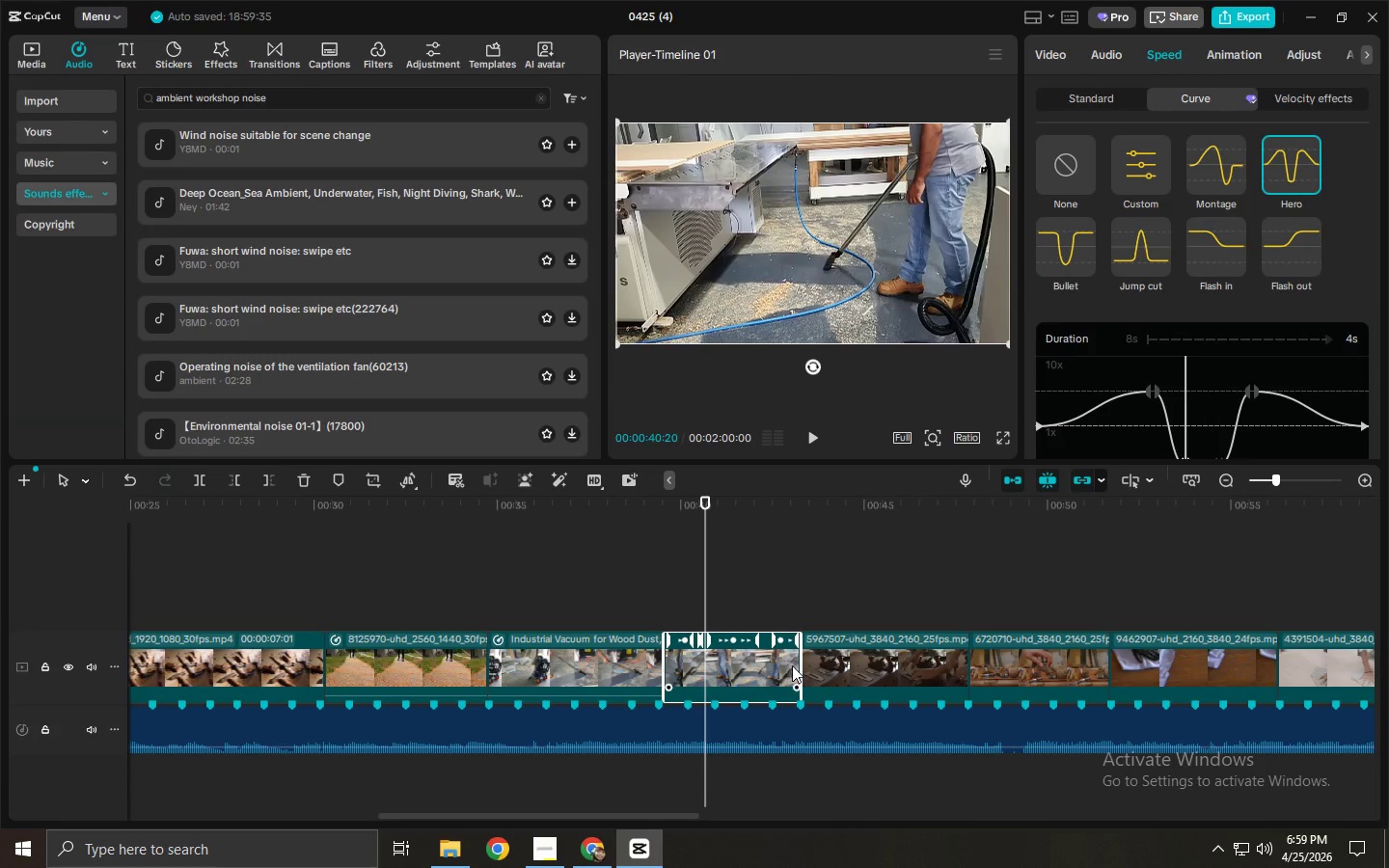 
left_click_drag(start_coordinate=[799, 667], to_coordinate=[828, 670])
 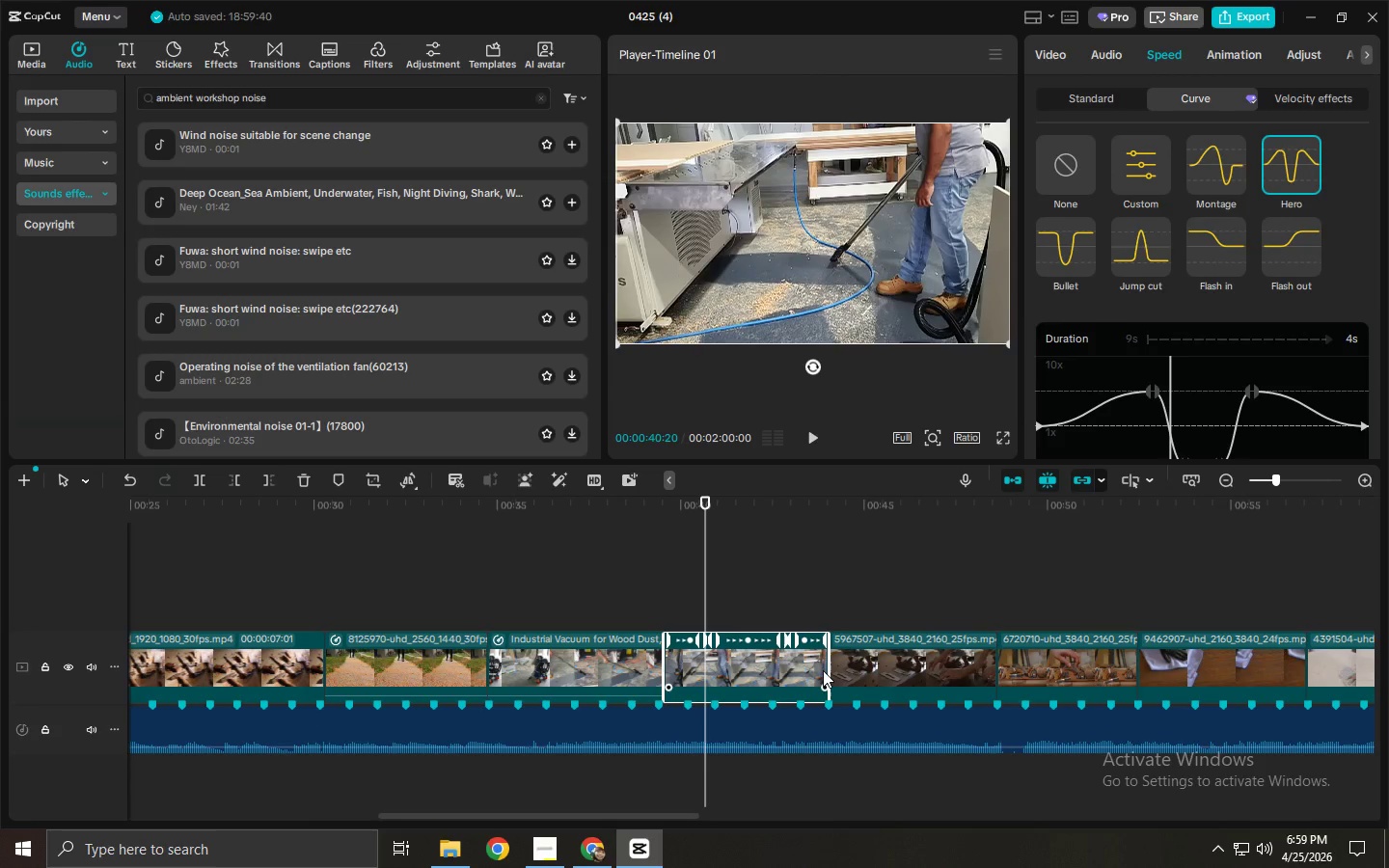 
key(Space)
 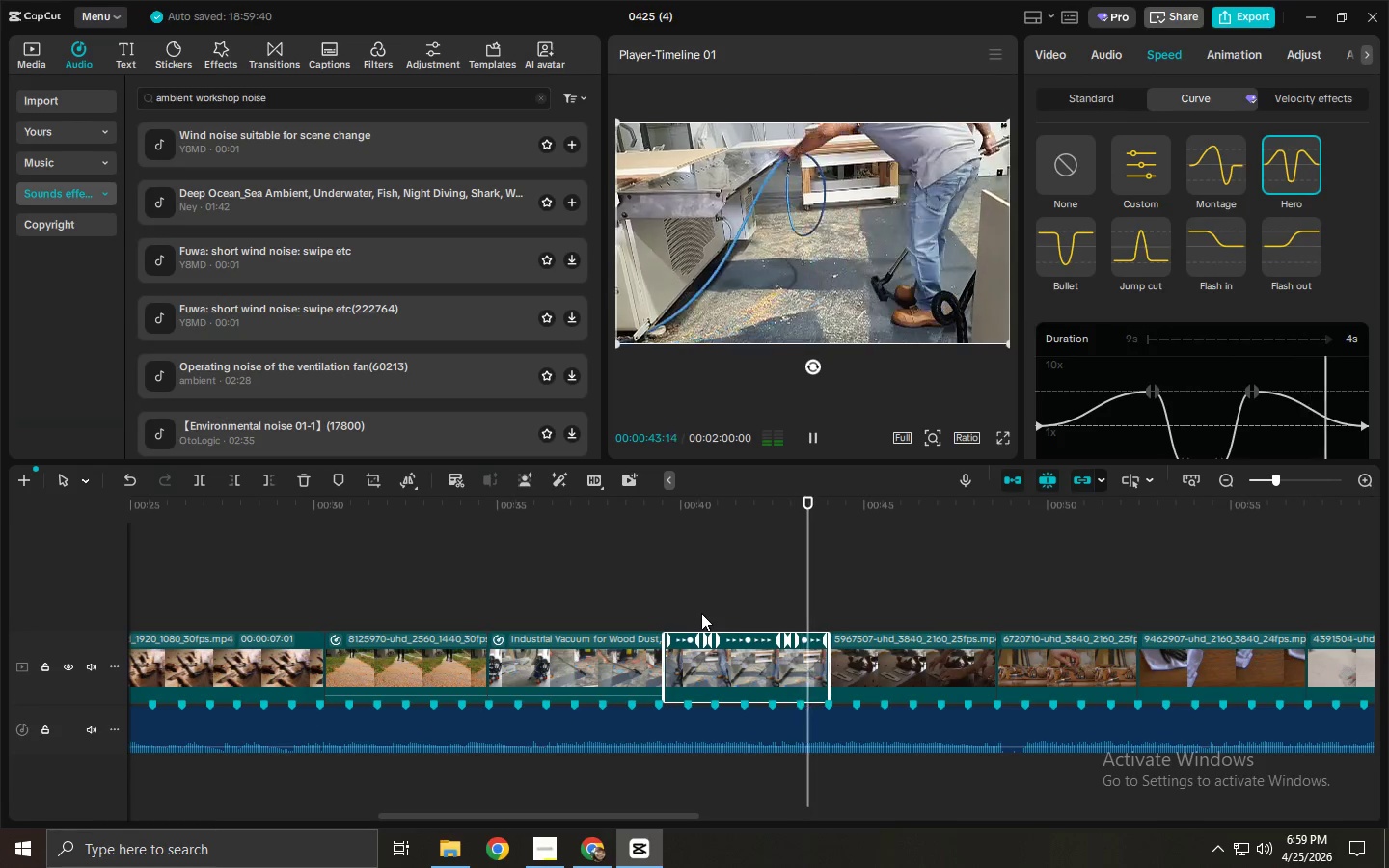 
key(Space)
 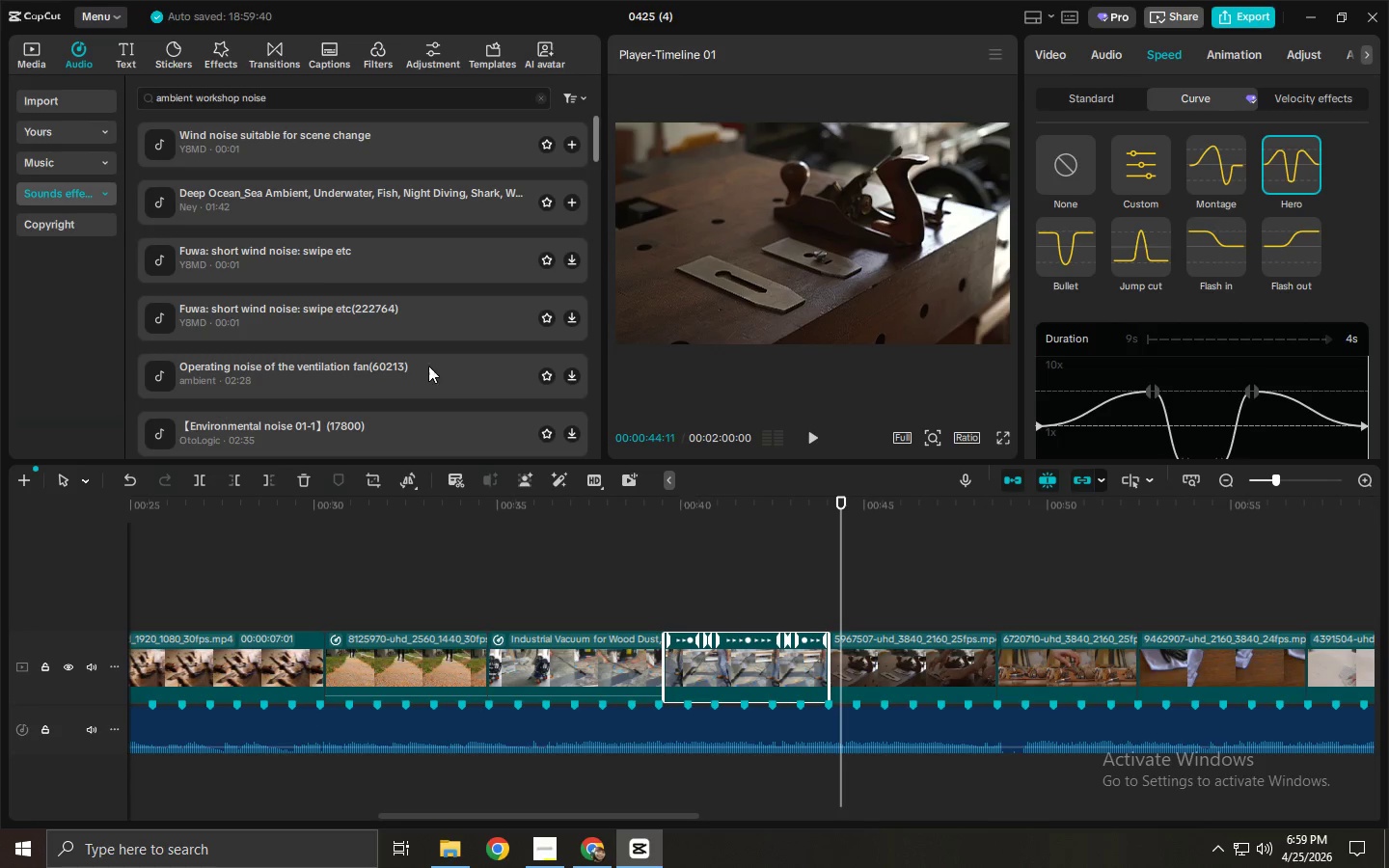 
scroll: coordinate [279, 230], scroll_direction: up, amount: 2.0
 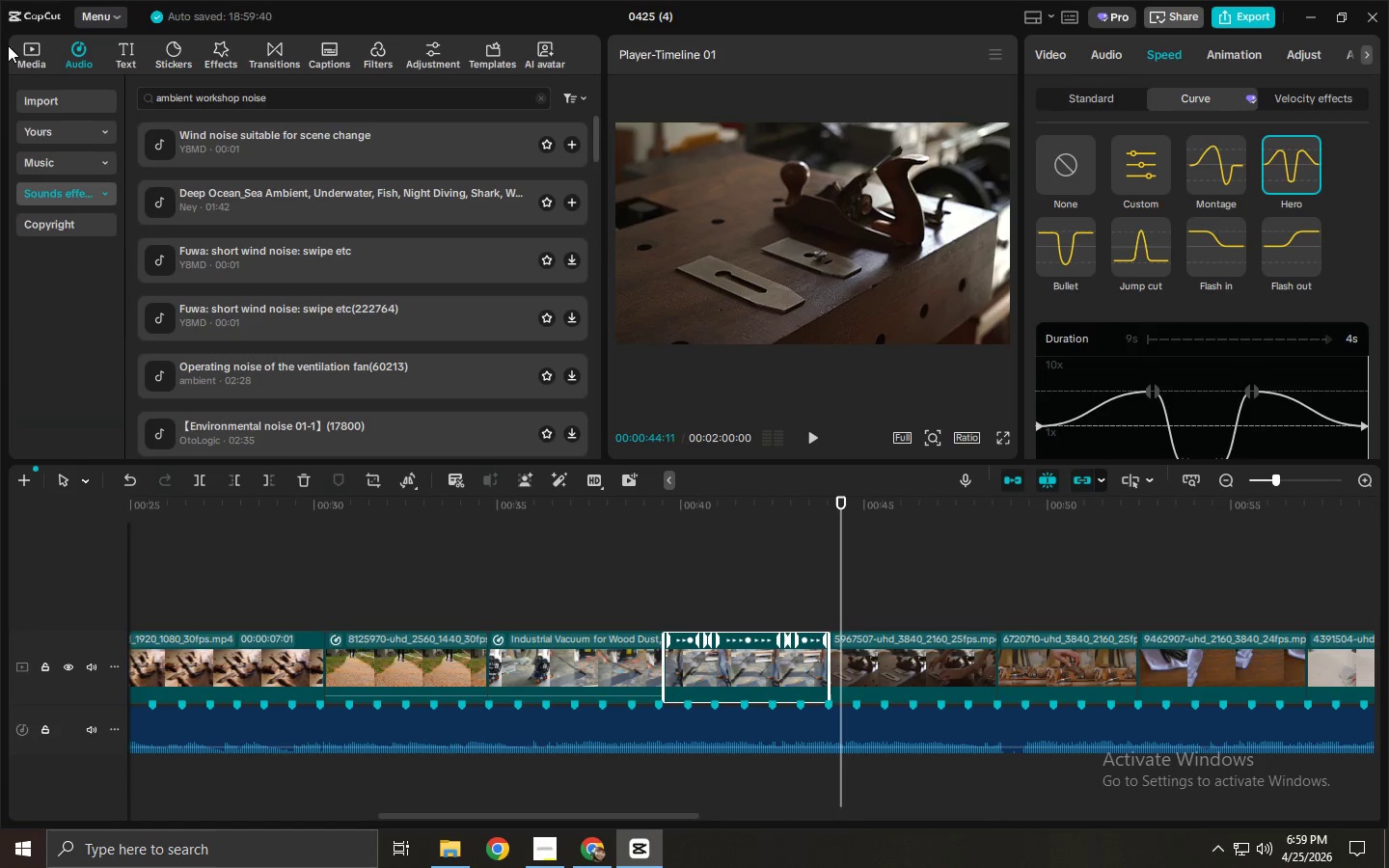 
double_click([17, 46])
 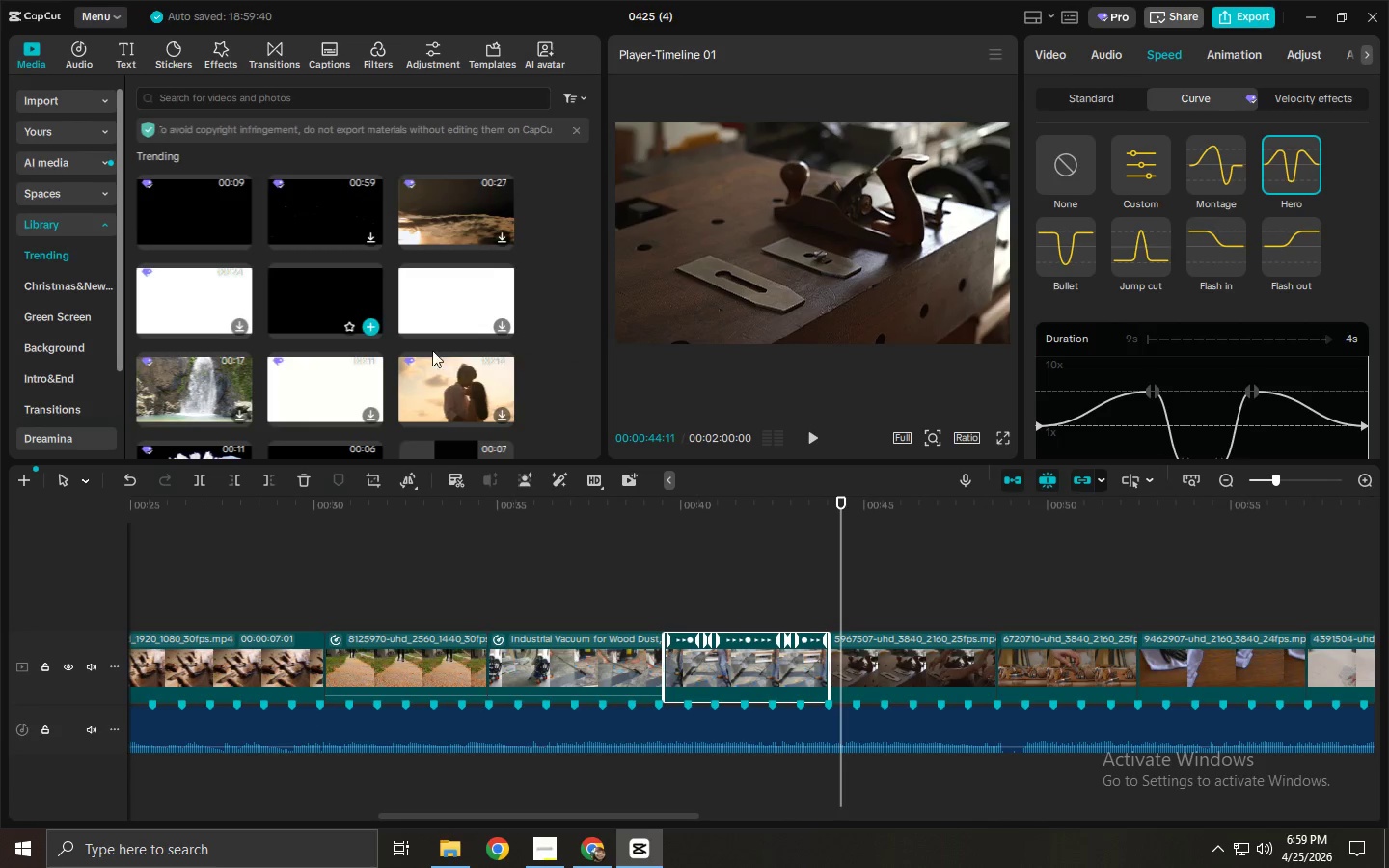 
scroll: coordinate [451, 360], scroll_direction: up, amount: 4.0
 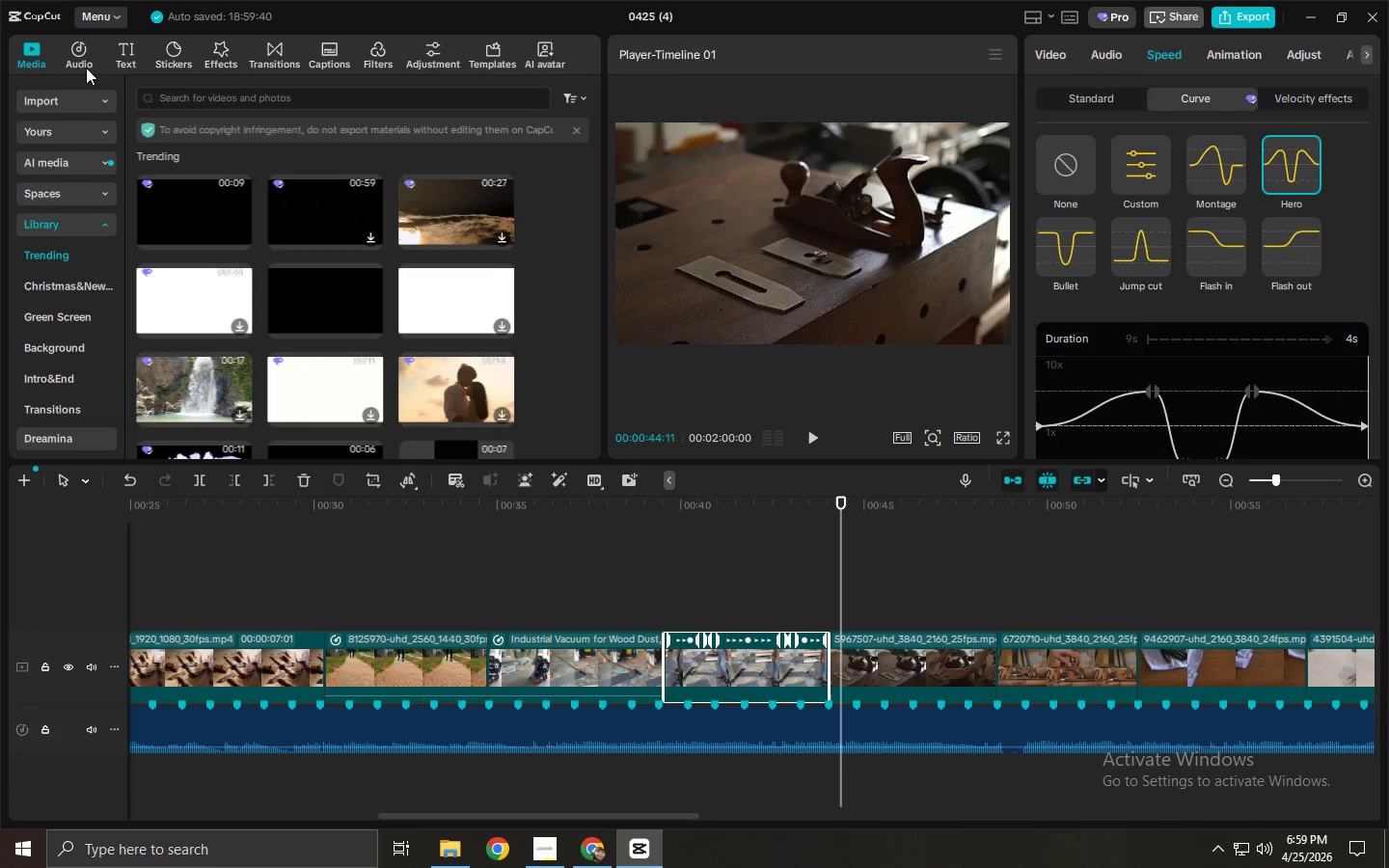 
left_click([73, 109])
 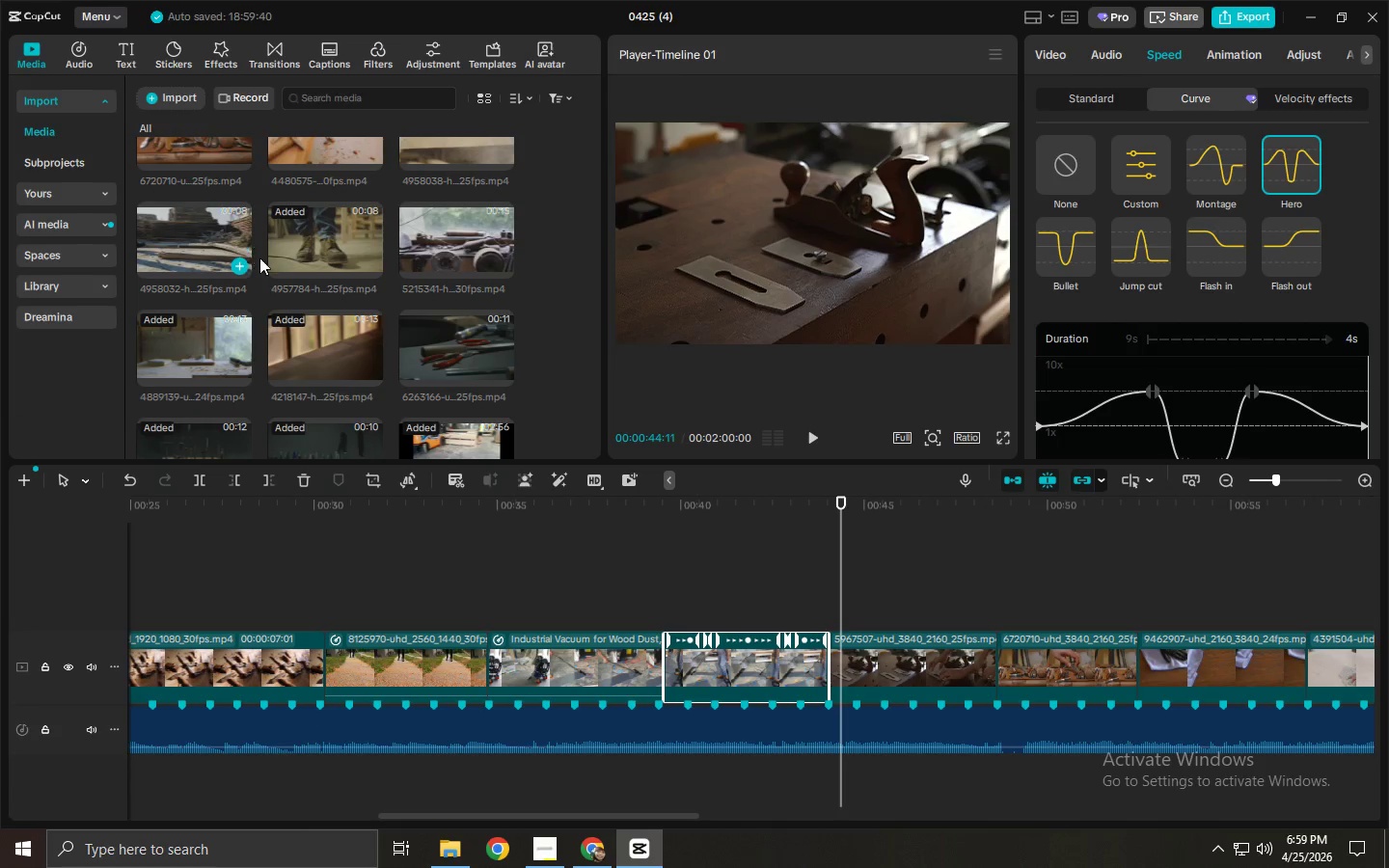 
scroll: coordinate [266, 260], scroll_direction: up, amount: 4.0
 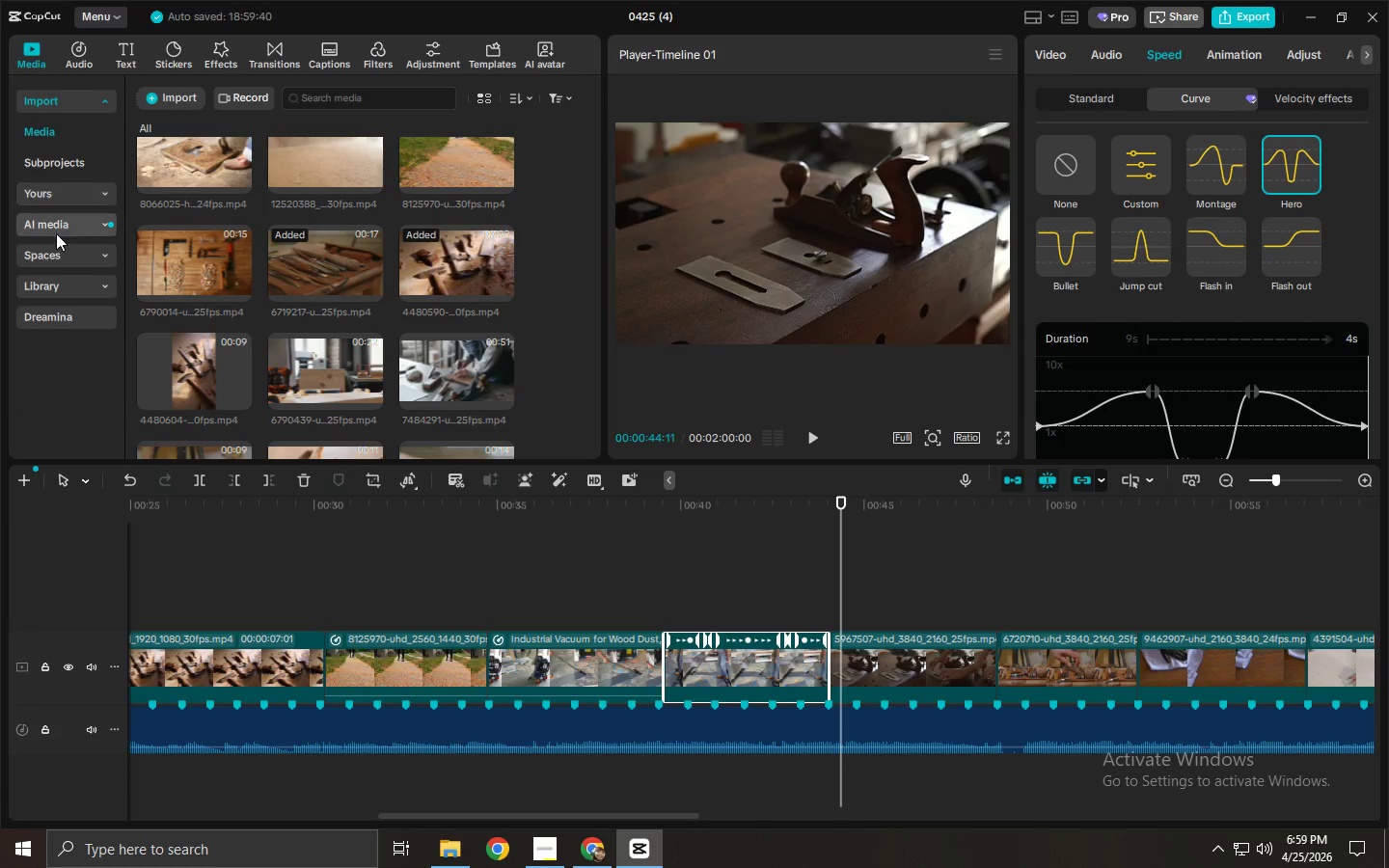 
left_click([49, 279])
 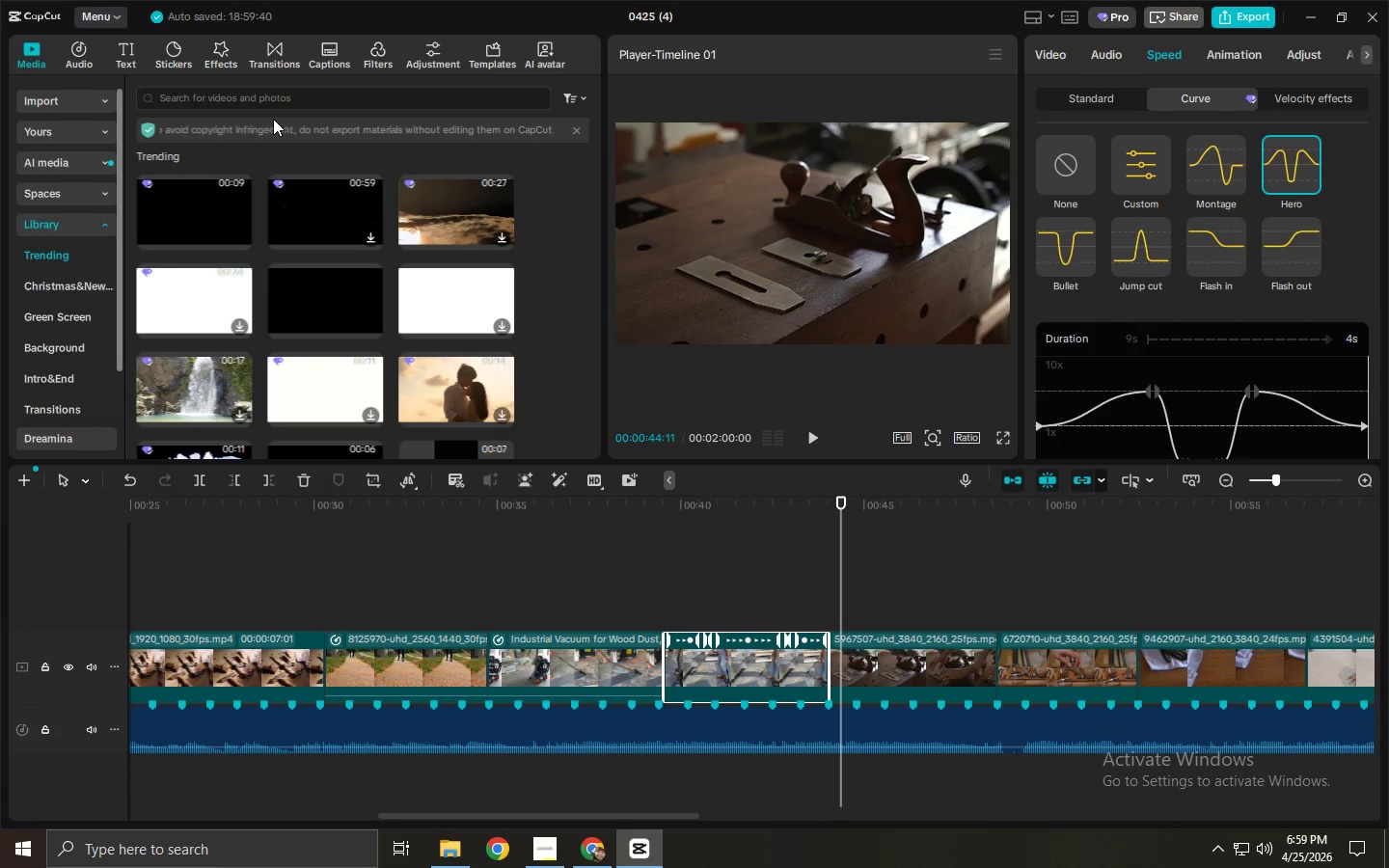 
left_click([279, 93])
 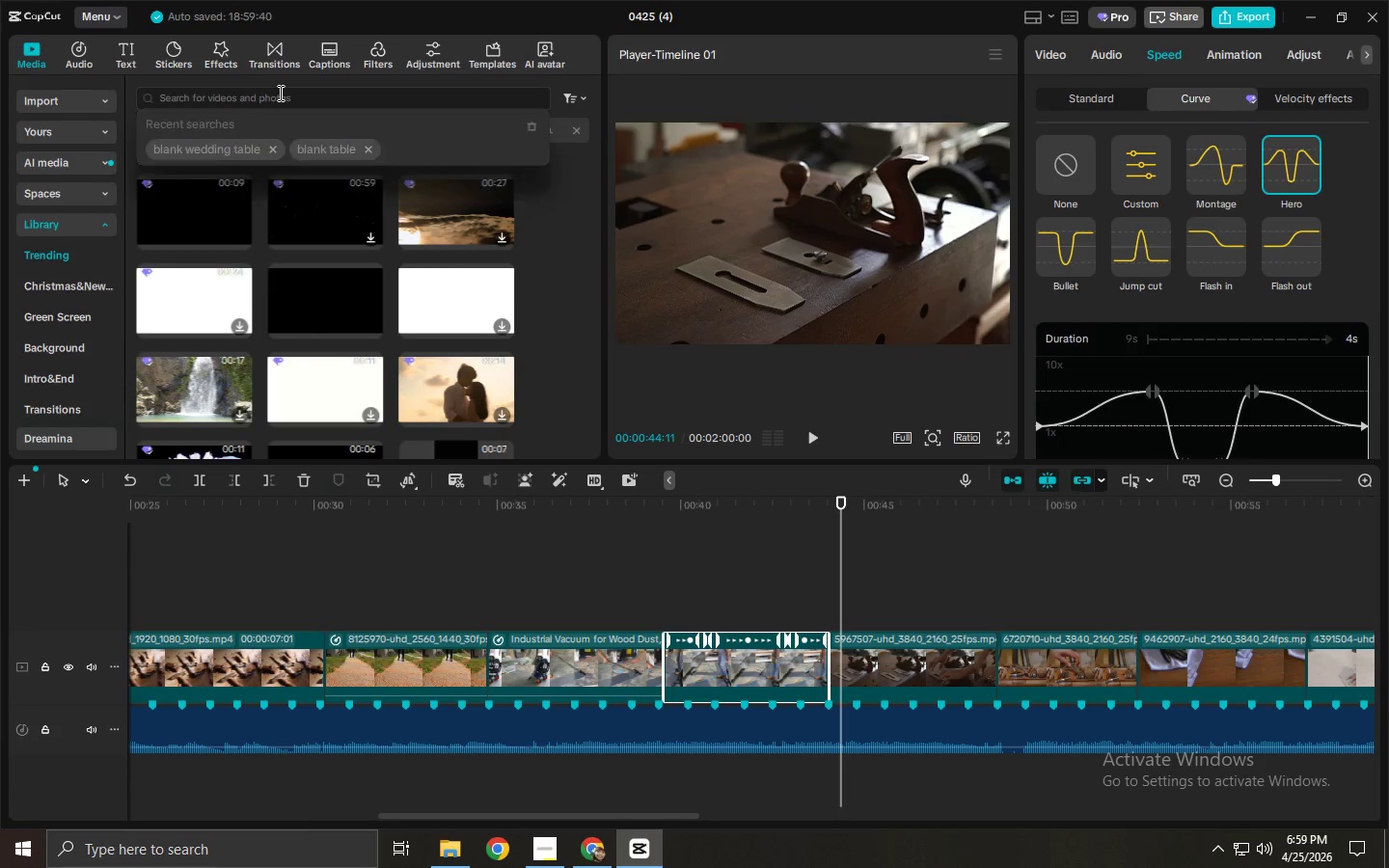 
type(swipp)
key(Backspace)
key(Backspace)
key(Backspace)
key(Backspace)
type(swippi)
key(Backspace)
type(s)
key(Backspace)
key(Backspace)
key(Backspace)
 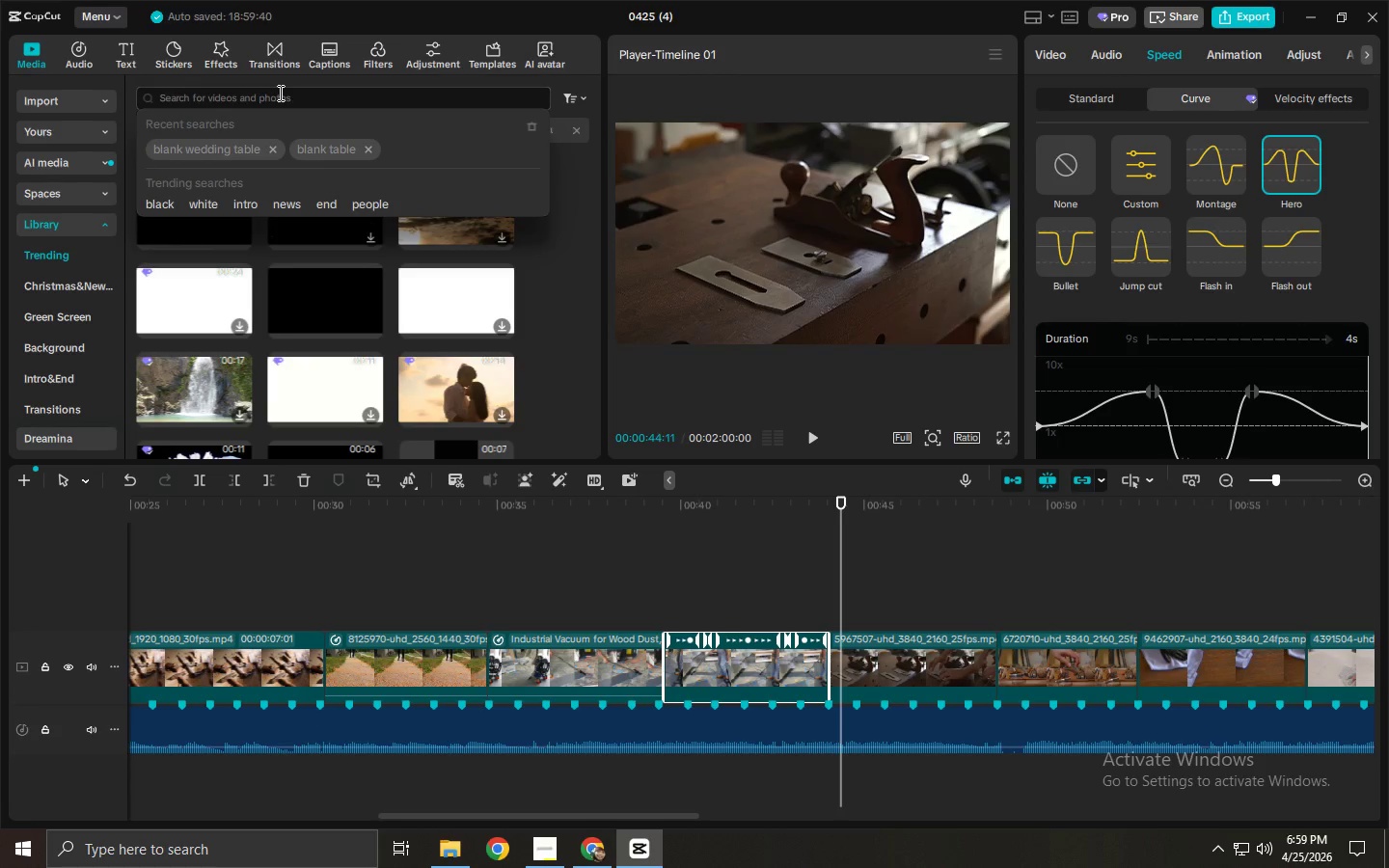 
type(swipping up dust)
 